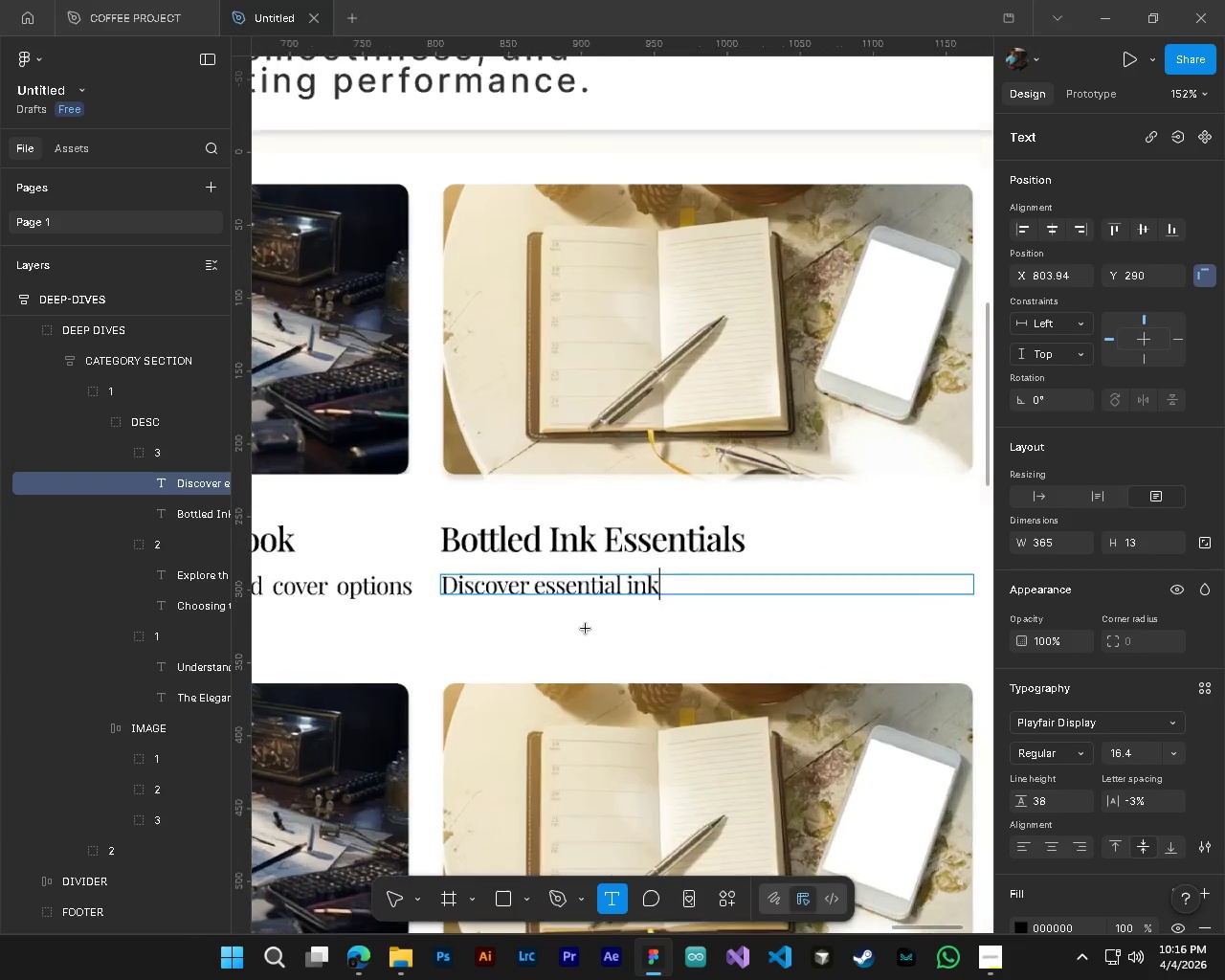 
type( qualities, color options, and maintent)
key(Backspace)
 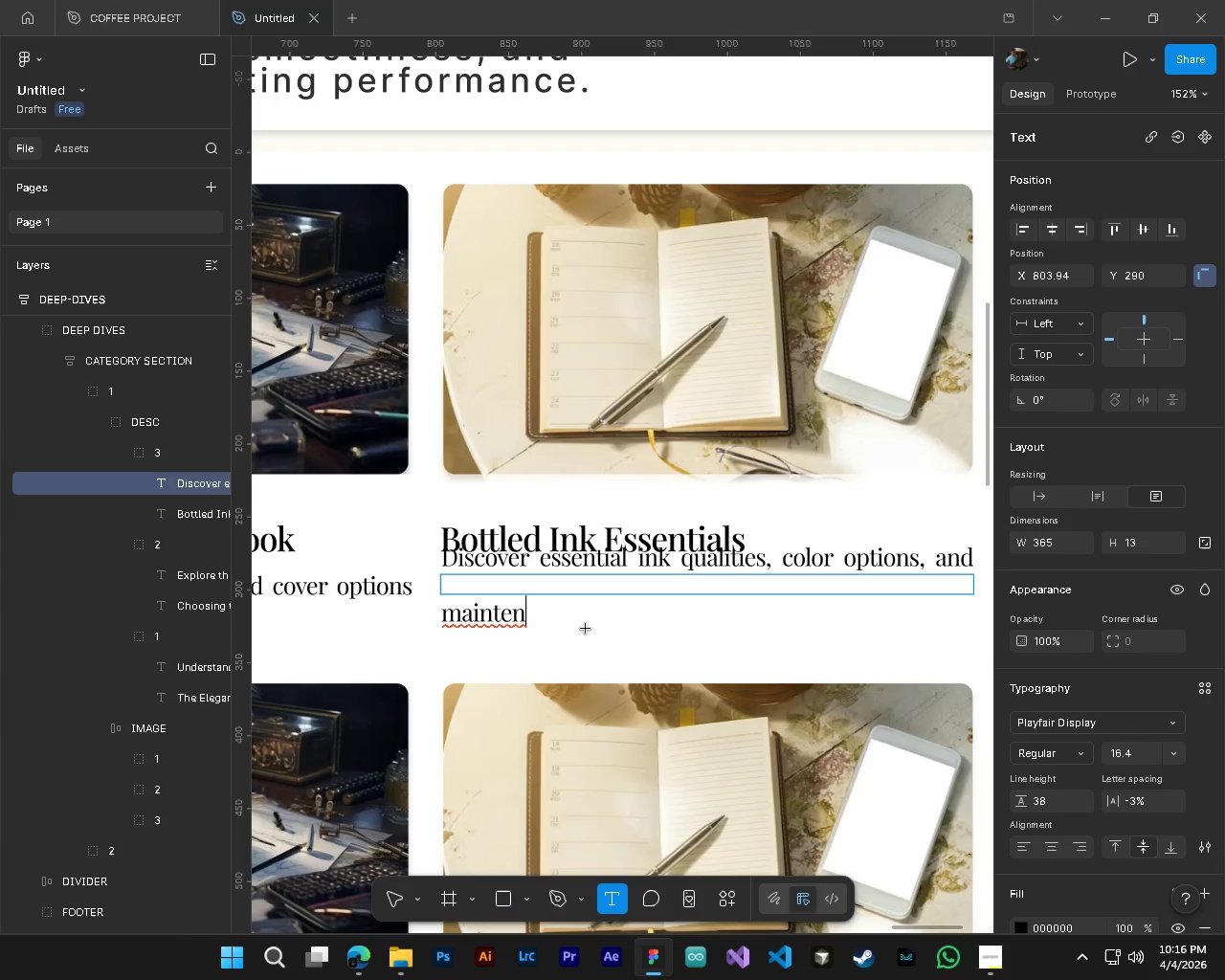 
type(ance tip.)
 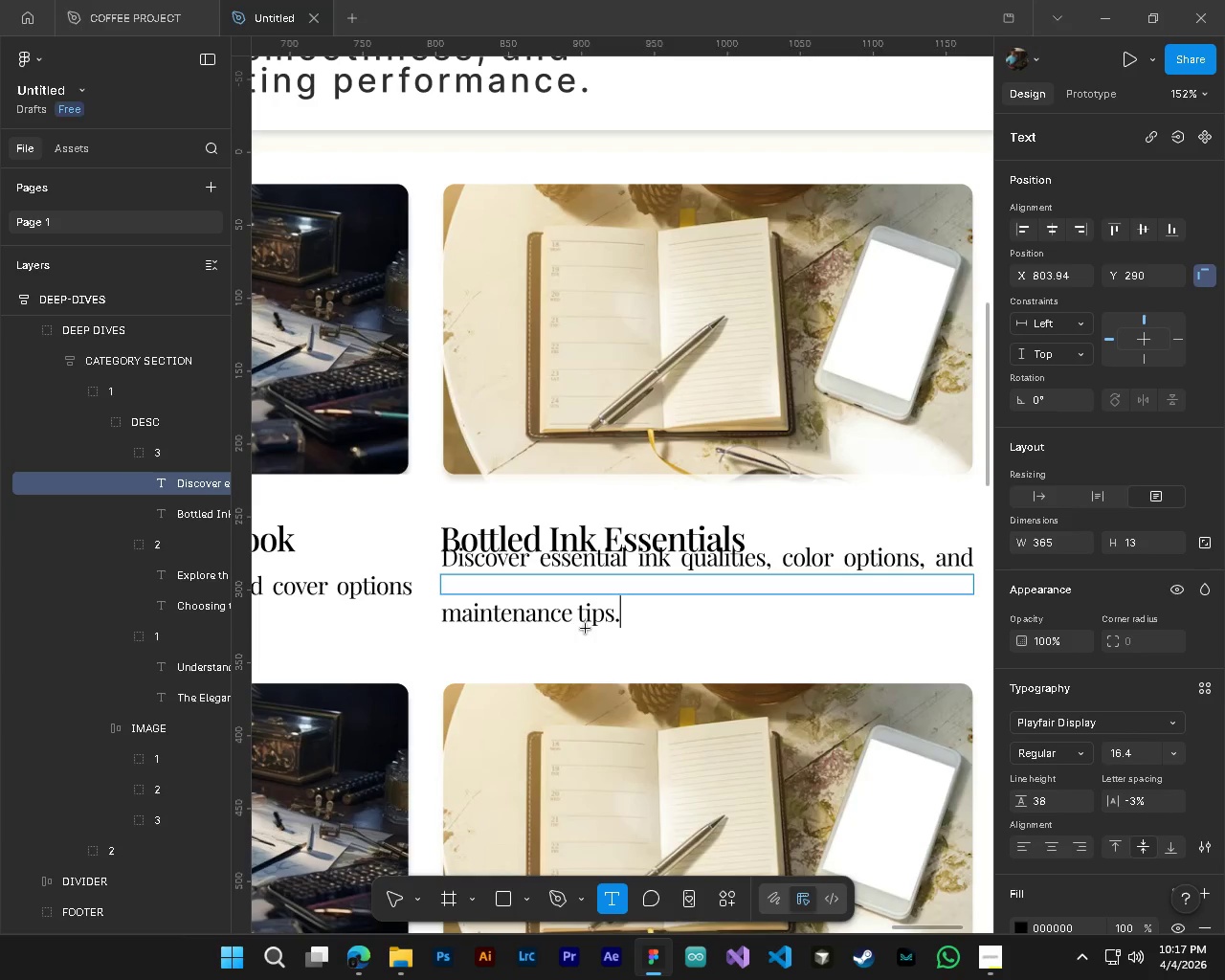 
key(Control+A)
 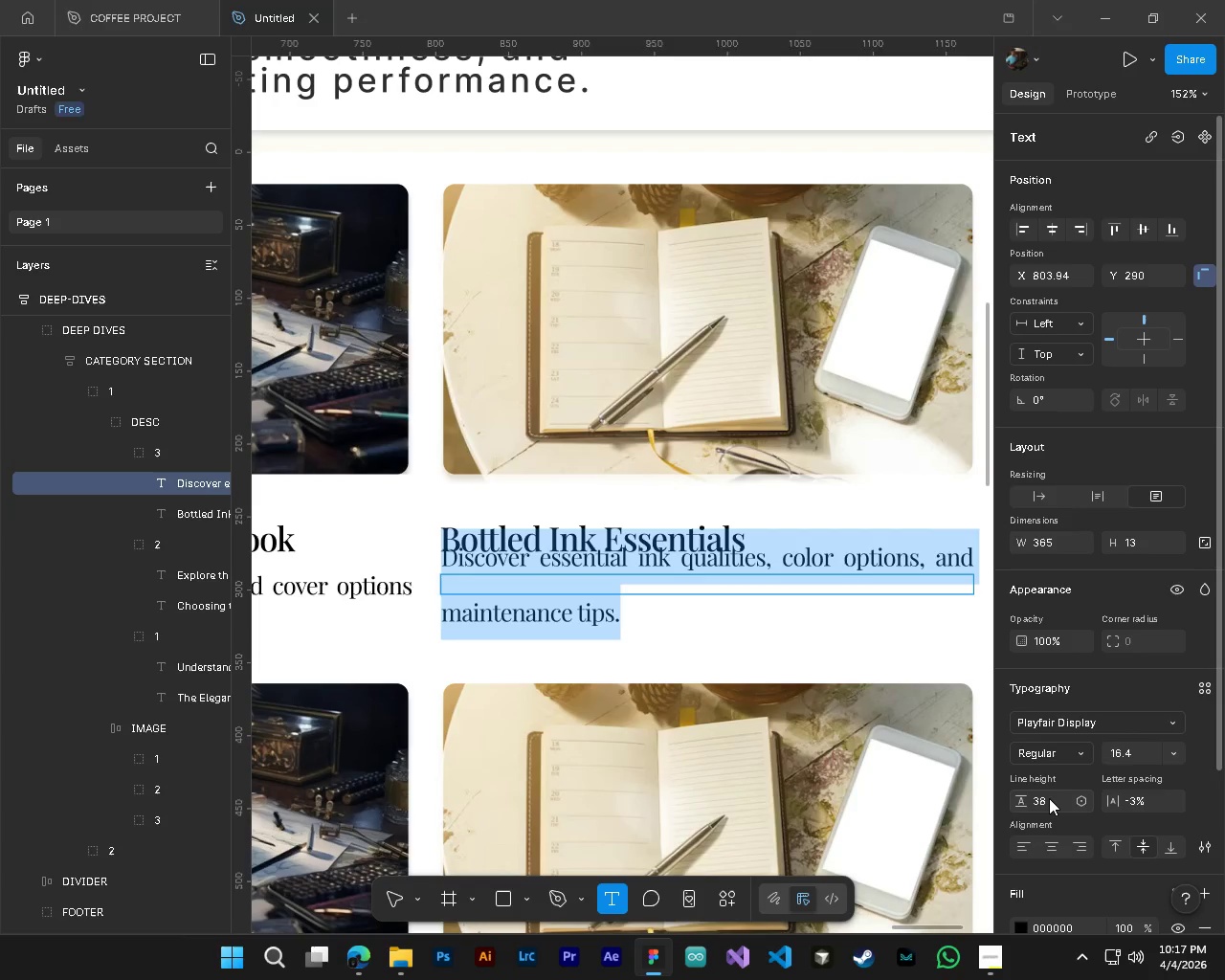 
left_click([1049, 798])
 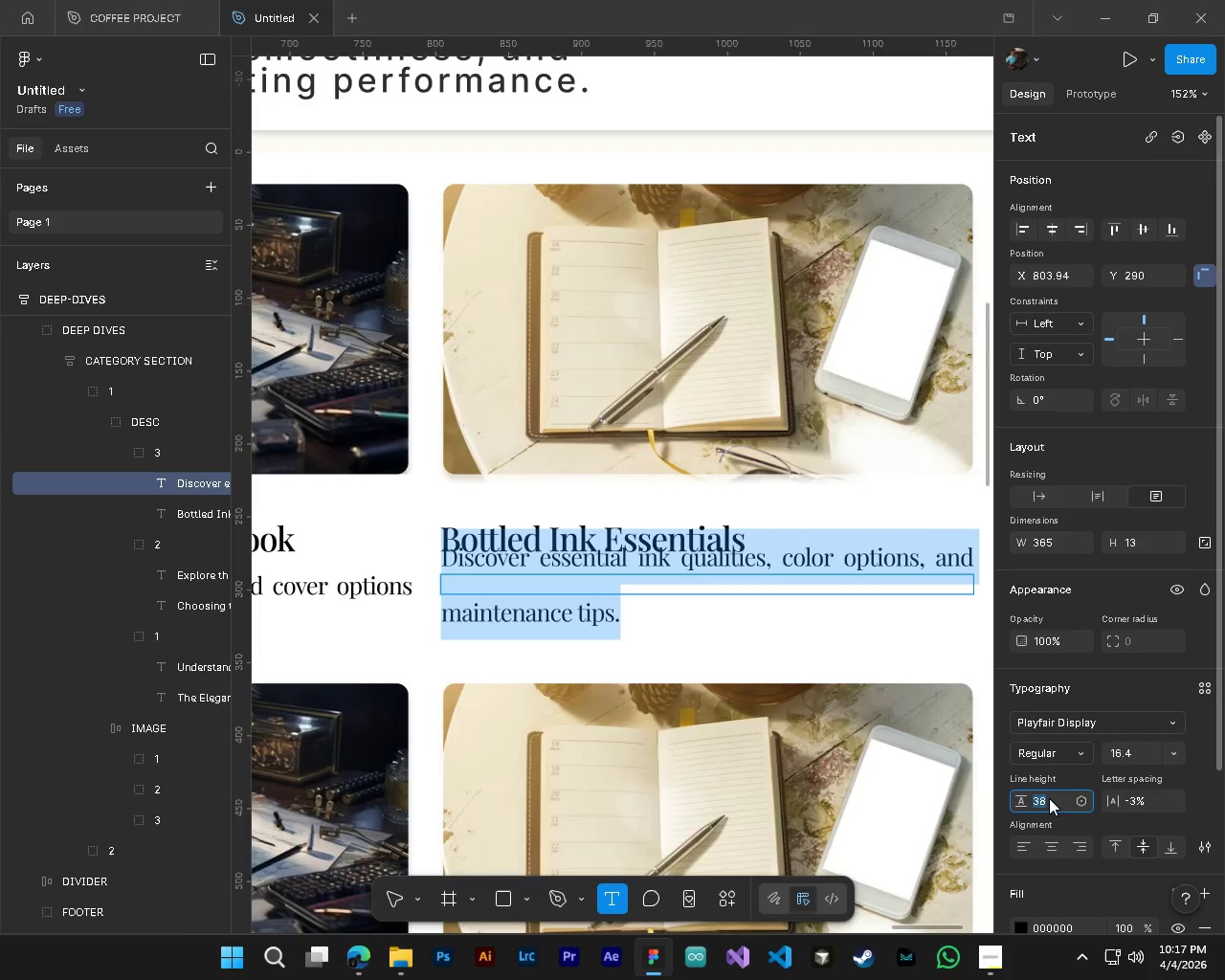 
key(Numpad3)
 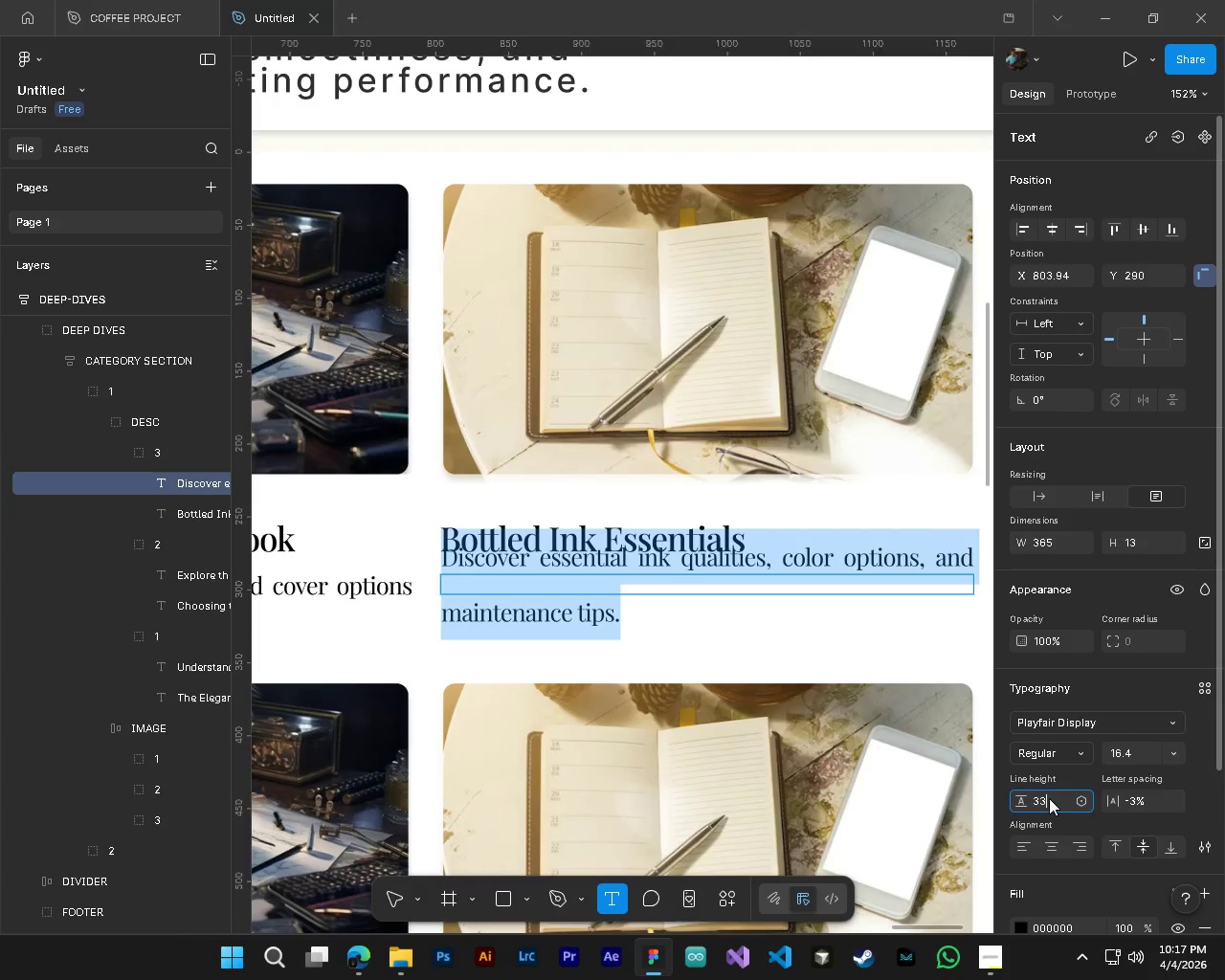 
key(Numpad3)
 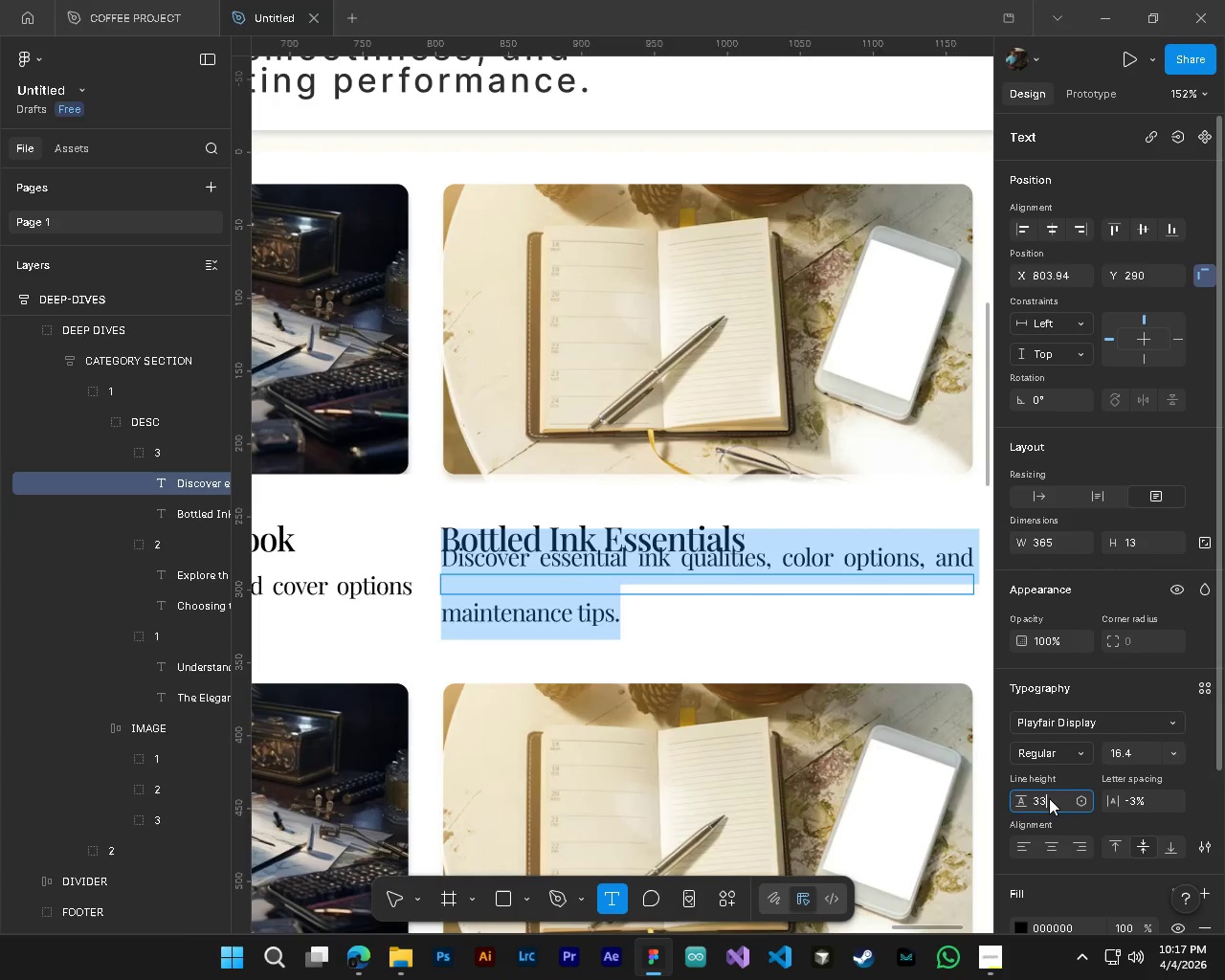 
key(NumpadEnter)
 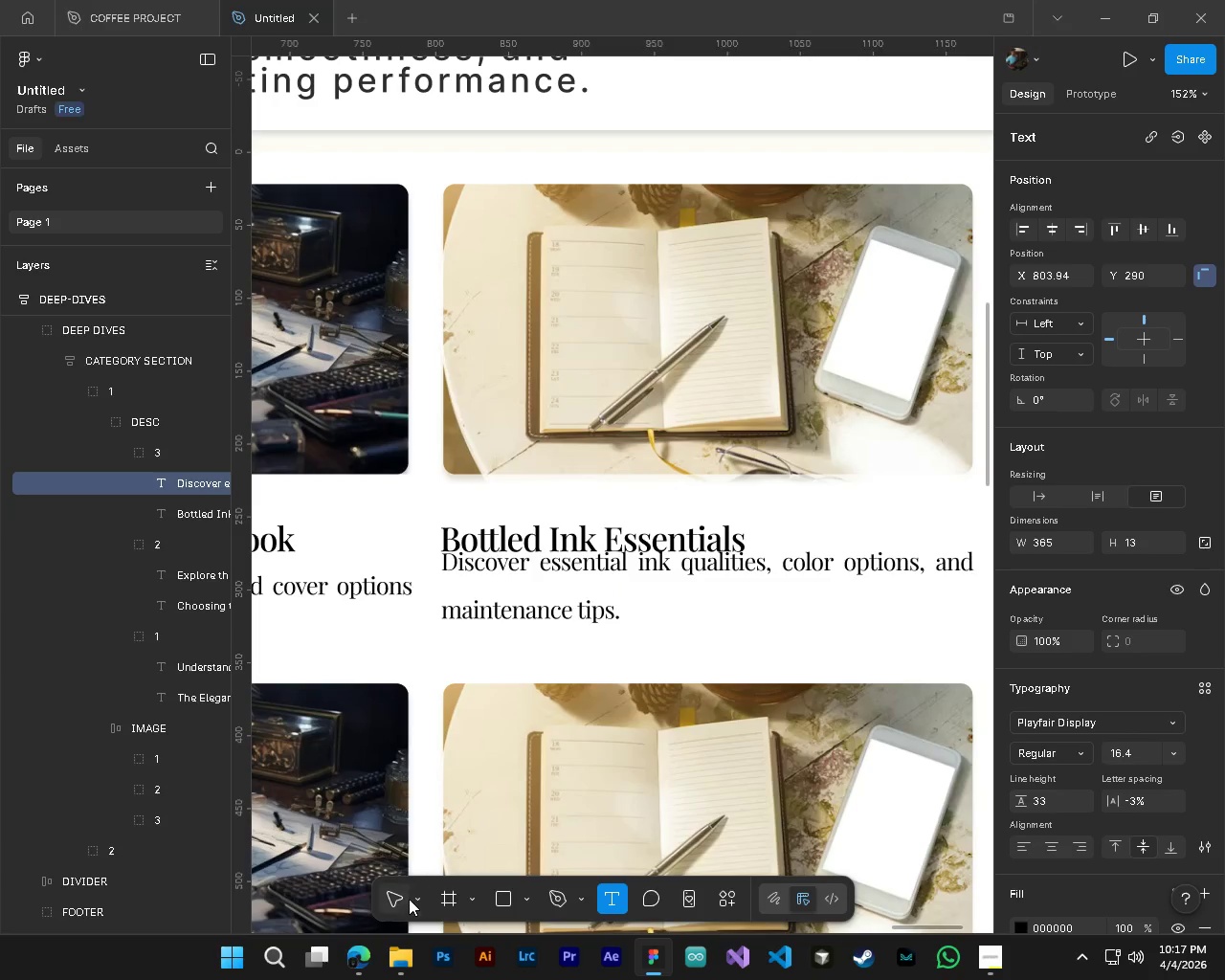 
left_click([395, 893])
 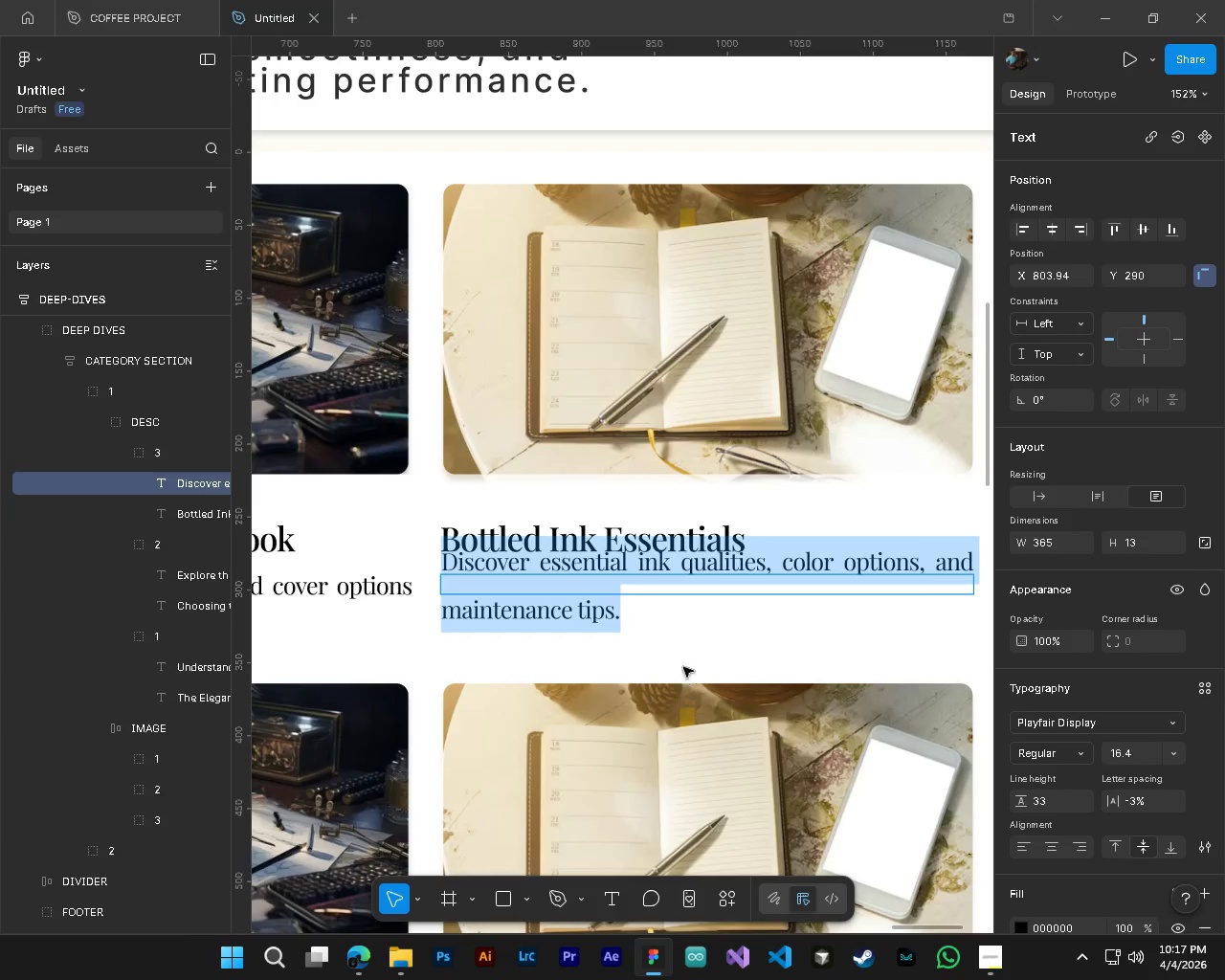 
left_click([684, 648])
 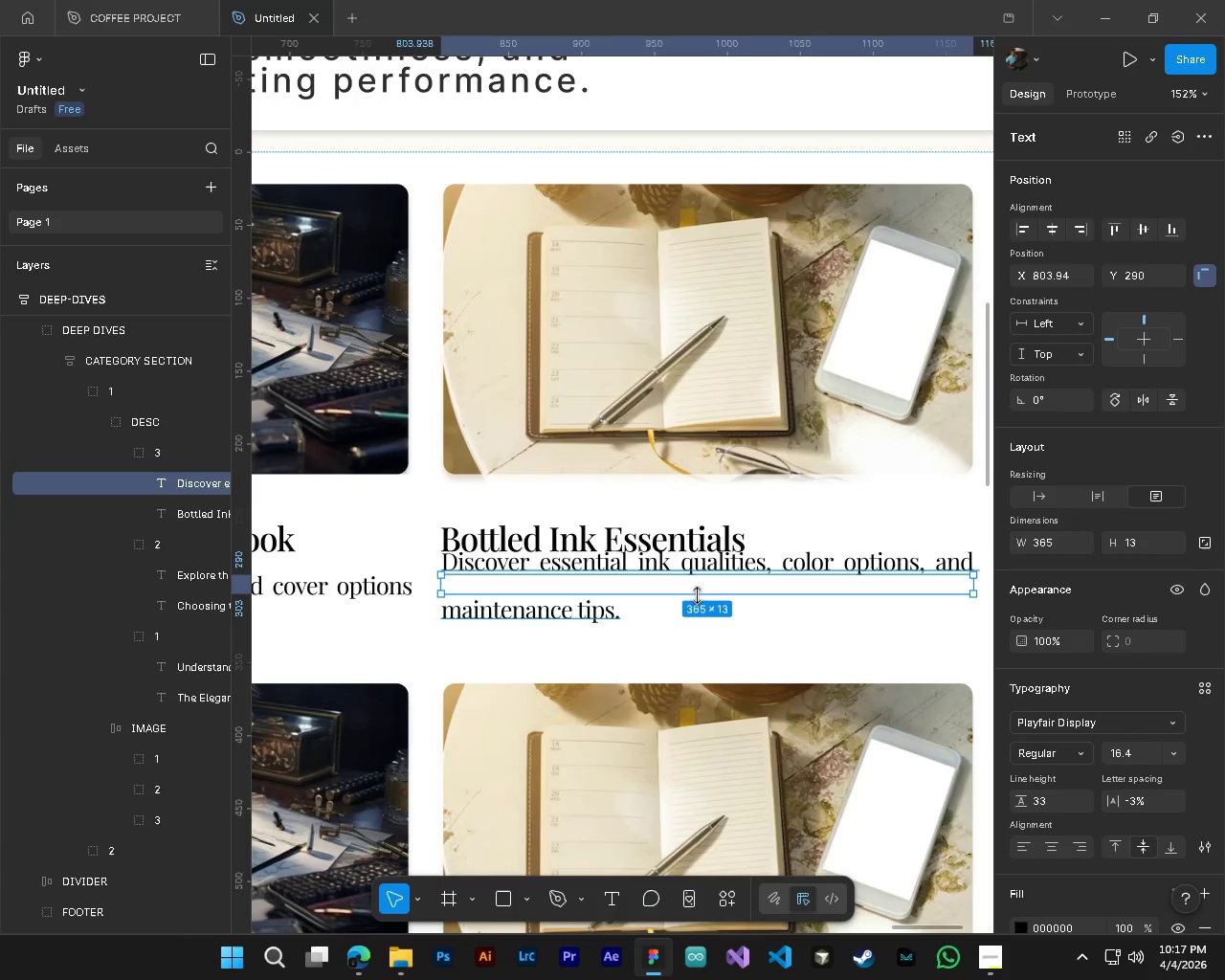 
left_click_drag(start_coordinate=[697, 595], to_coordinate=[713, 638])
 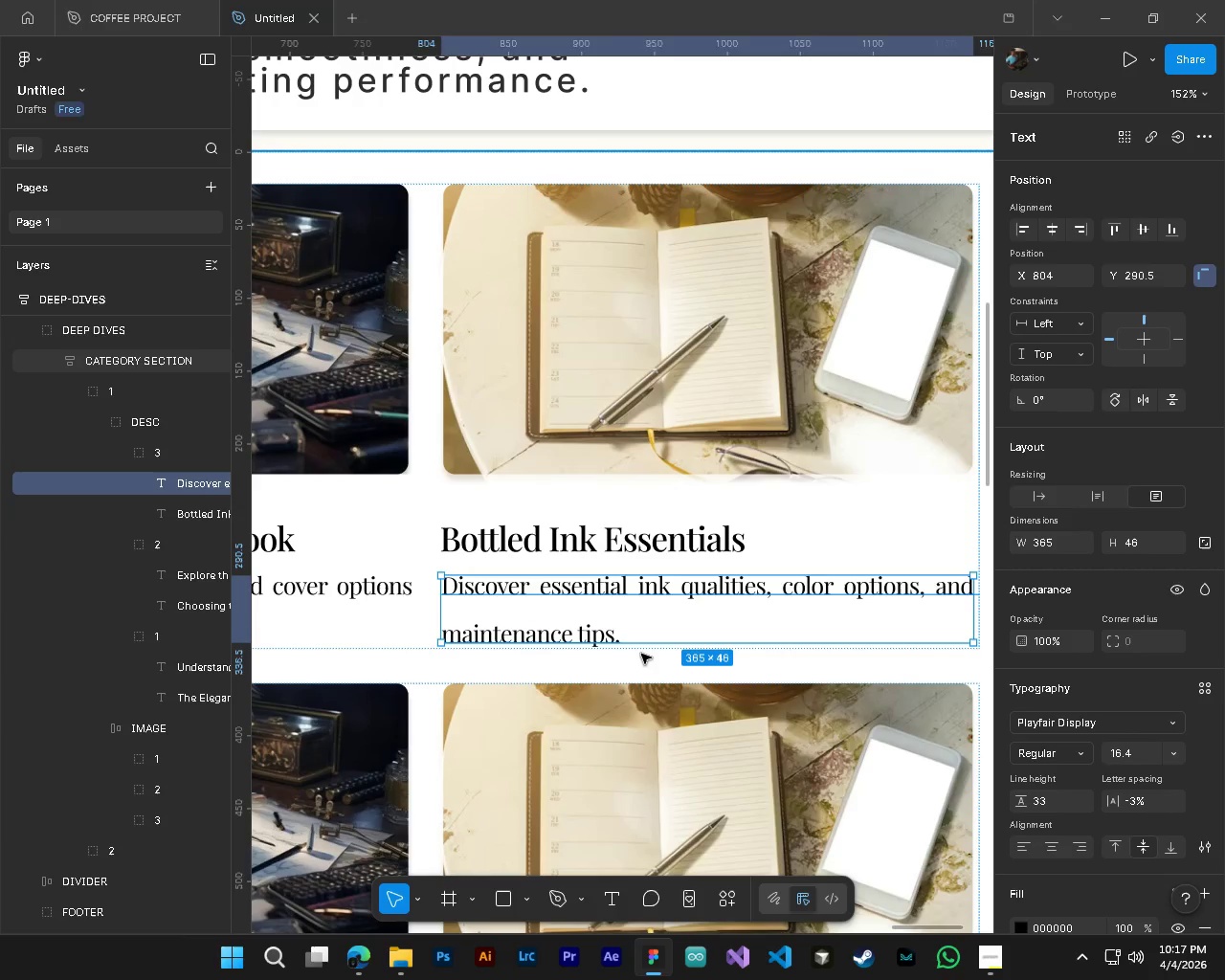 
key(Alt+AltLeft)
 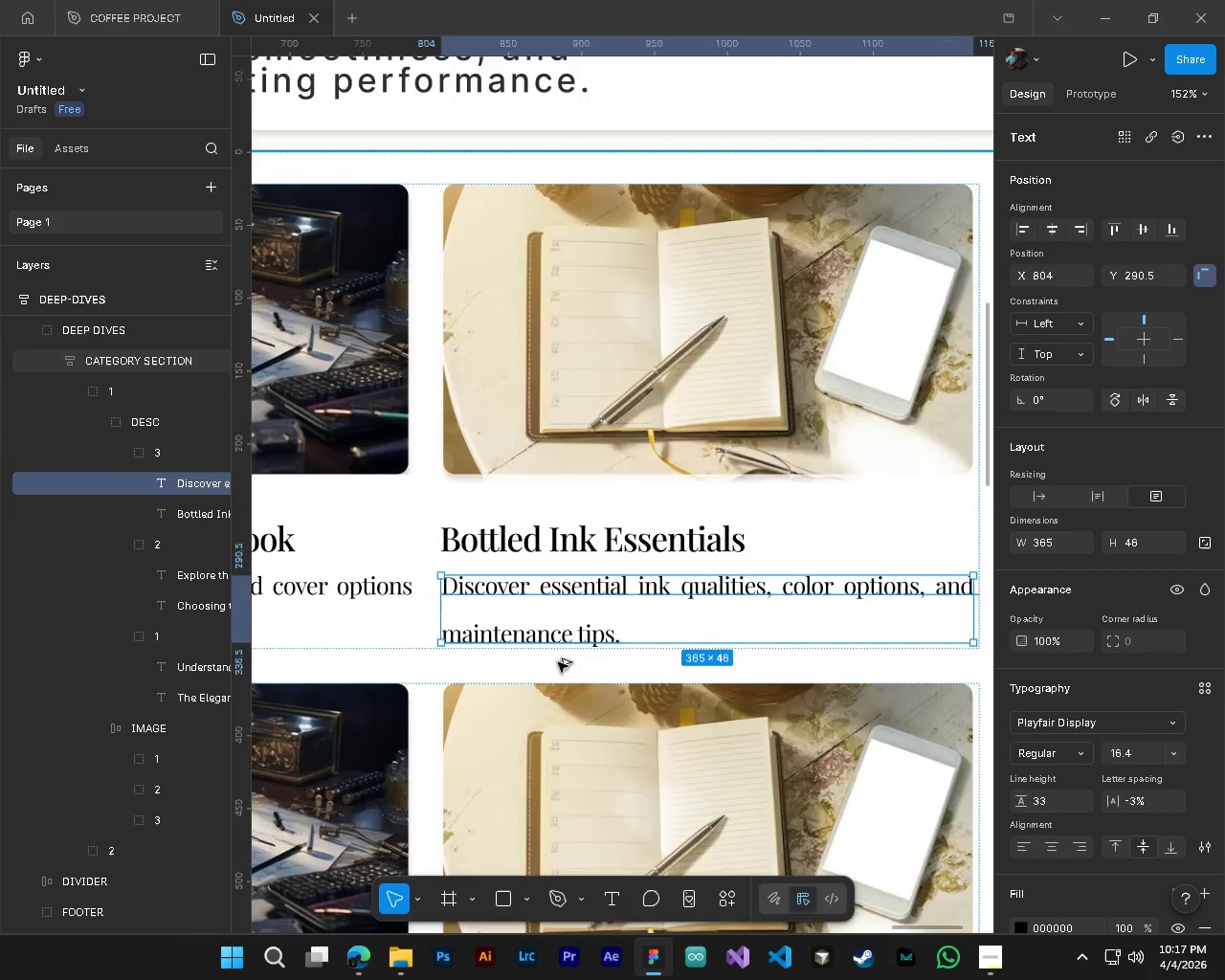 
key(Control+ControlLeft)
 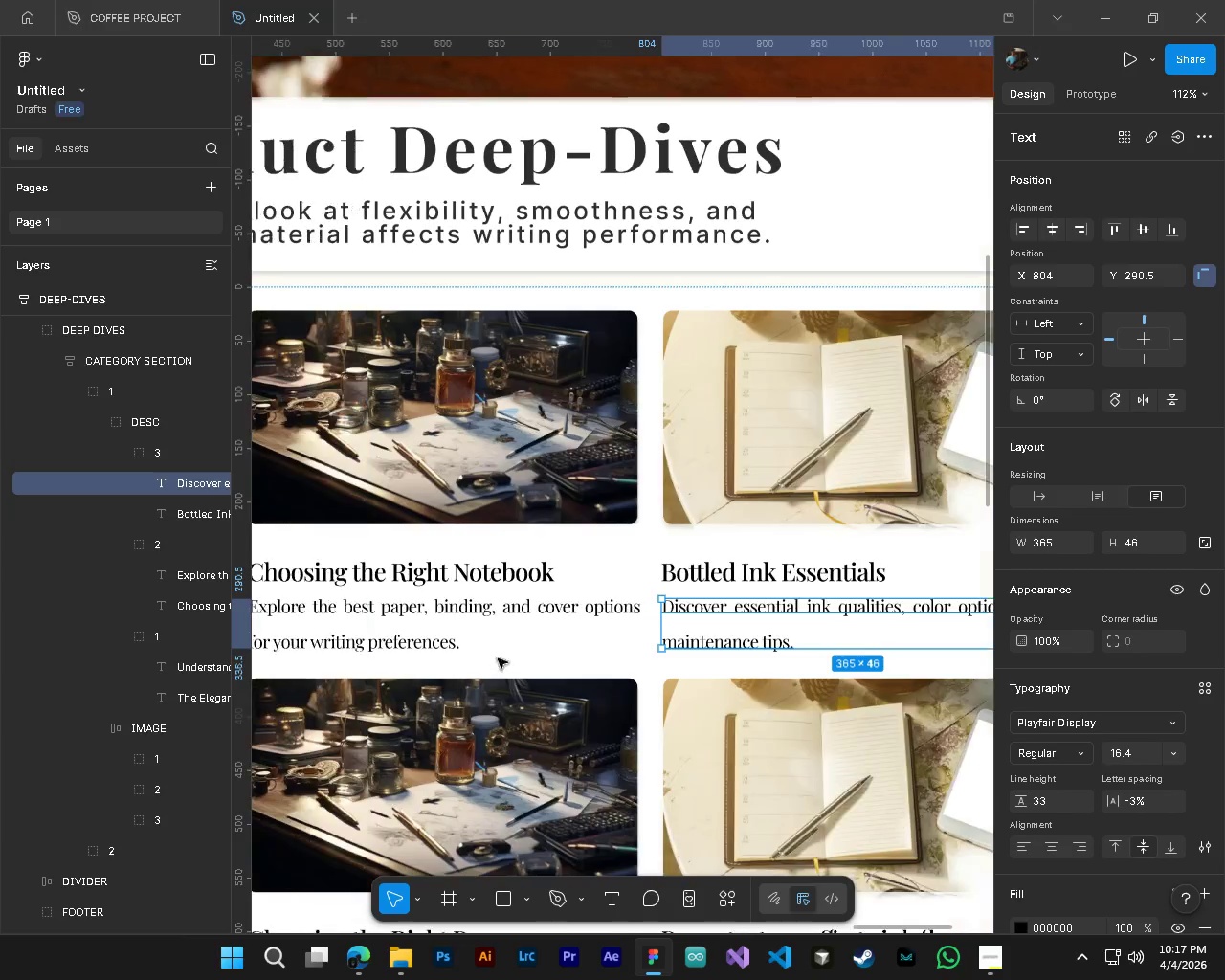 
key(Alt+Control+AltLeft)
 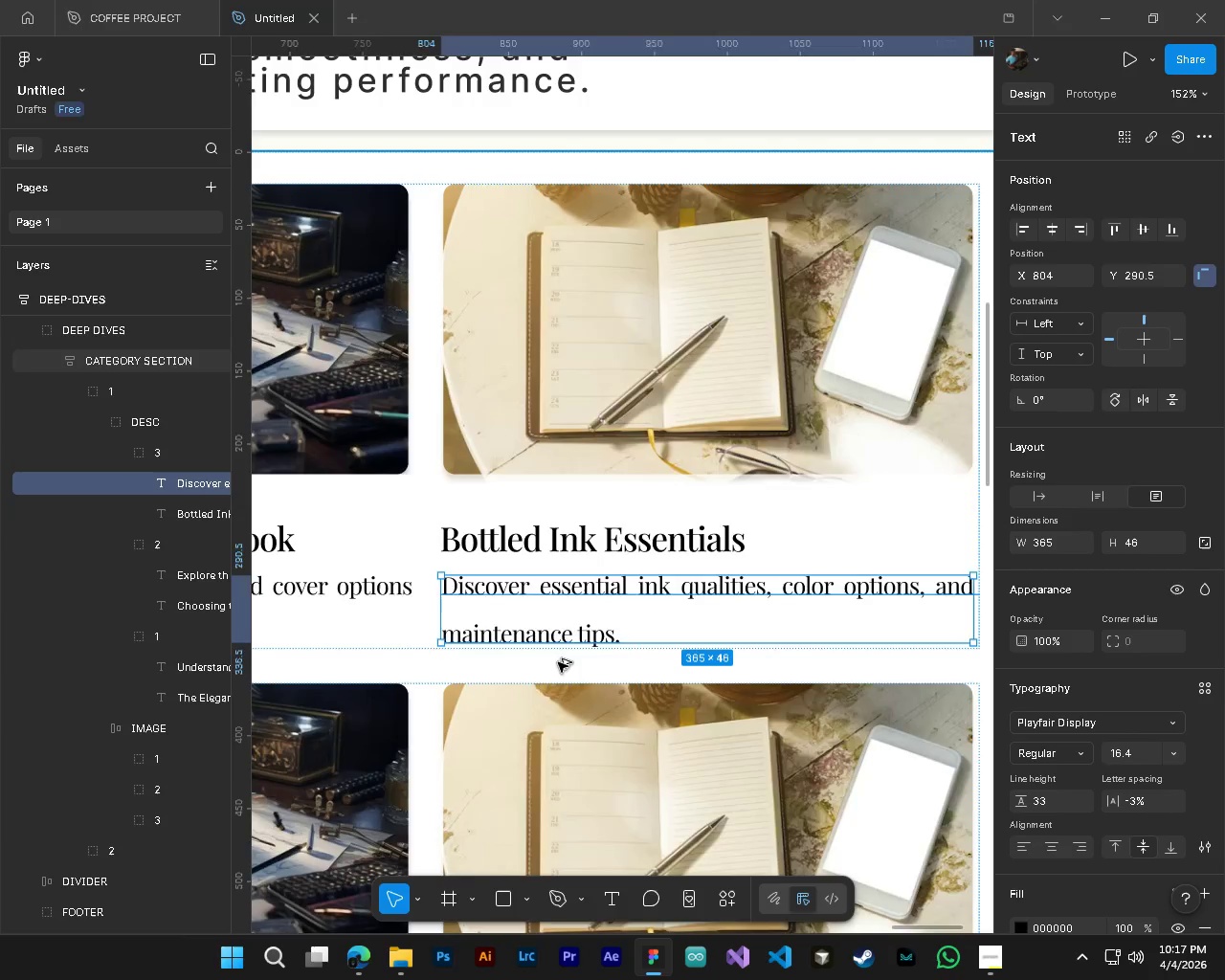 
hold_key(key=ShiftLeft, duration=0.5)
scroll: coordinate [498, 658], scroll_direction: up, amount: 1.0
 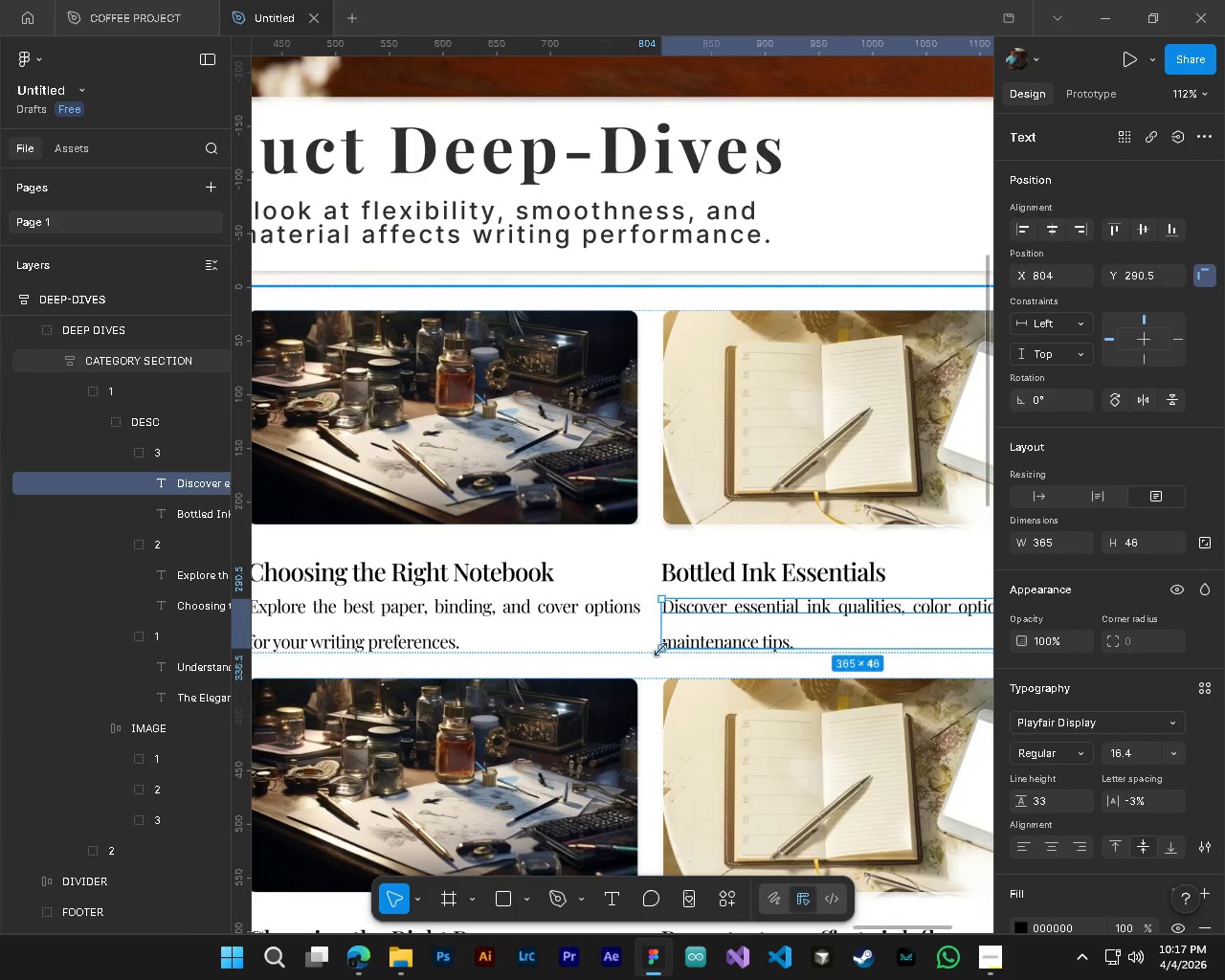 
hold_key(key=ControlLeft, duration=0.41)
 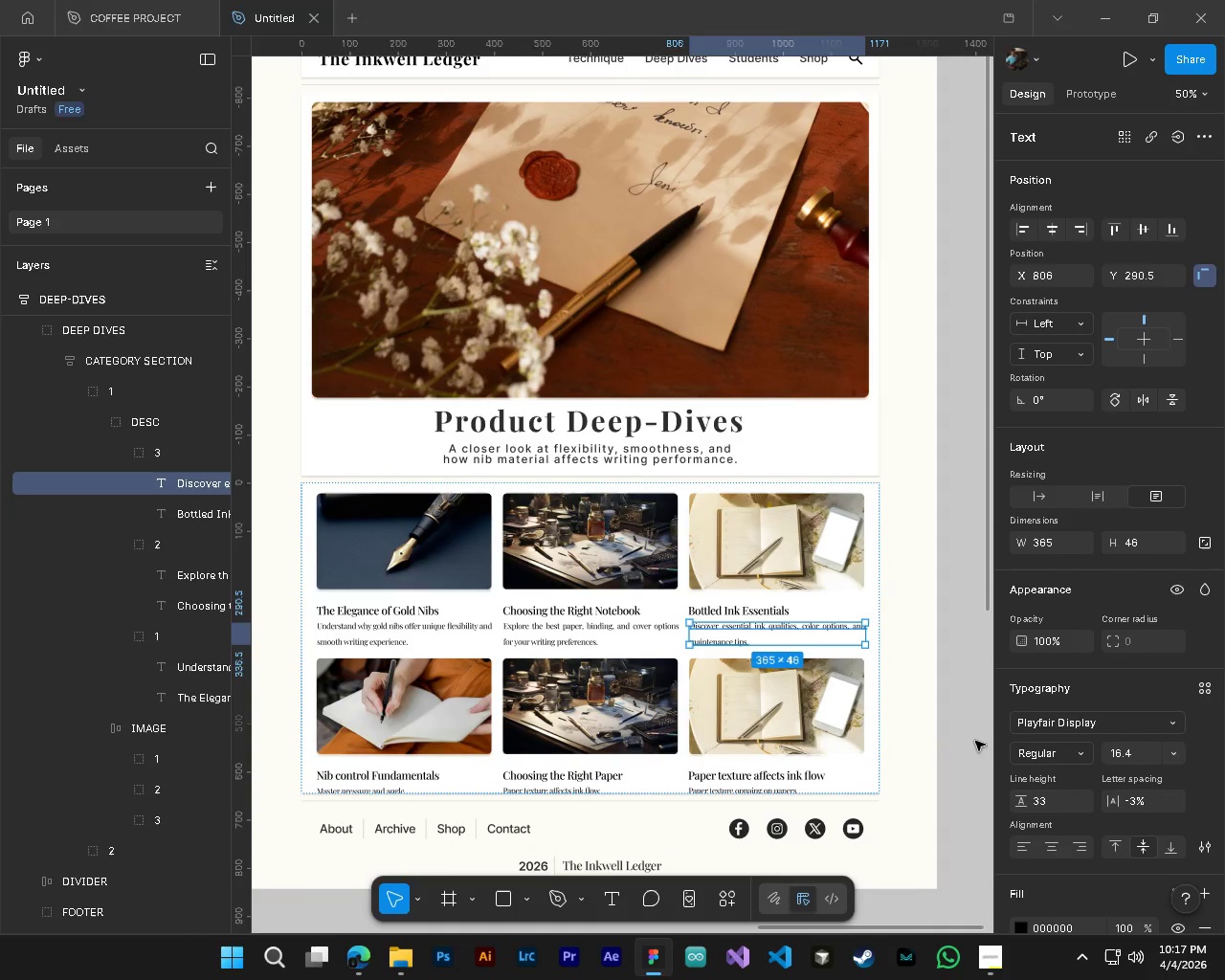 
key(Alt+AltLeft)
 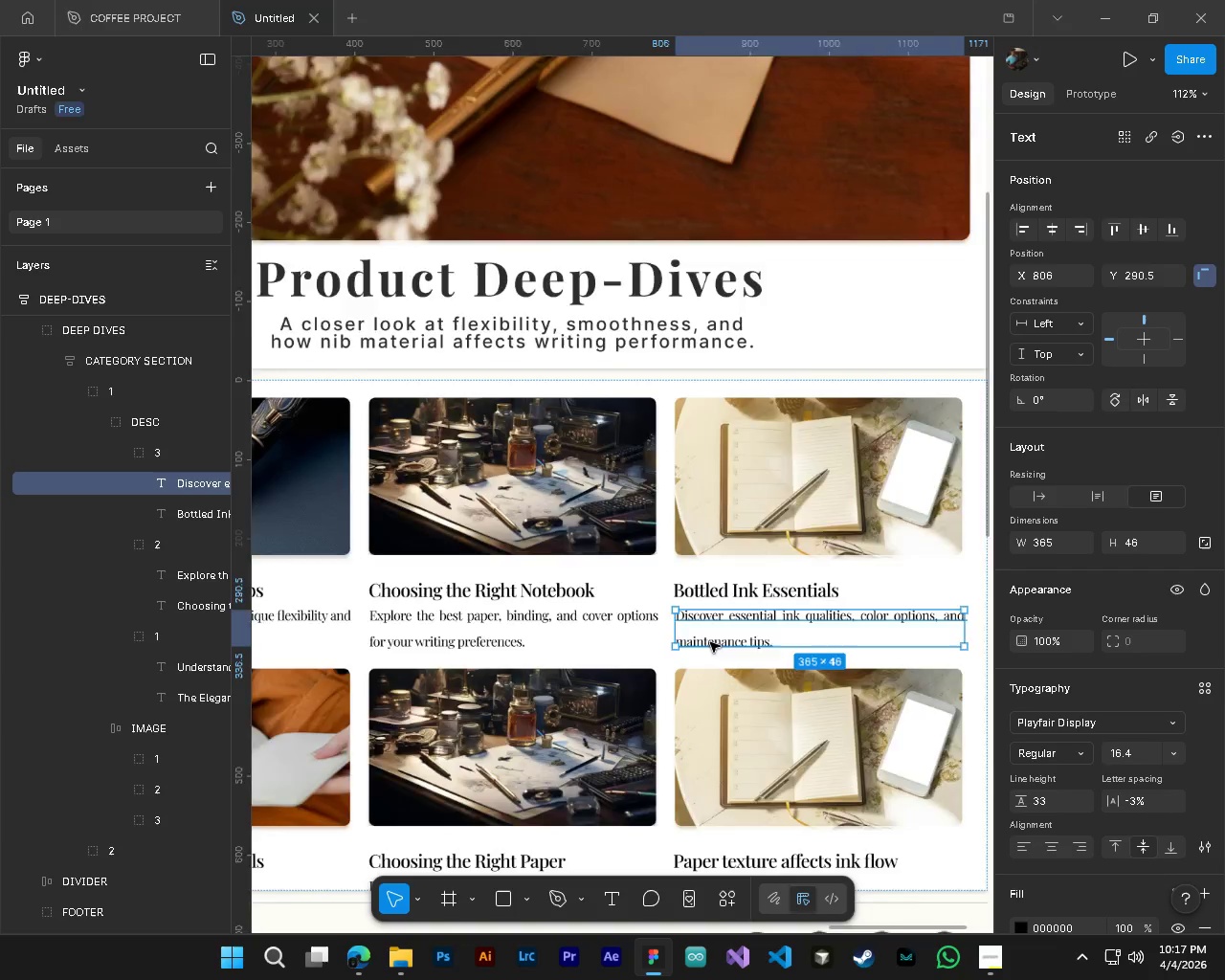 
key(Alt+Control+AltLeft)
 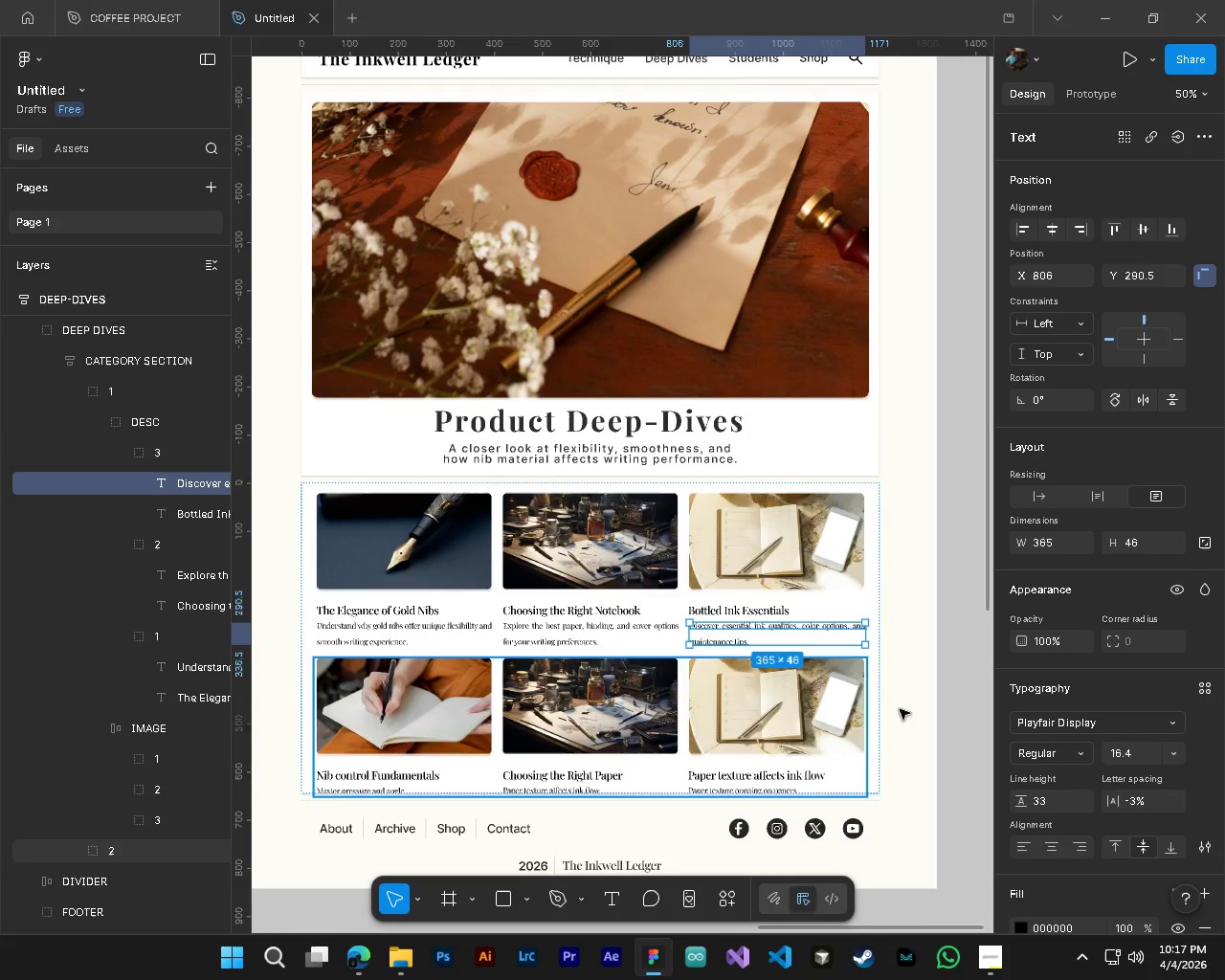 
key(Shift+ShiftLeft)
 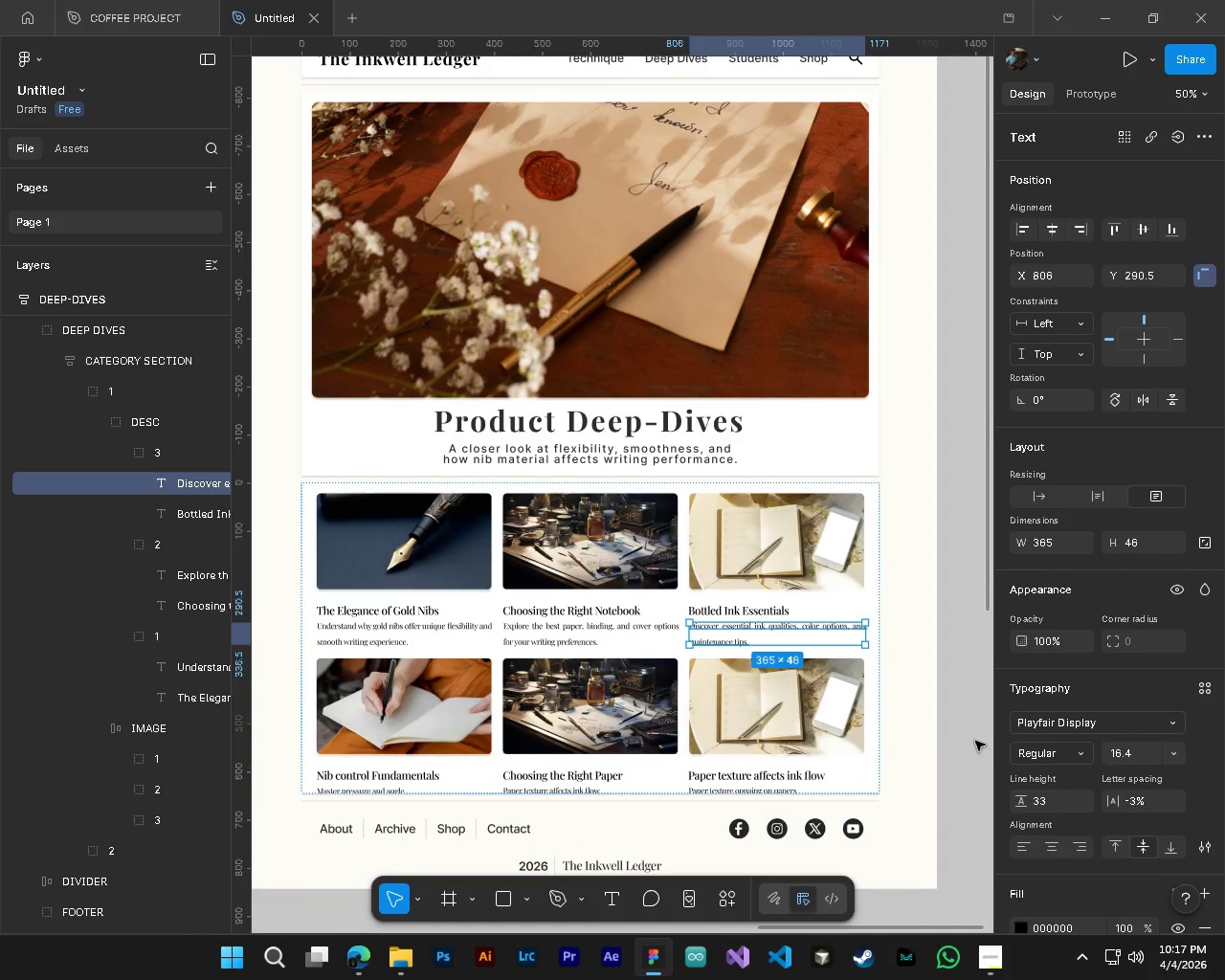 
scroll: coordinate [710, 642], scroll_direction: down, amount: 6.0
 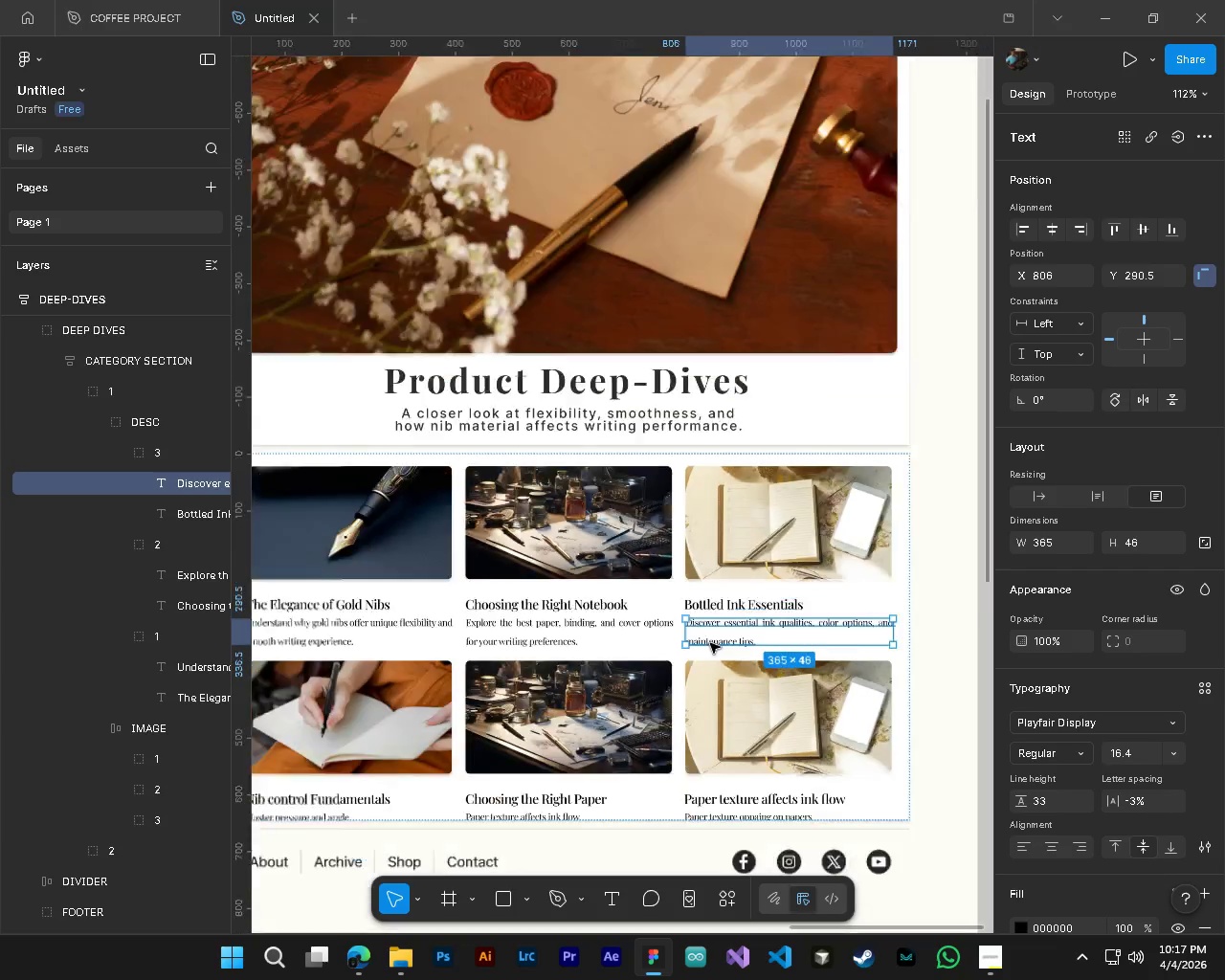 
left_click([976, 741])
 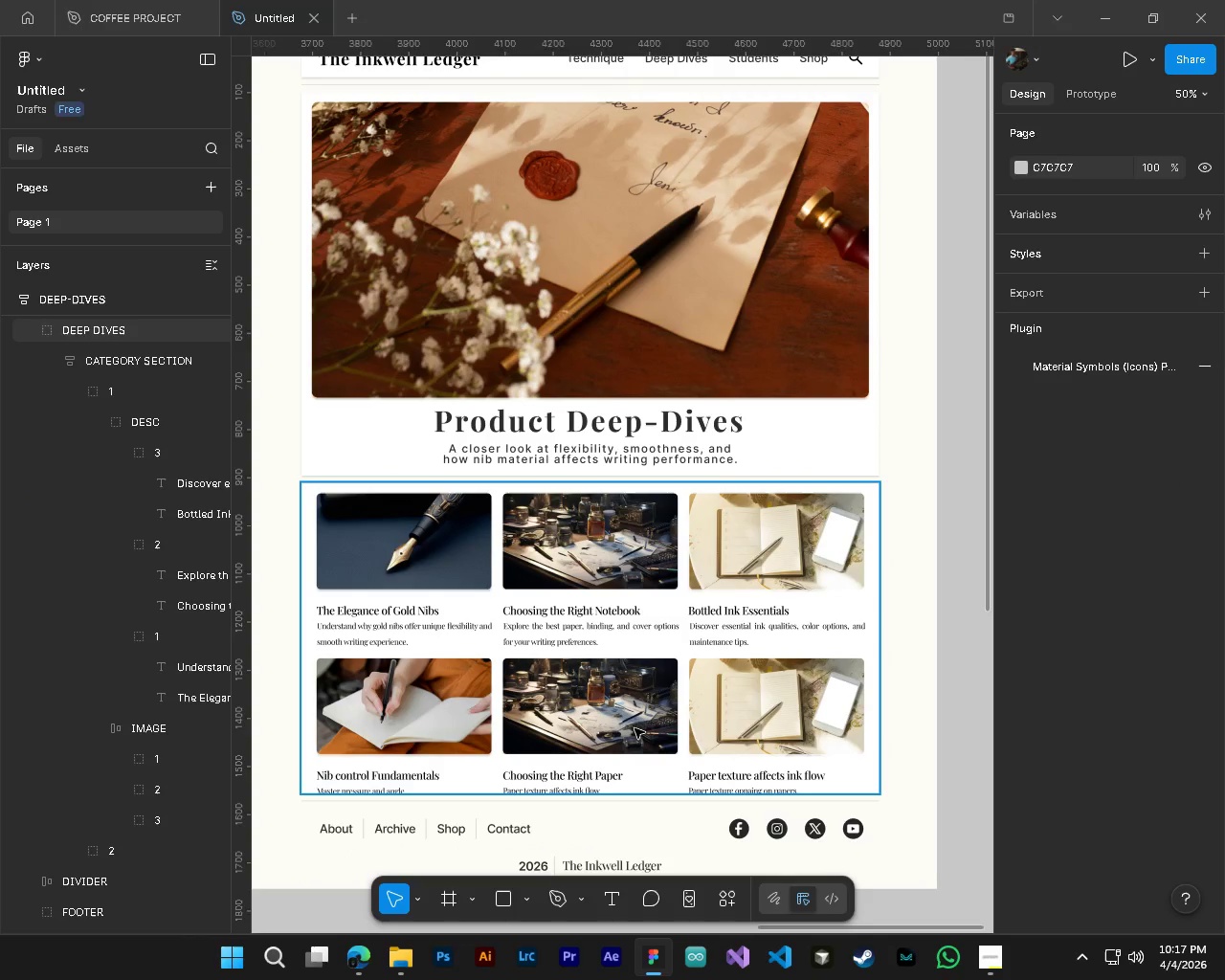 
scroll: coordinate [635, 728], scroll_direction: down, amount: 3.0
 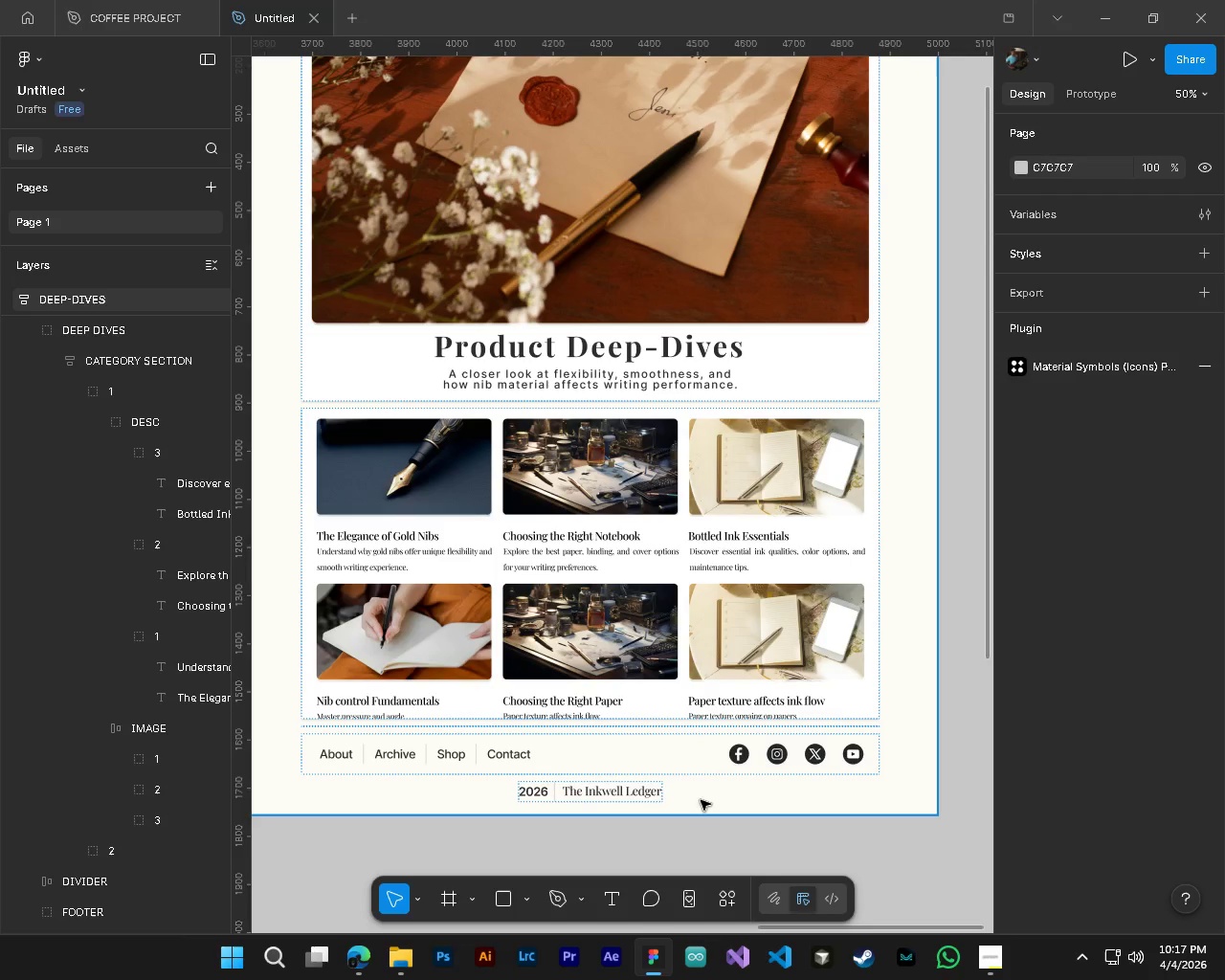 
hold_key(key=ControlLeft, duration=1.36)
 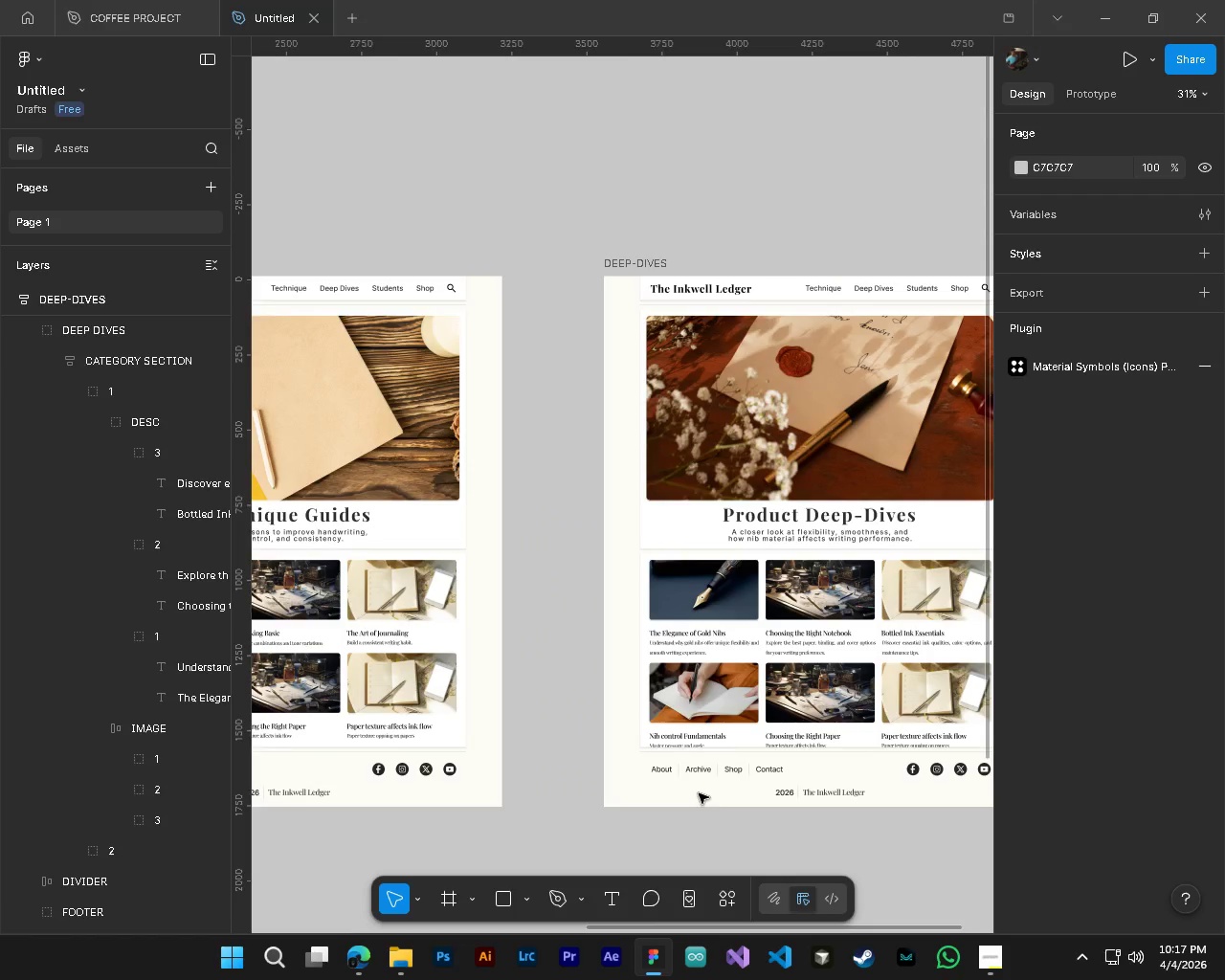 
key(Alt+Control+AltLeft)
 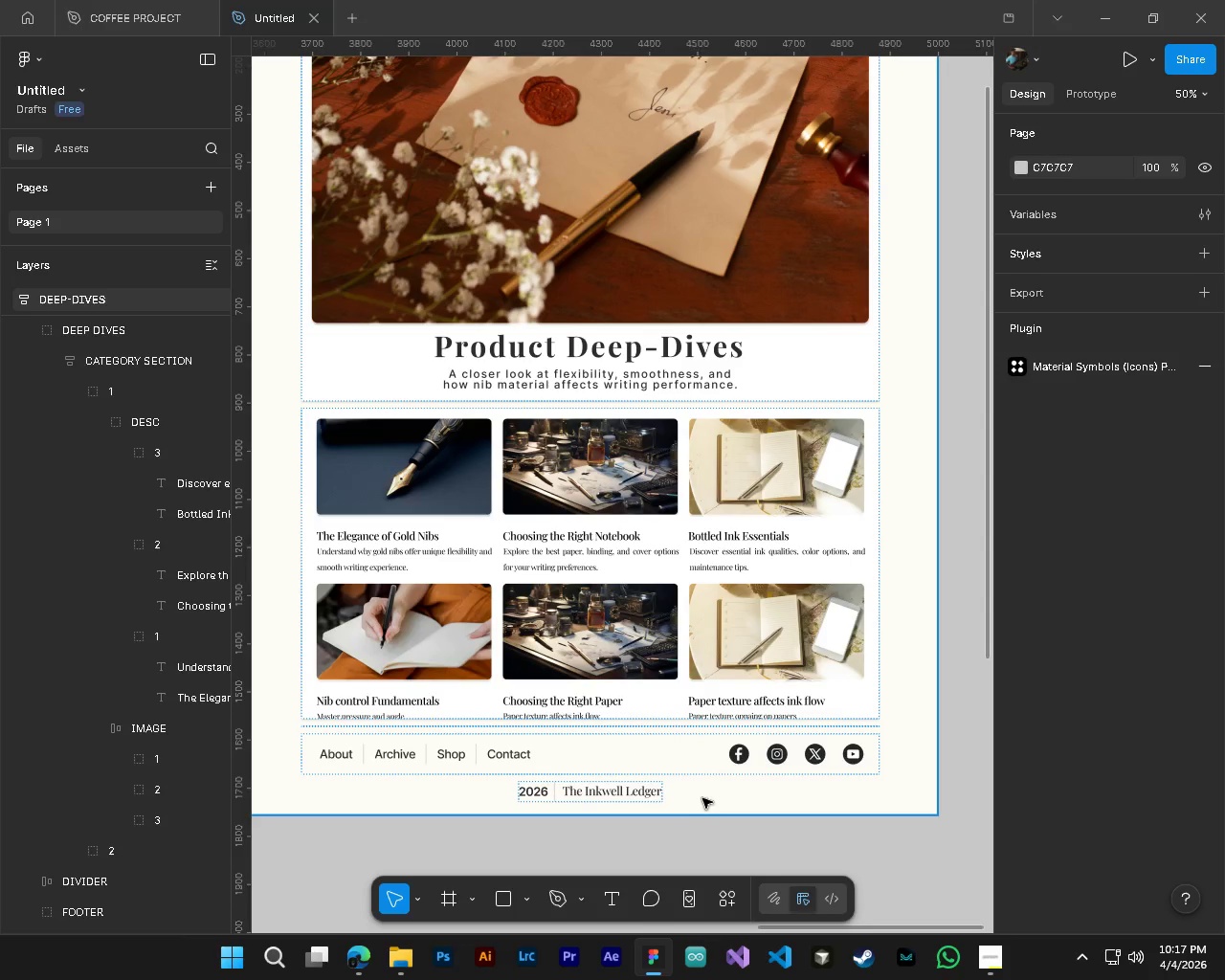 
key(Alt+Control+AltLeft)
 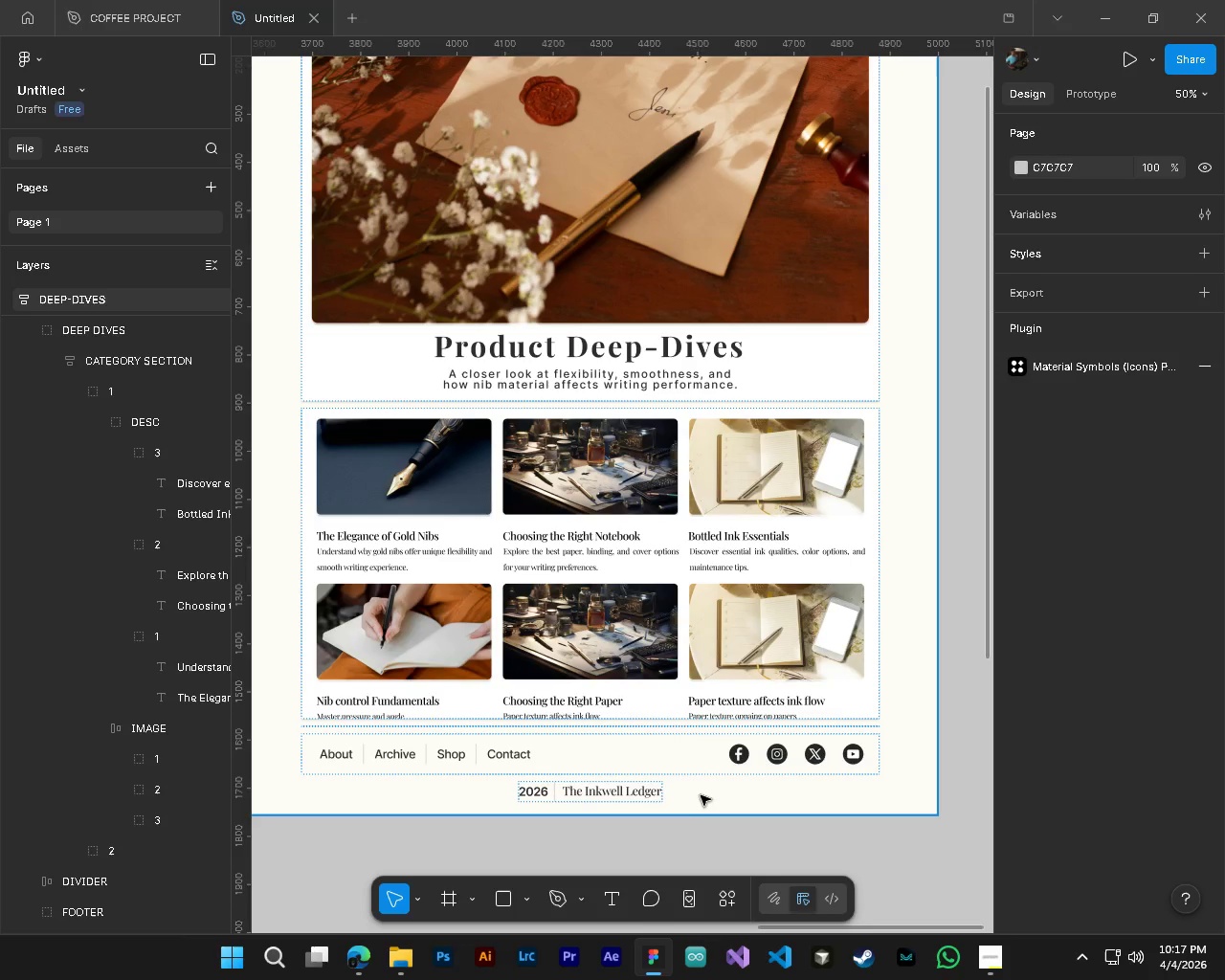 
hold_key(key=AltLeft, duration=0.91)
 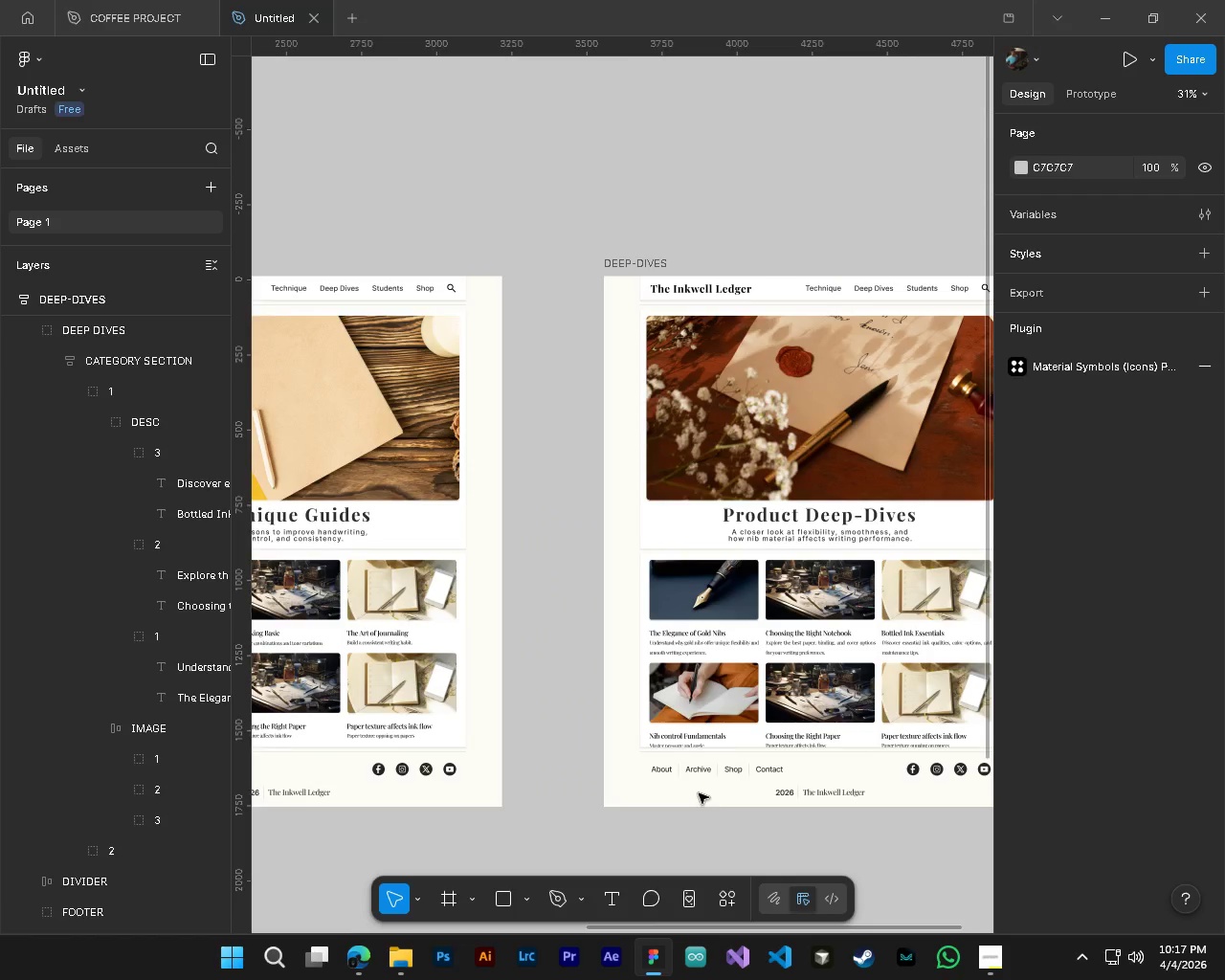 
key(Shift+ShiftLeft)
 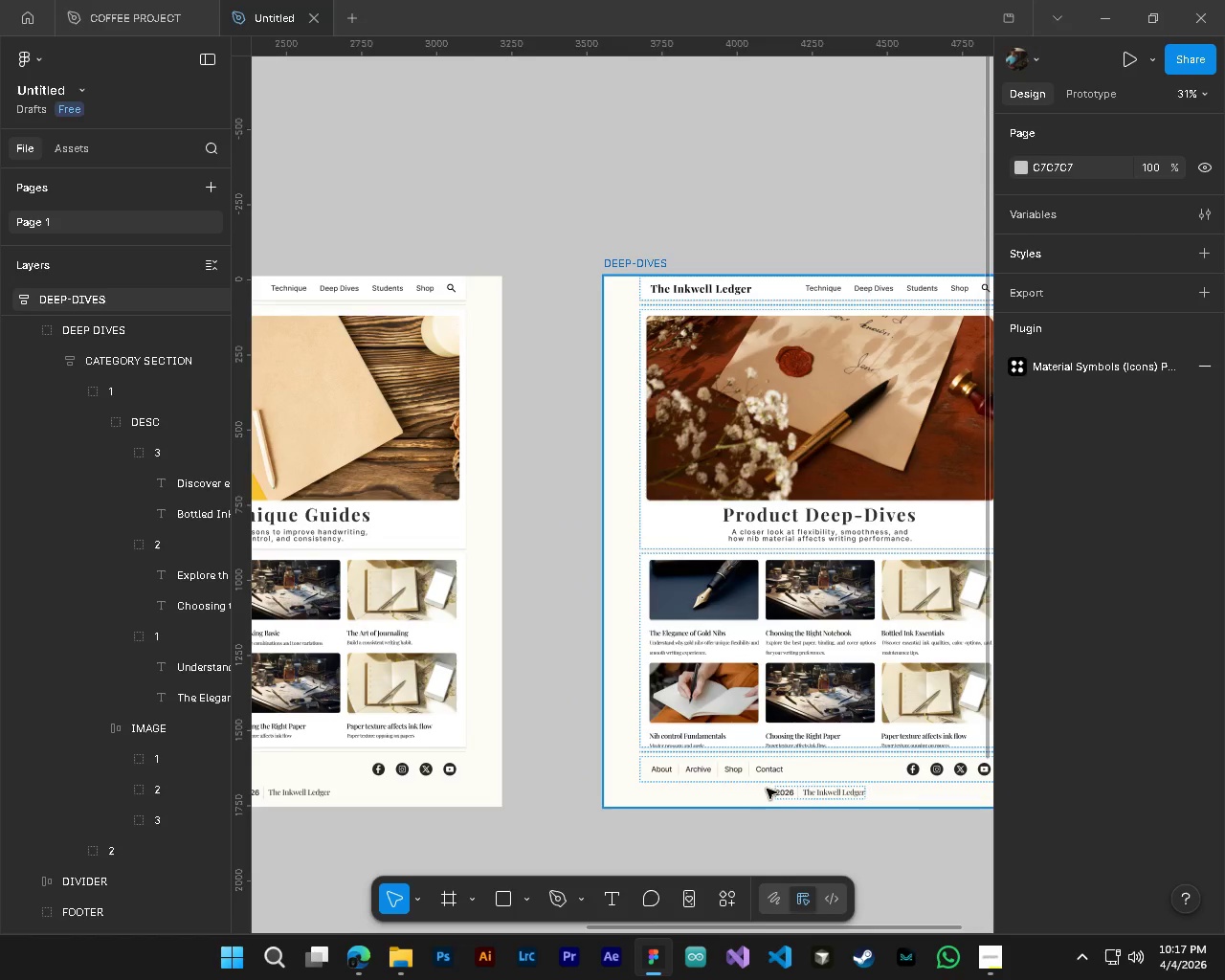 
scroll: coordinate [699, 793], scroll_direction: none, amount: 0.0
 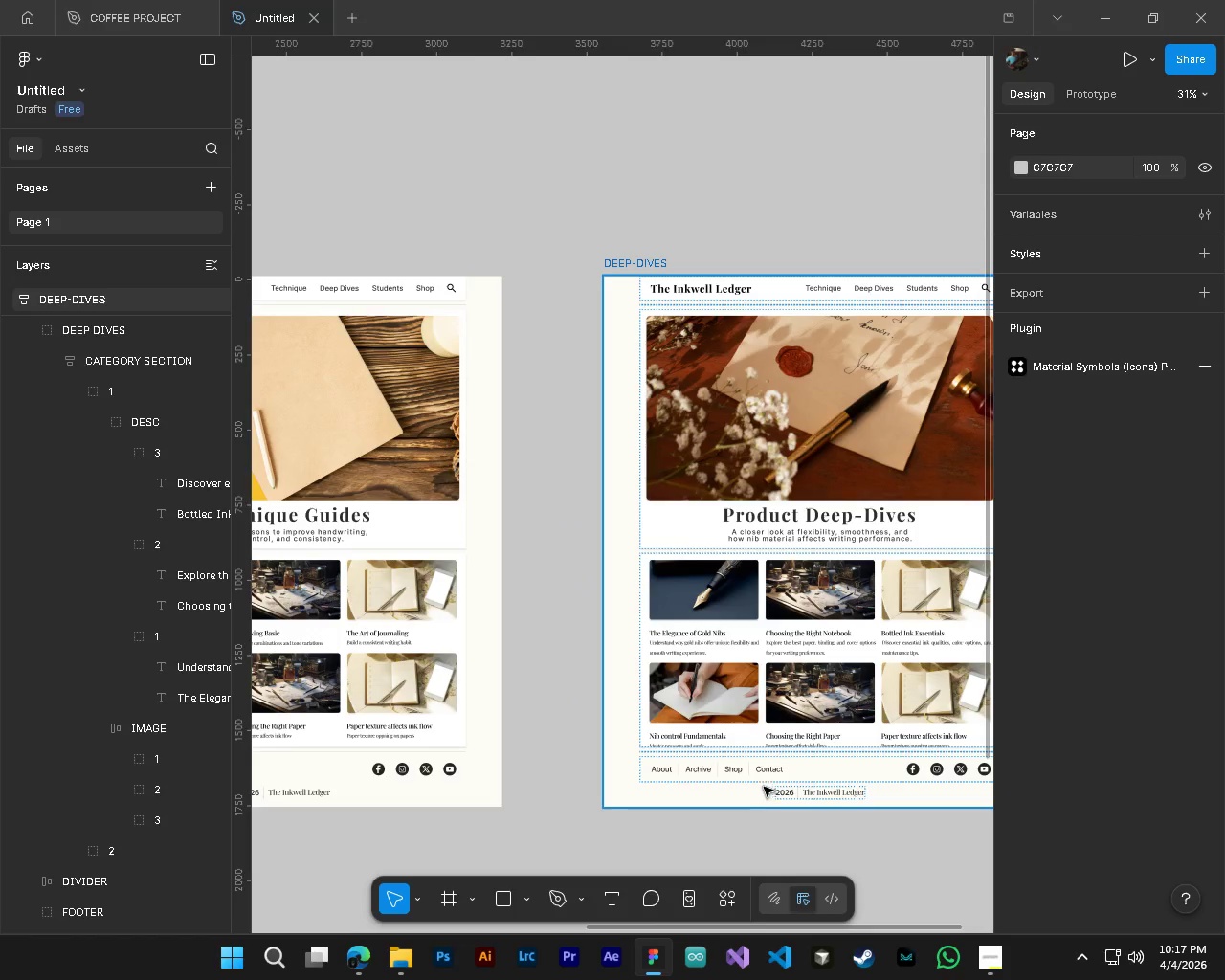 
hold_key(key=ShiftLeft, duration=0.58)
scroll: coordinate [750, 786], scroll_direction: down, amount: 5.0
 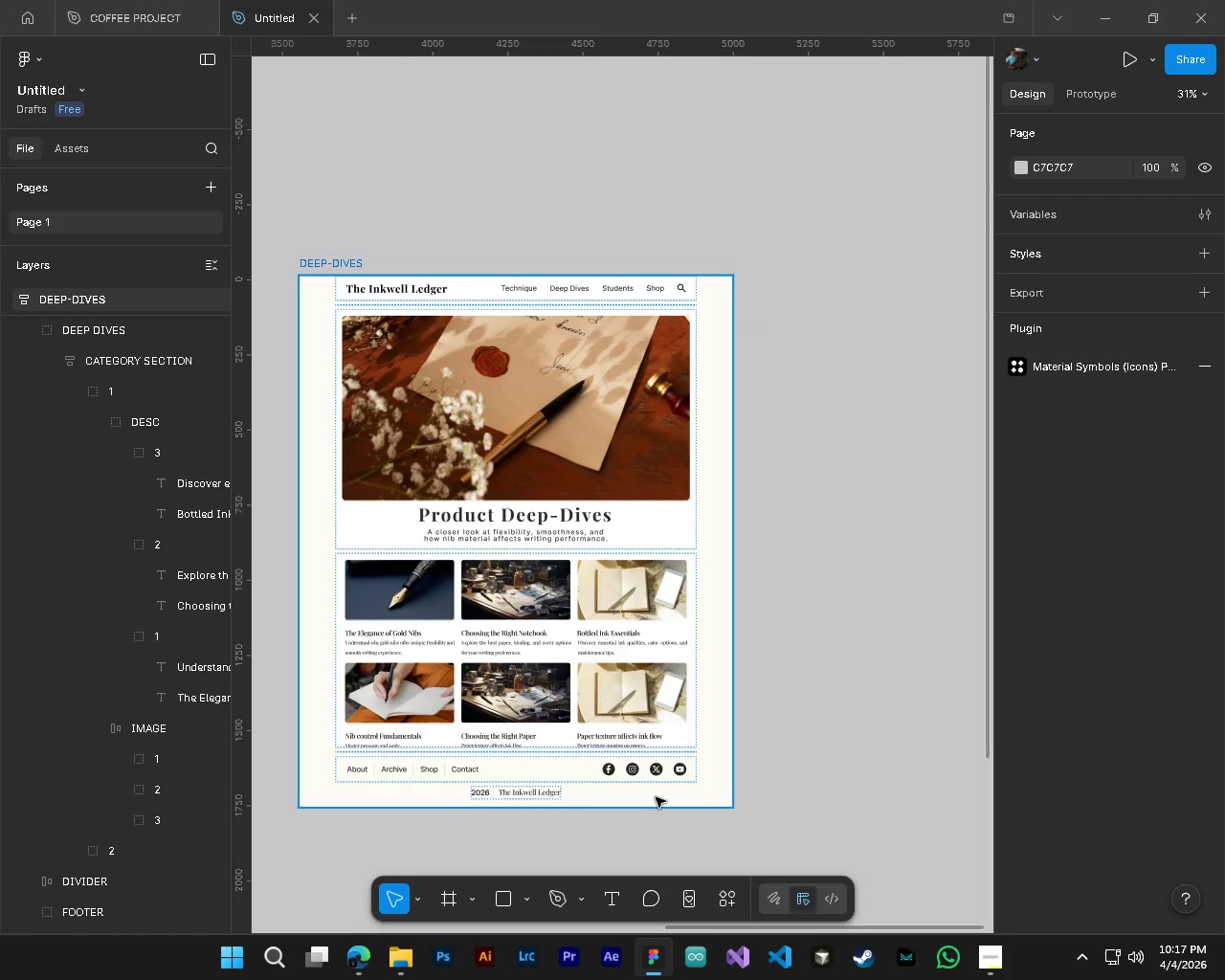 
hold_key(key=AltLeft, duration=0.42)
hold_key(key=ControlLeft, duration=0.41)
hold_key(key=ShiftLeft, duration=0.41)
scroll: coordinate [656, 797], scroll_direction: up, amount: 1.0
 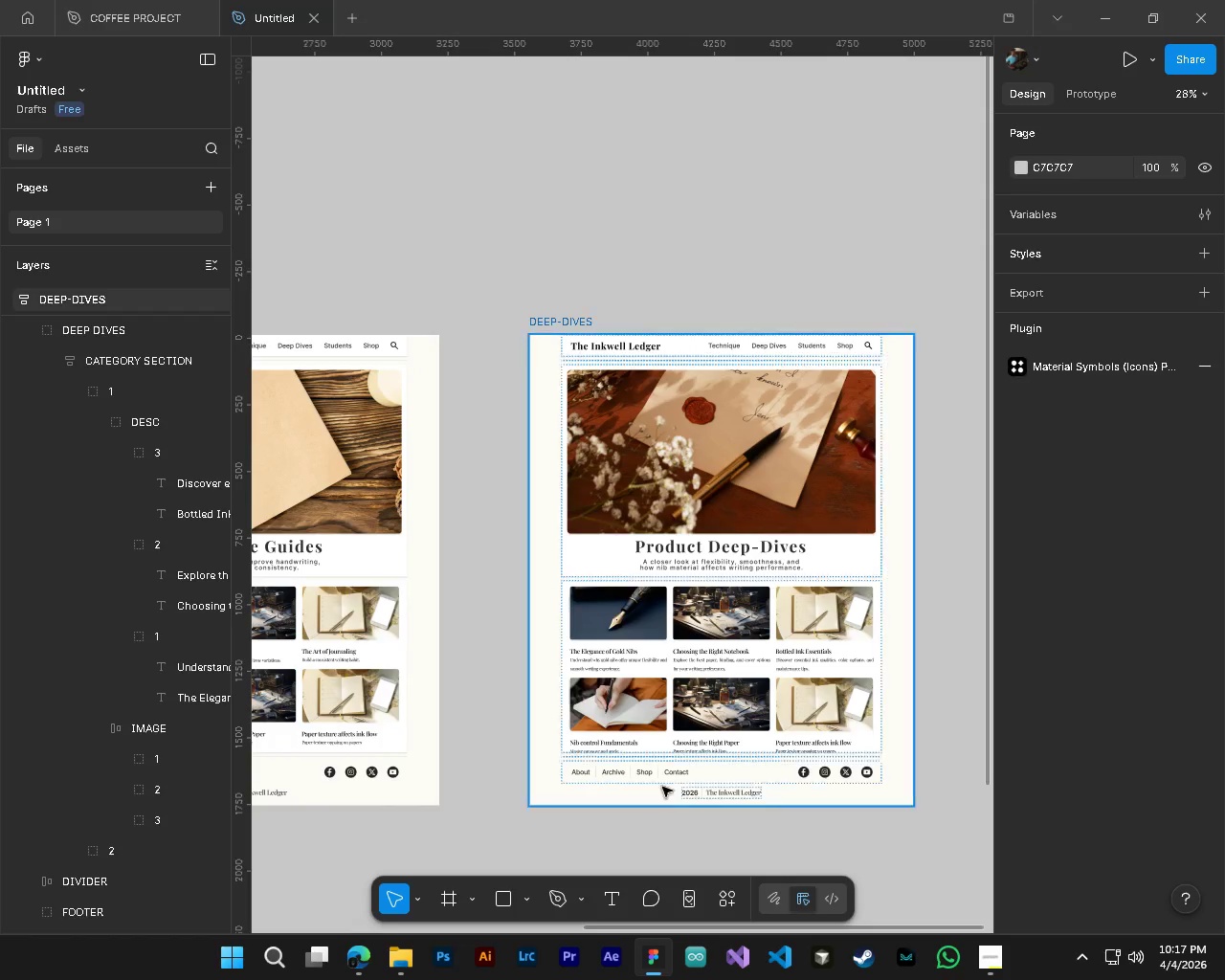 
hold_key(key=AltLeft, duration=2.05)
hold_key(key=ControlLeft, duration=1.5)
scroll: coordinate [696, 657], scroll_direction: up, amount: 8.0
 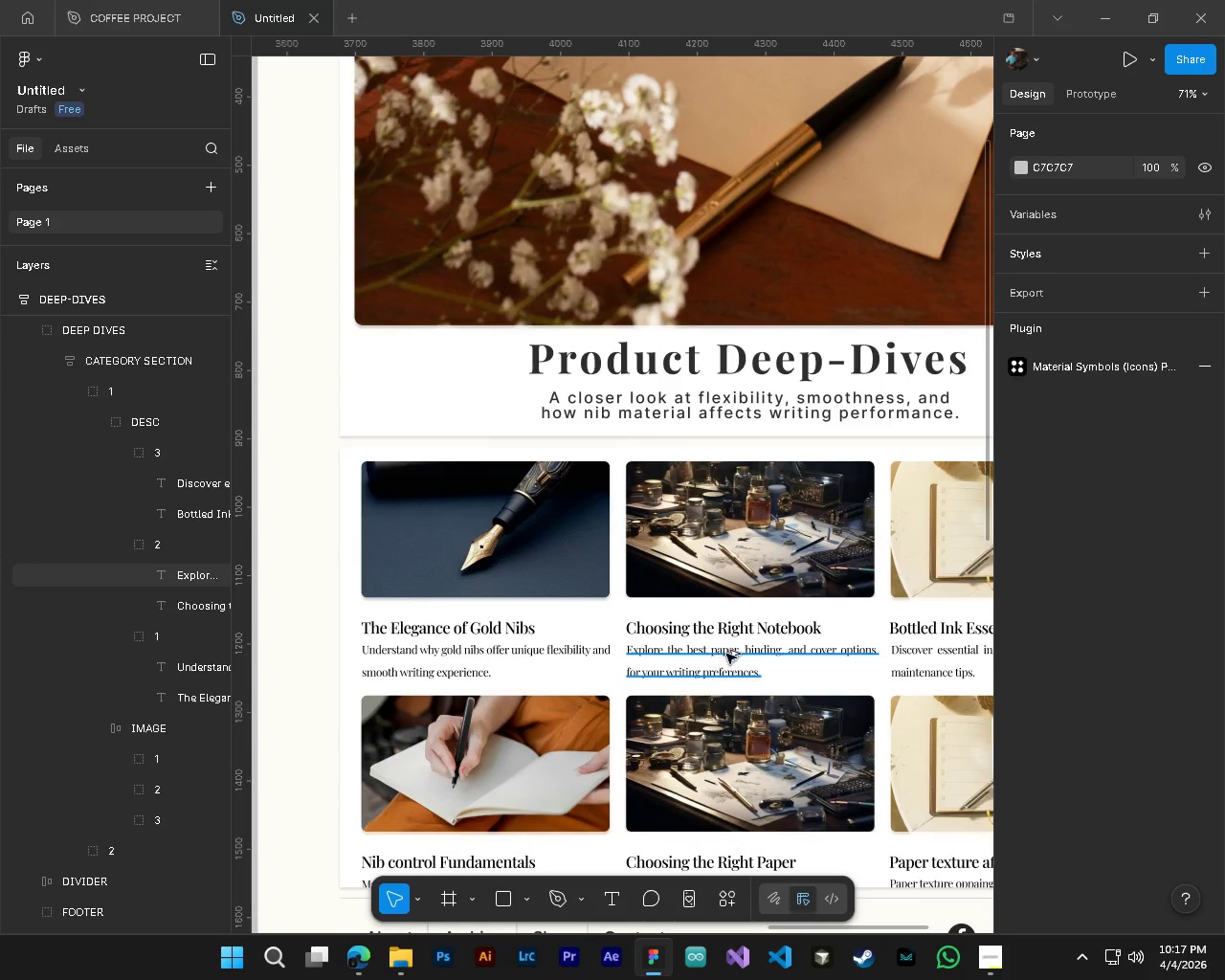 
hold_key(key=ControlLeft, duration=0.53)
scroll: coordinate [726, 654], scroll_direction: up, amount: 3.0
 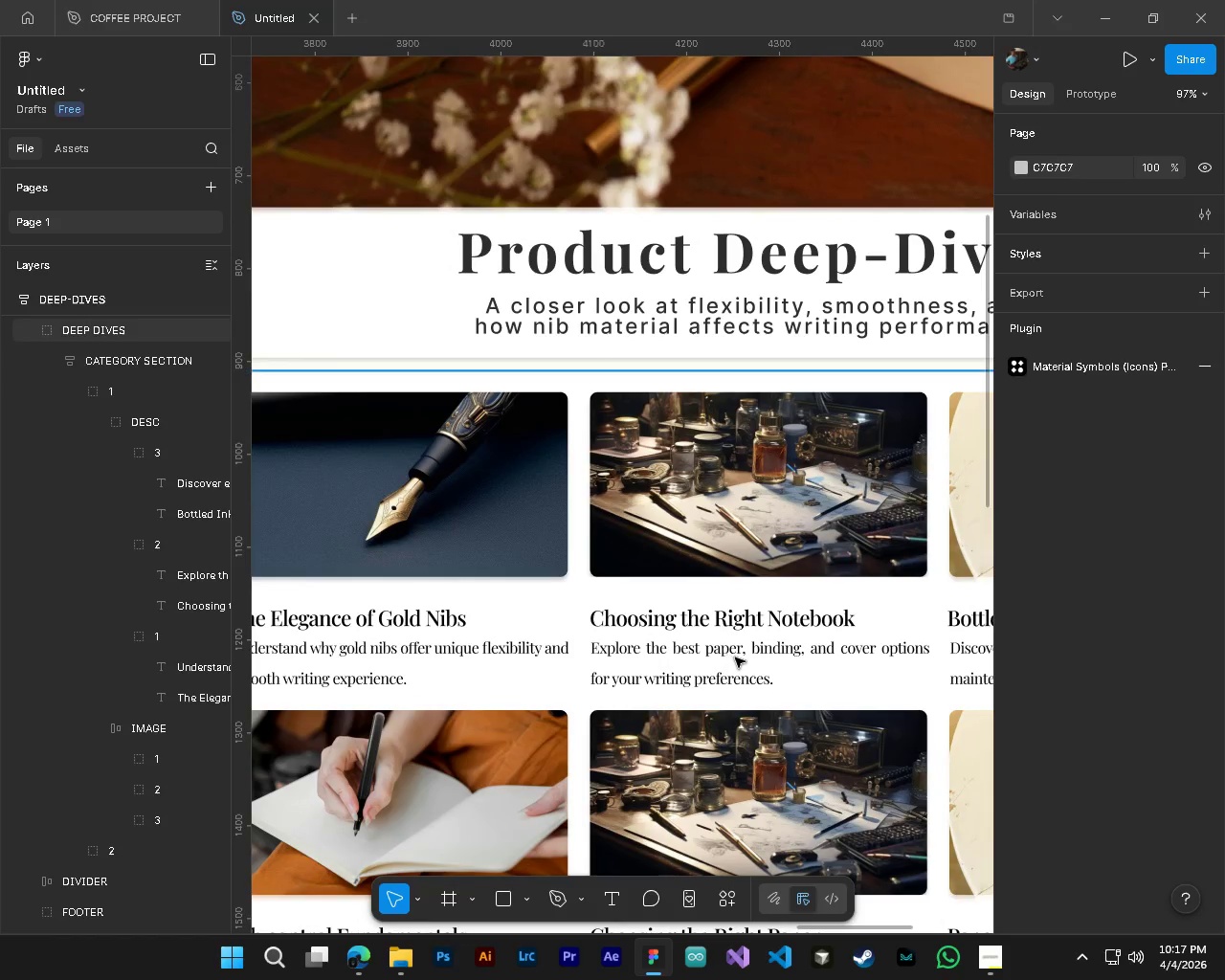 
hold_key(key=ShiftLeft, duration=1.48)
scroll: coordinate [735, 657], scroll_direction: down, amount: 5.0
 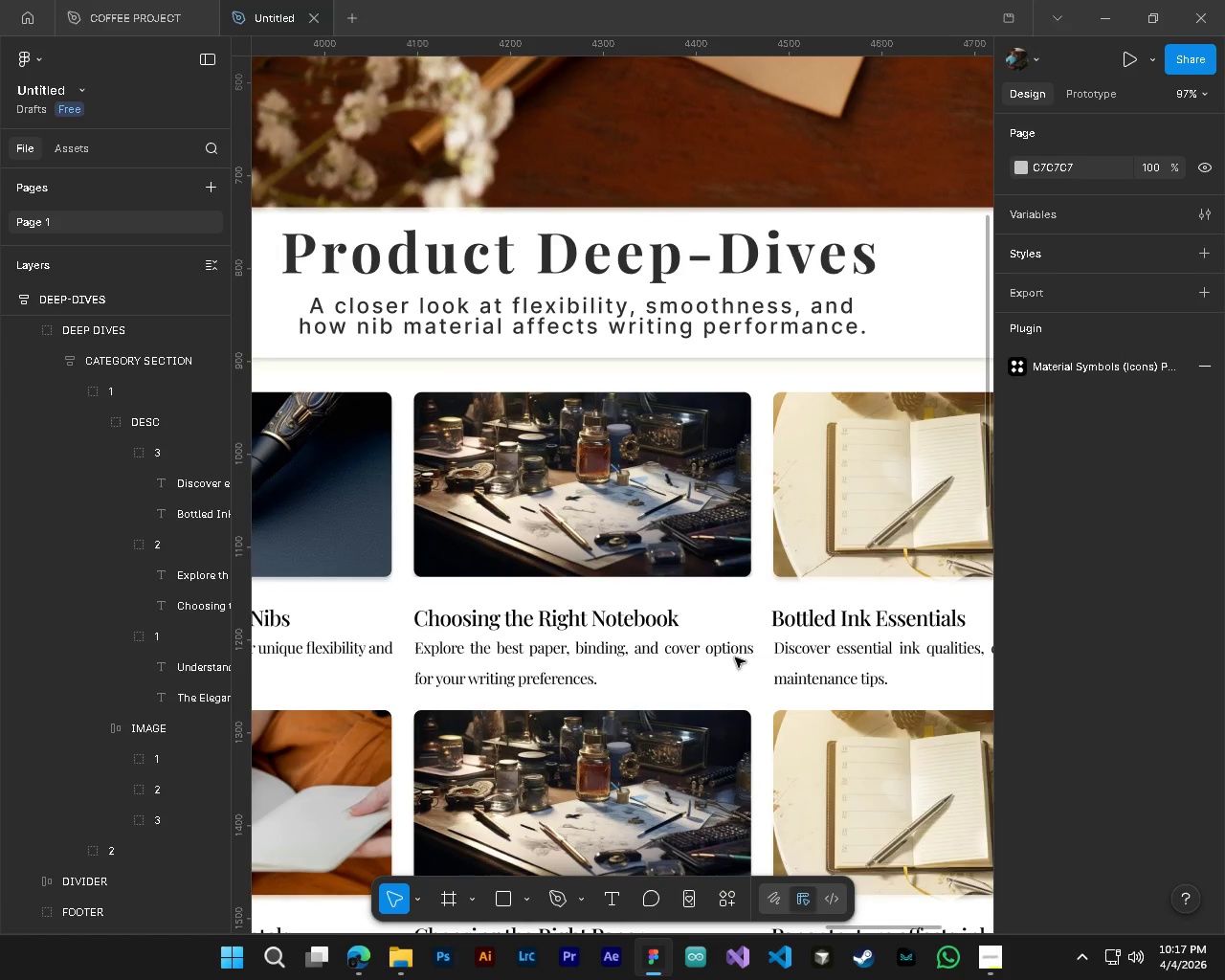 
key(Alt+AltLeft)
 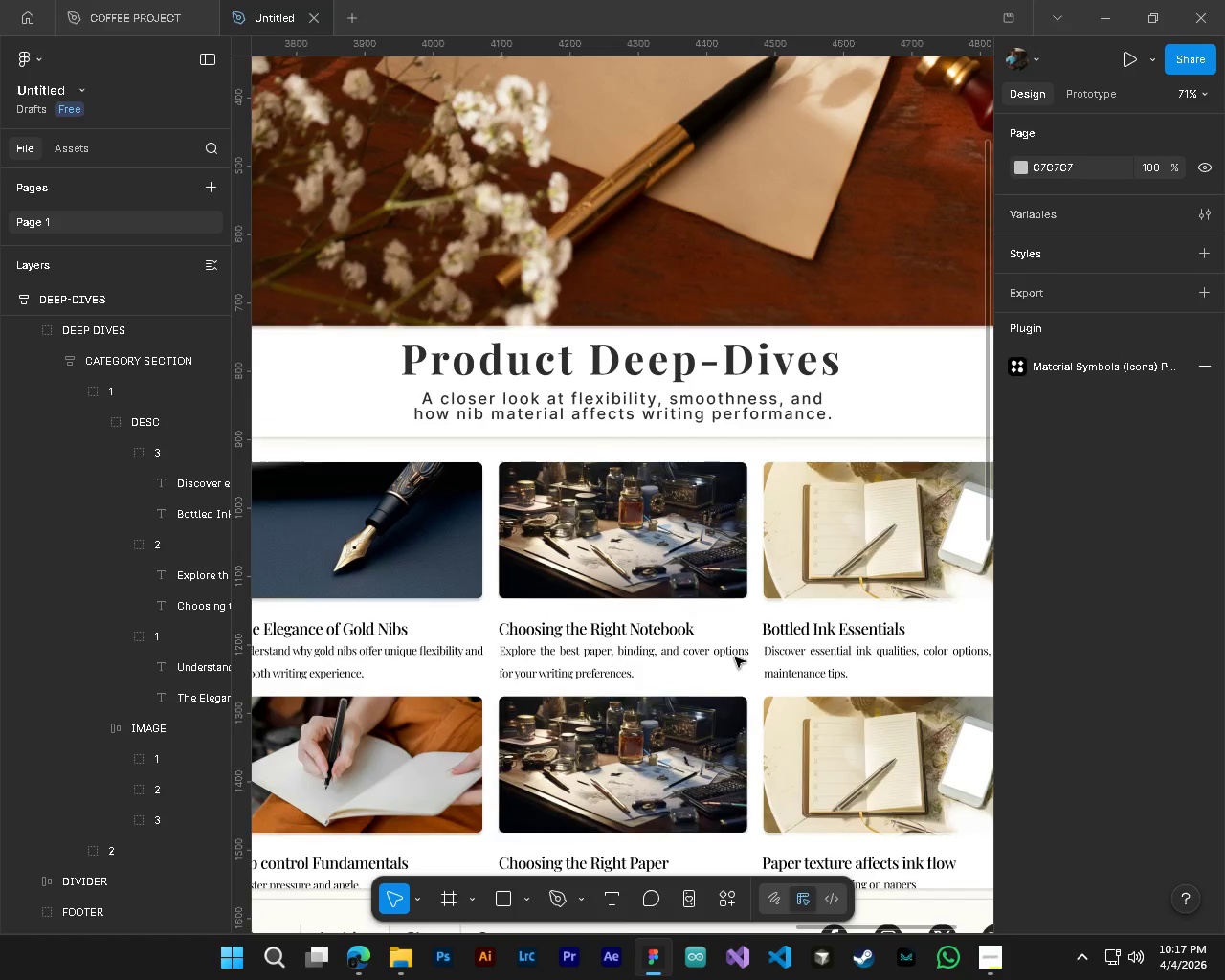 
key(Alt+Control+ControlLeft)
 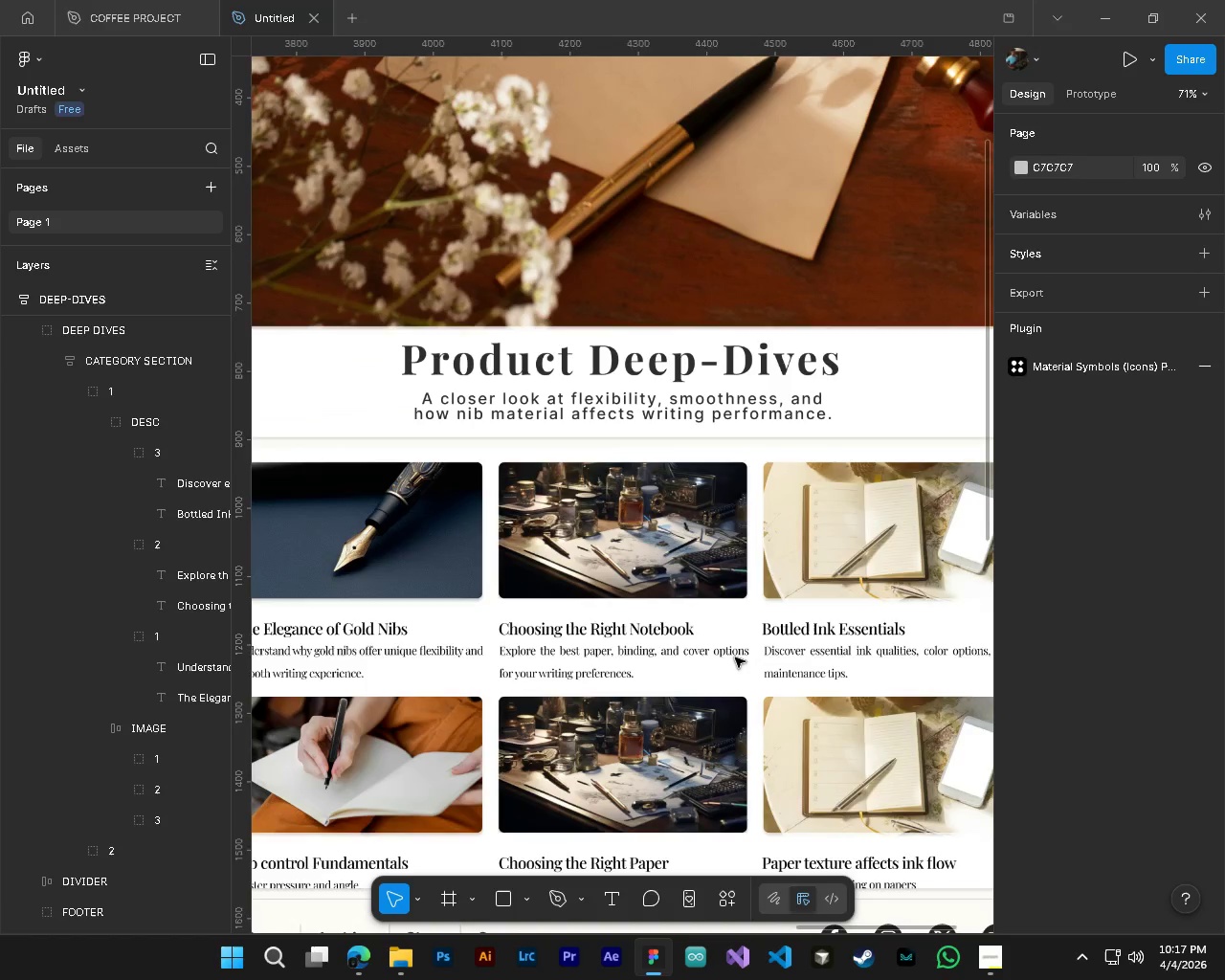 
key(Alt+Control+AltLeft)
 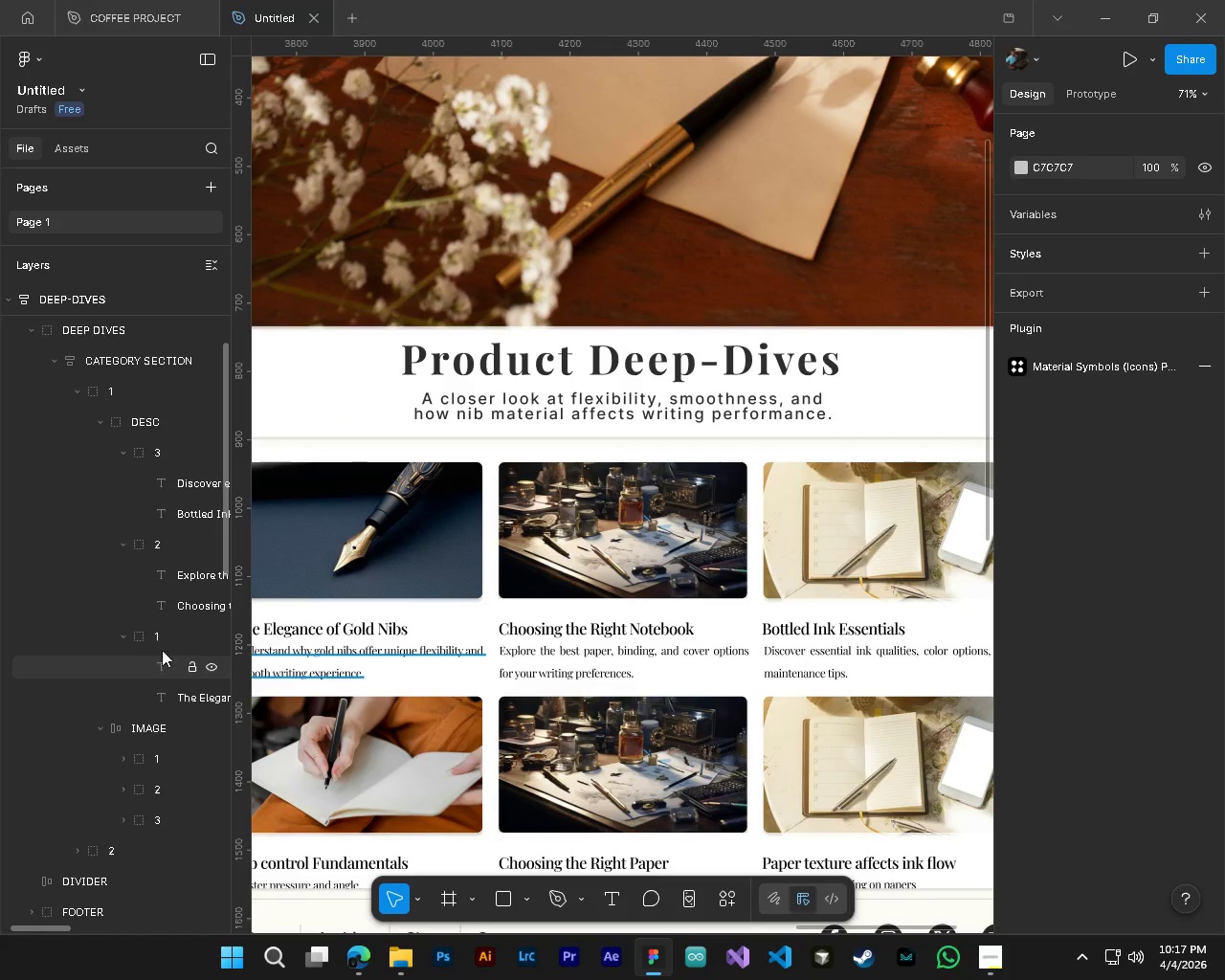 
wait(5.75)
 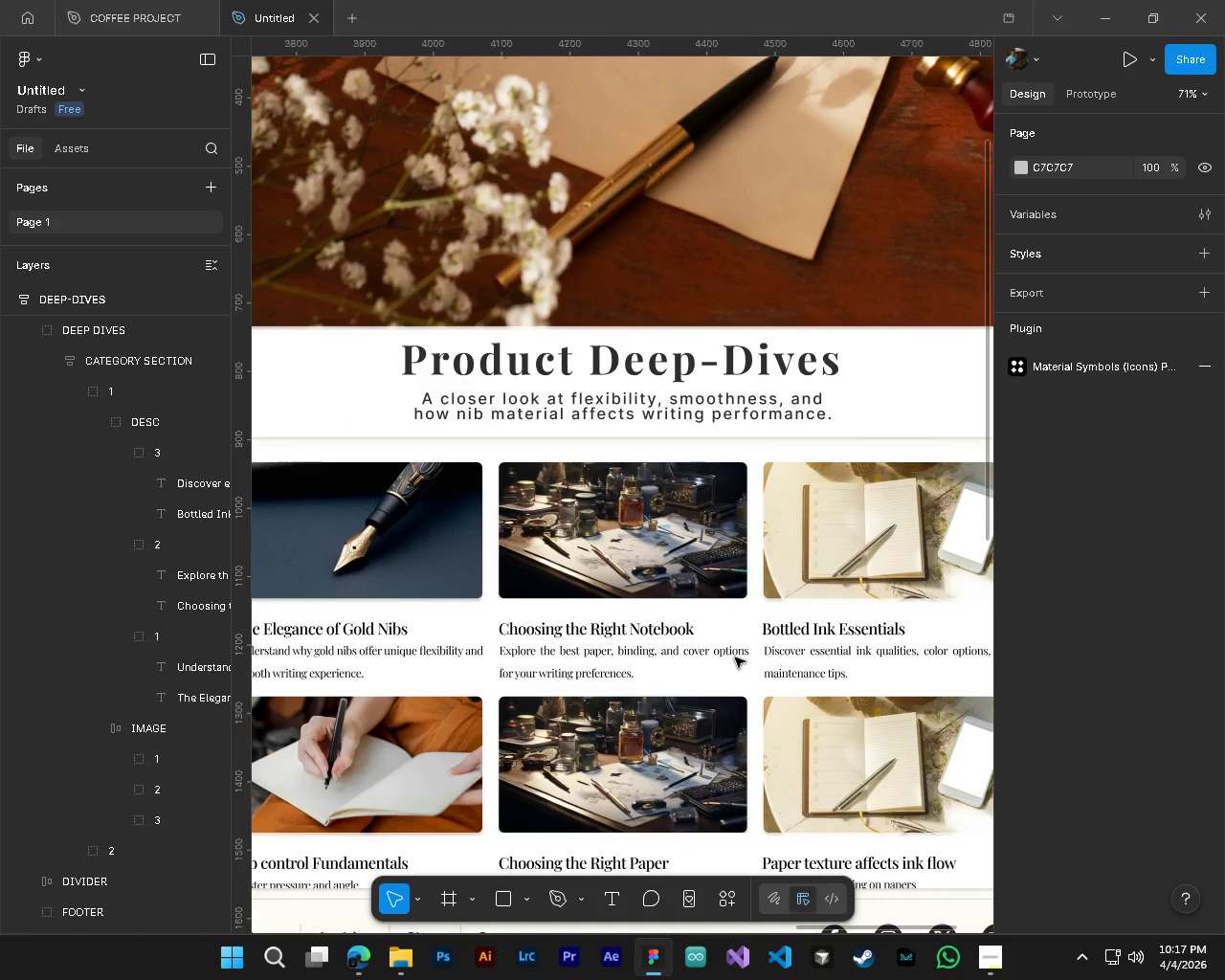 
key(Alt+AltLeft)
 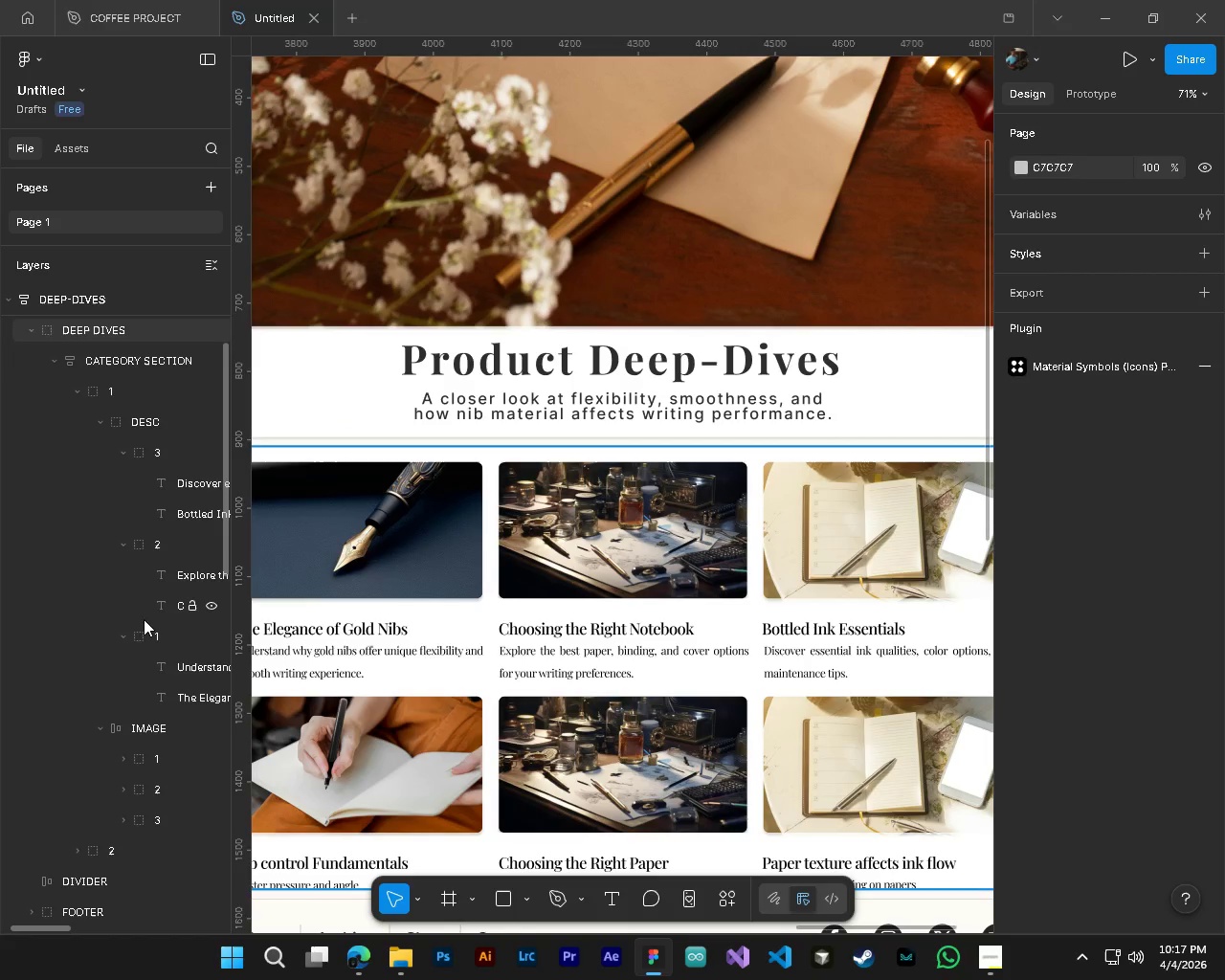 
key(Alt+AltLeft)
 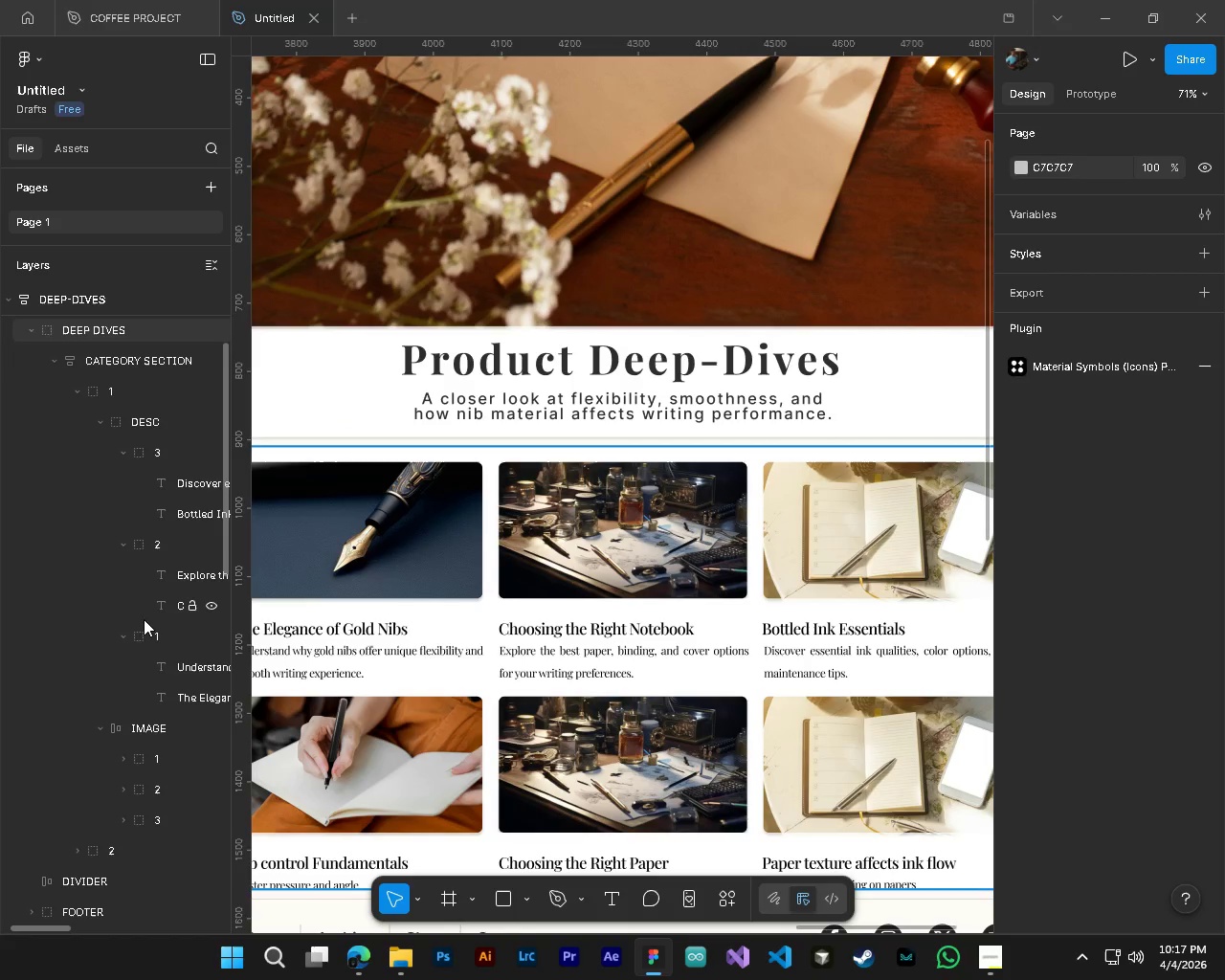 
hold_key(key=ControlLeft, duration=0.31)
 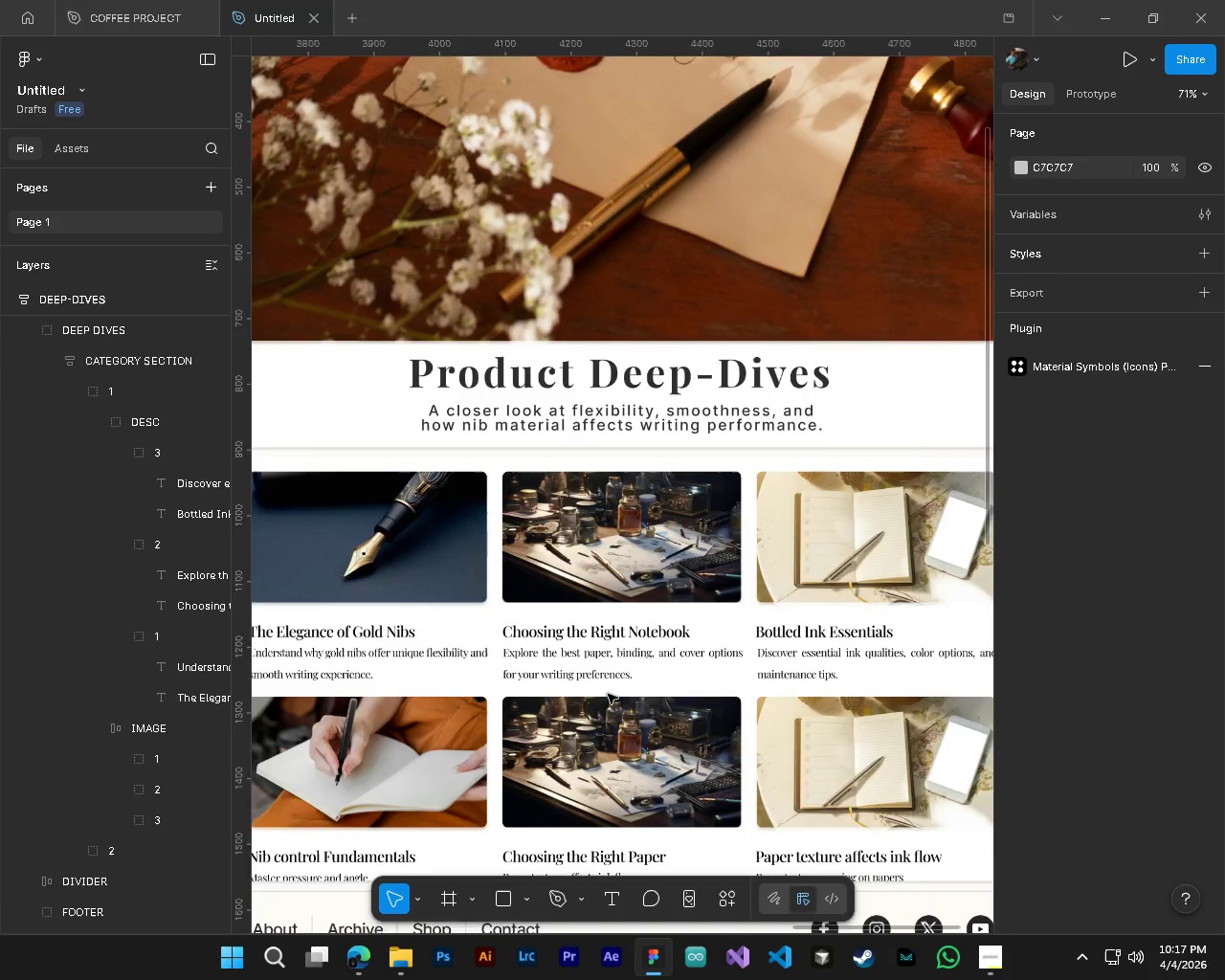 
key(Alt+Control+AltLeft)
 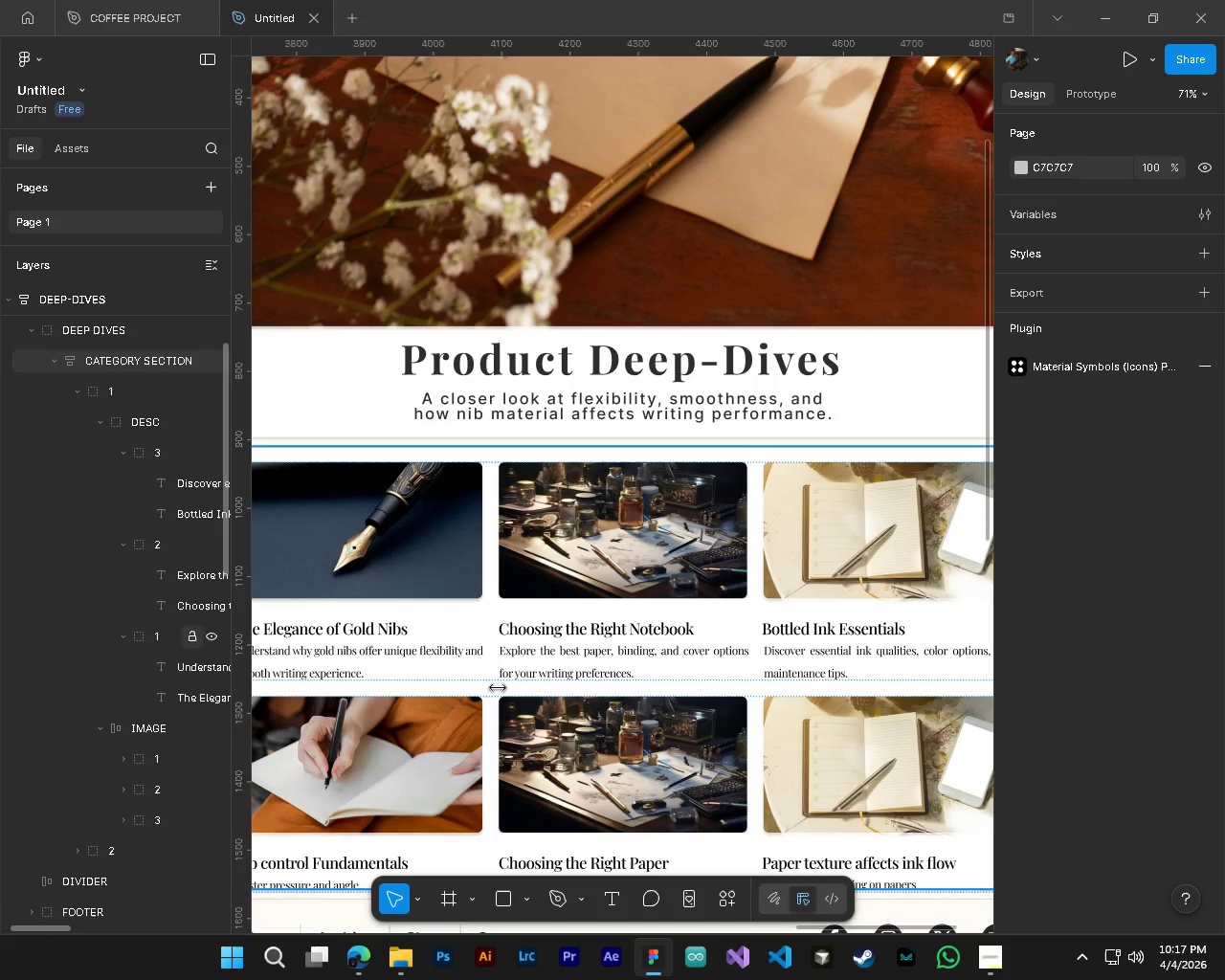 
hold_key(key=AltLeft, duration=0.64)
hold_key(key=ControlLeft, duration=0.62)
scroll: coordinate [608, 694], scroll_direction: down, amount: 3.0
 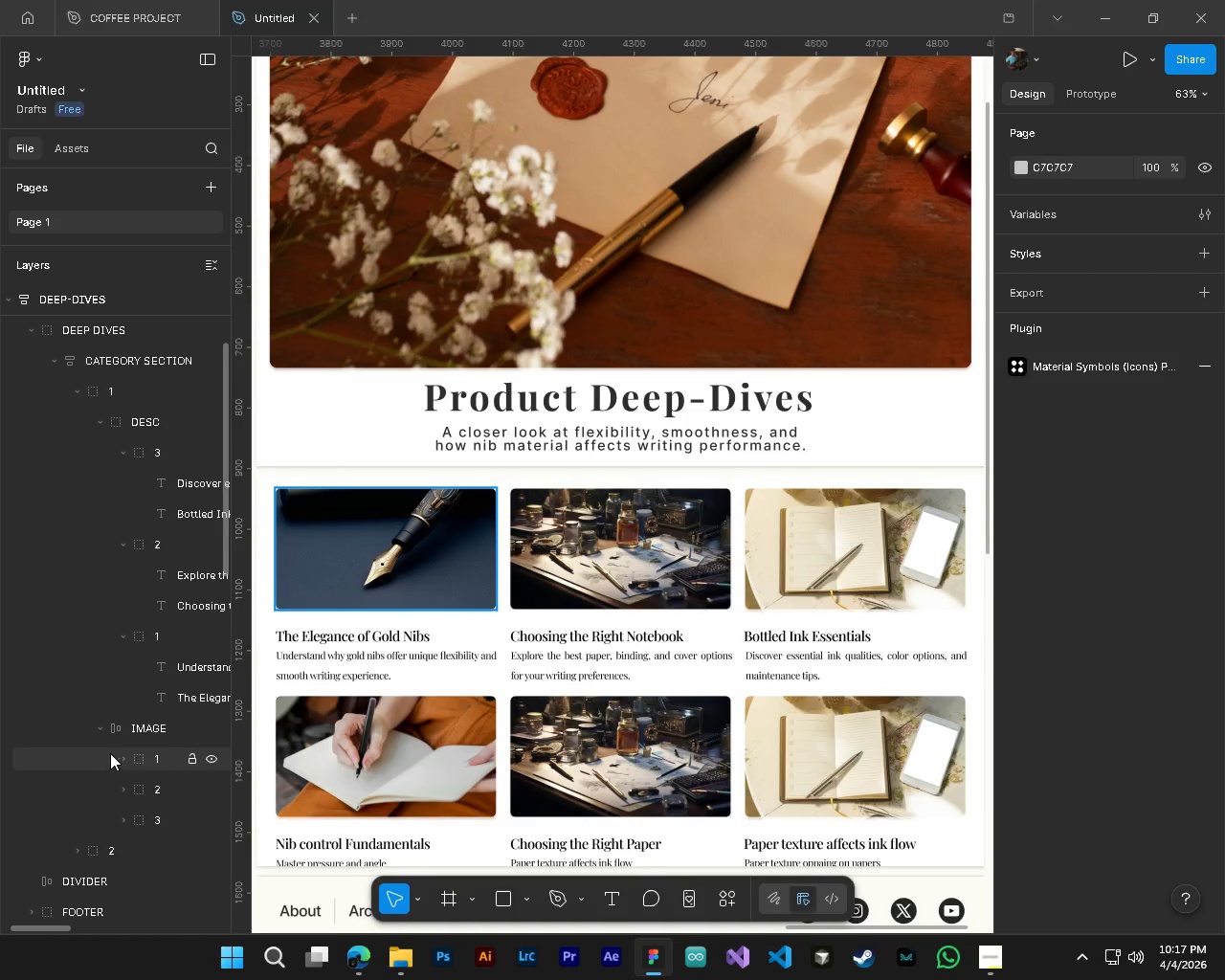 
left_click([123, 759])
 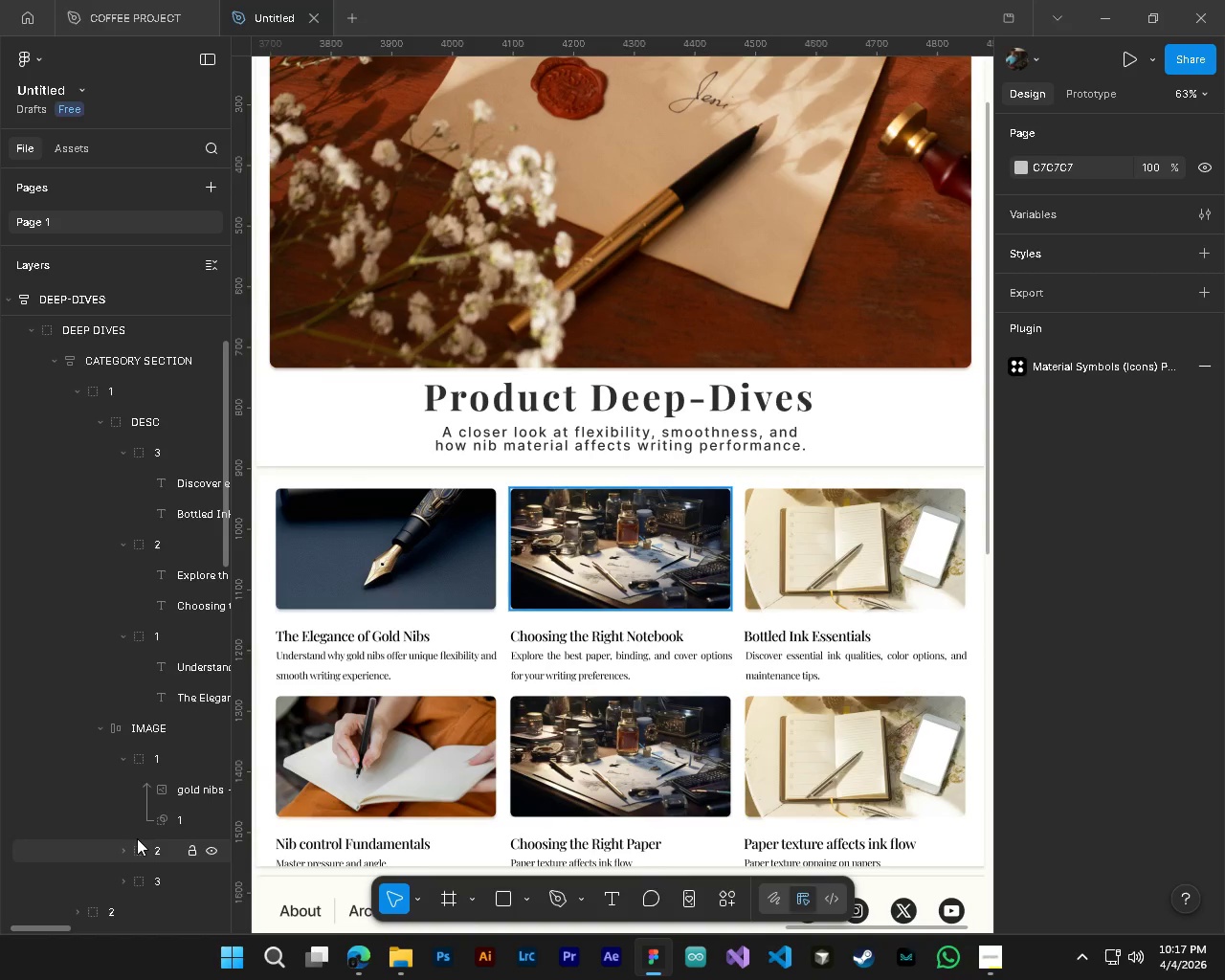 
hold_key(key=AltLeft, duration=0.42)
hold_key(key=ControlLeft, duration=0.41)
scroll: coordinate [596, 679], scroll_direction: down, amount: 2.0
 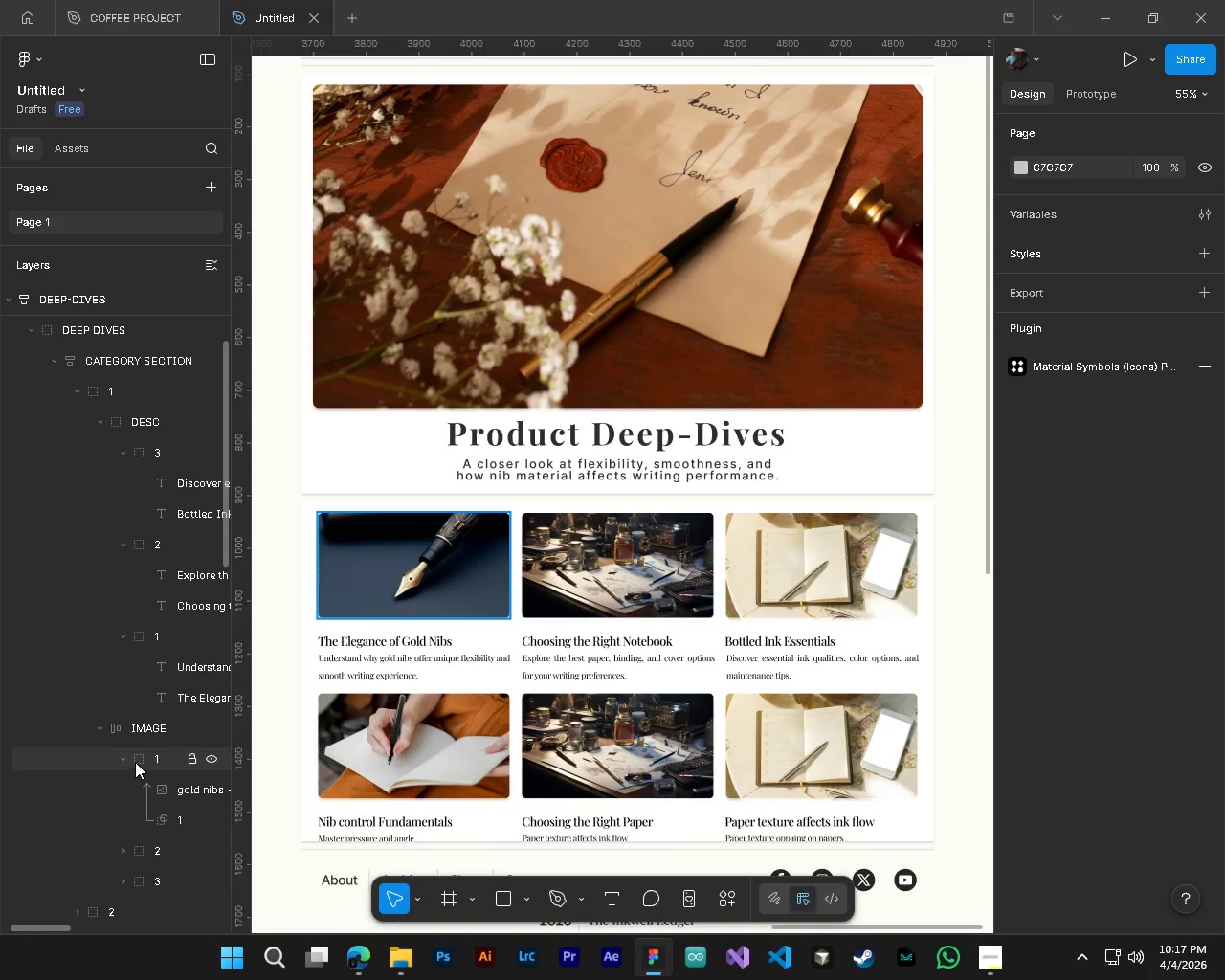 
left_click([124, 759])
 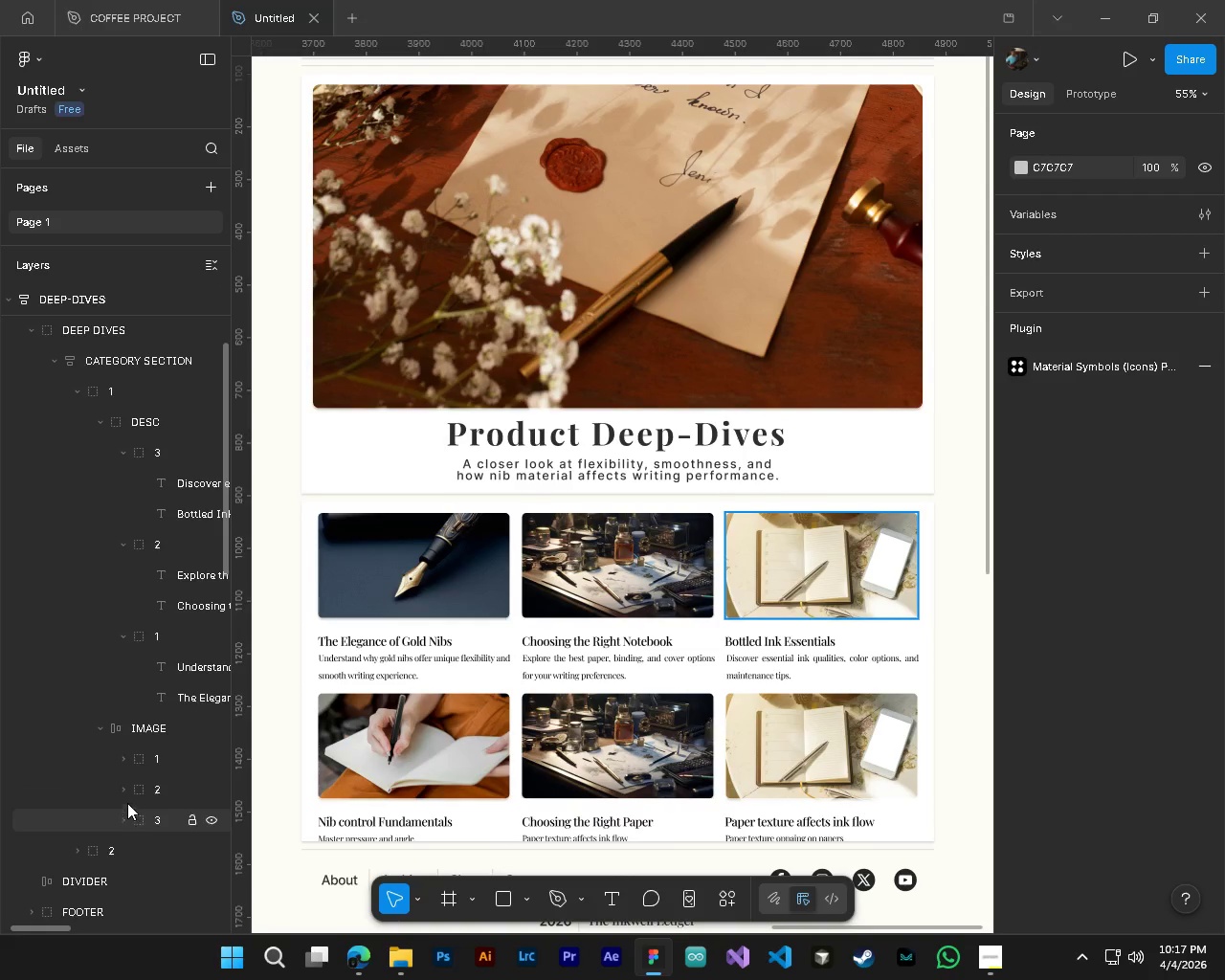 
left_click([123, 791])
 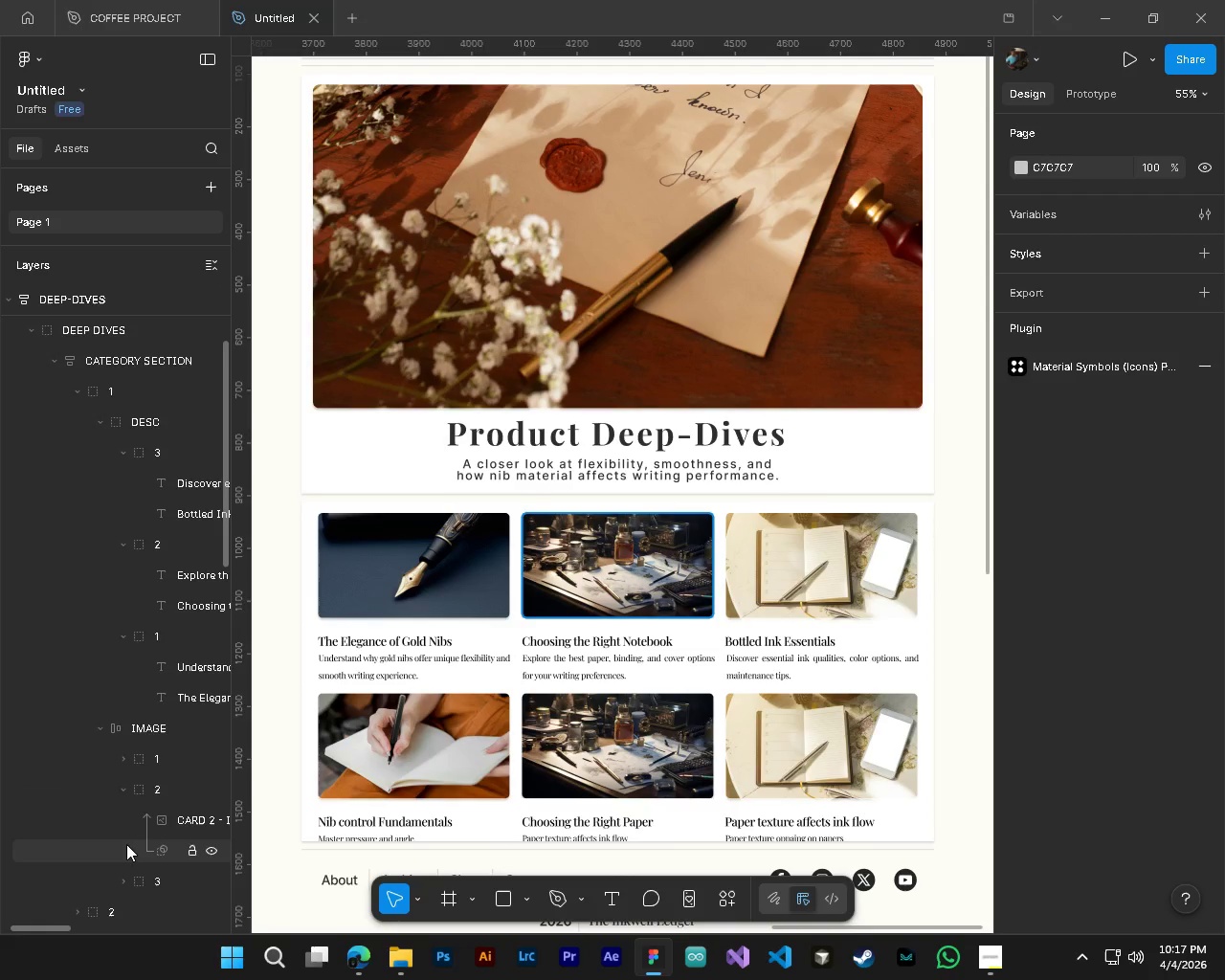 
scroll: coordinate [127, 845], scroll_direction: down, amount: 1.0
 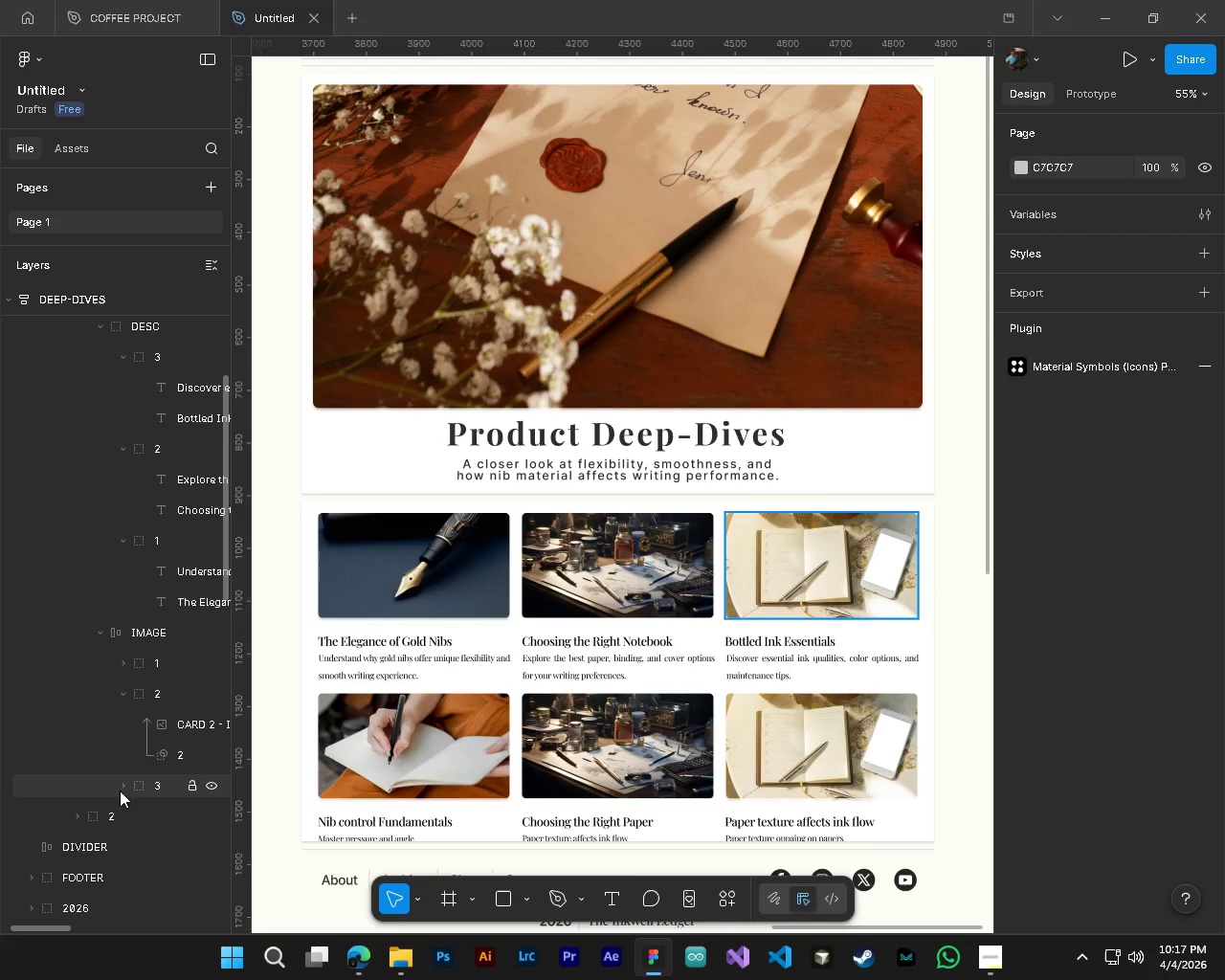 
left_click([118, 786])
 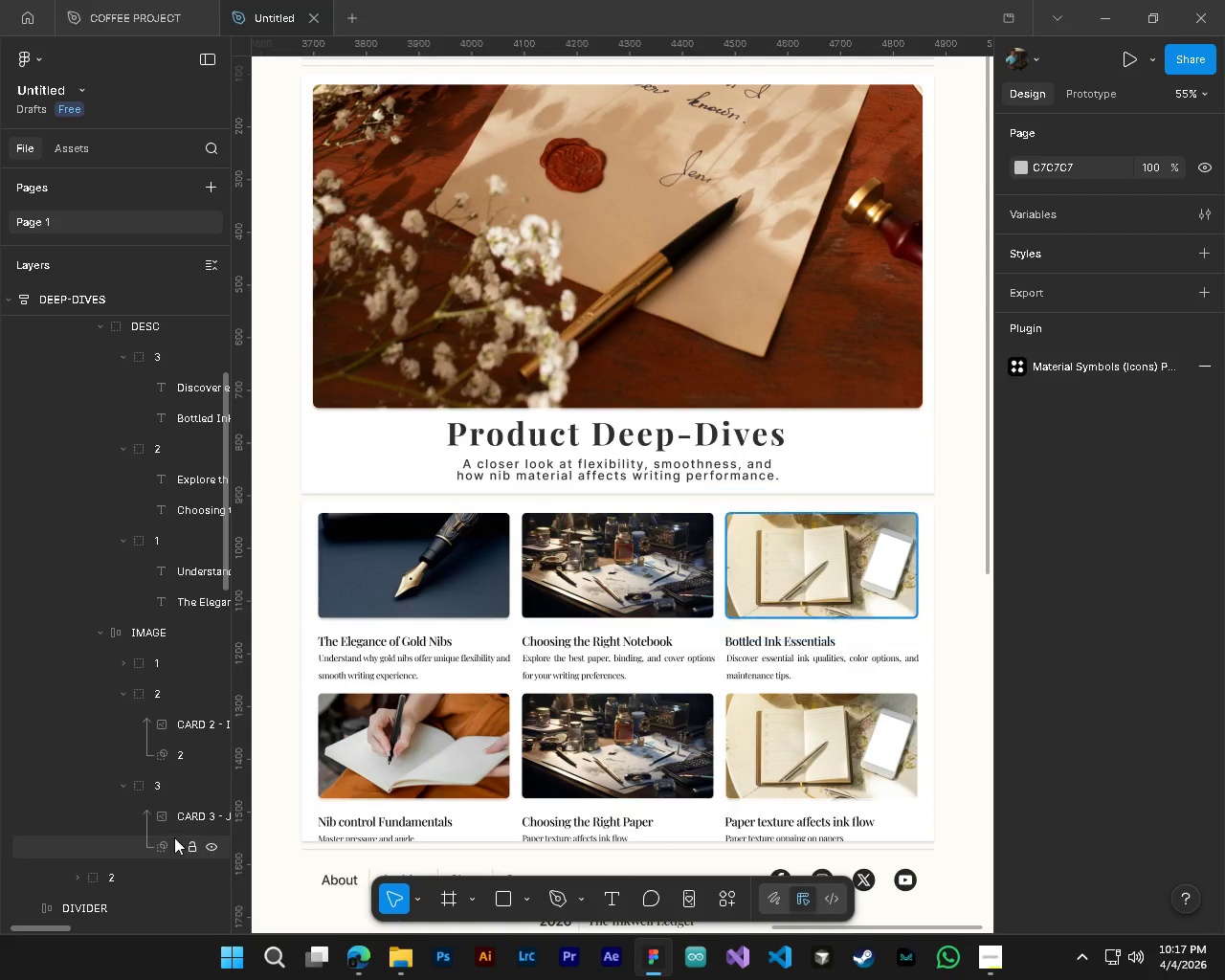 
left_click([171, 821])
 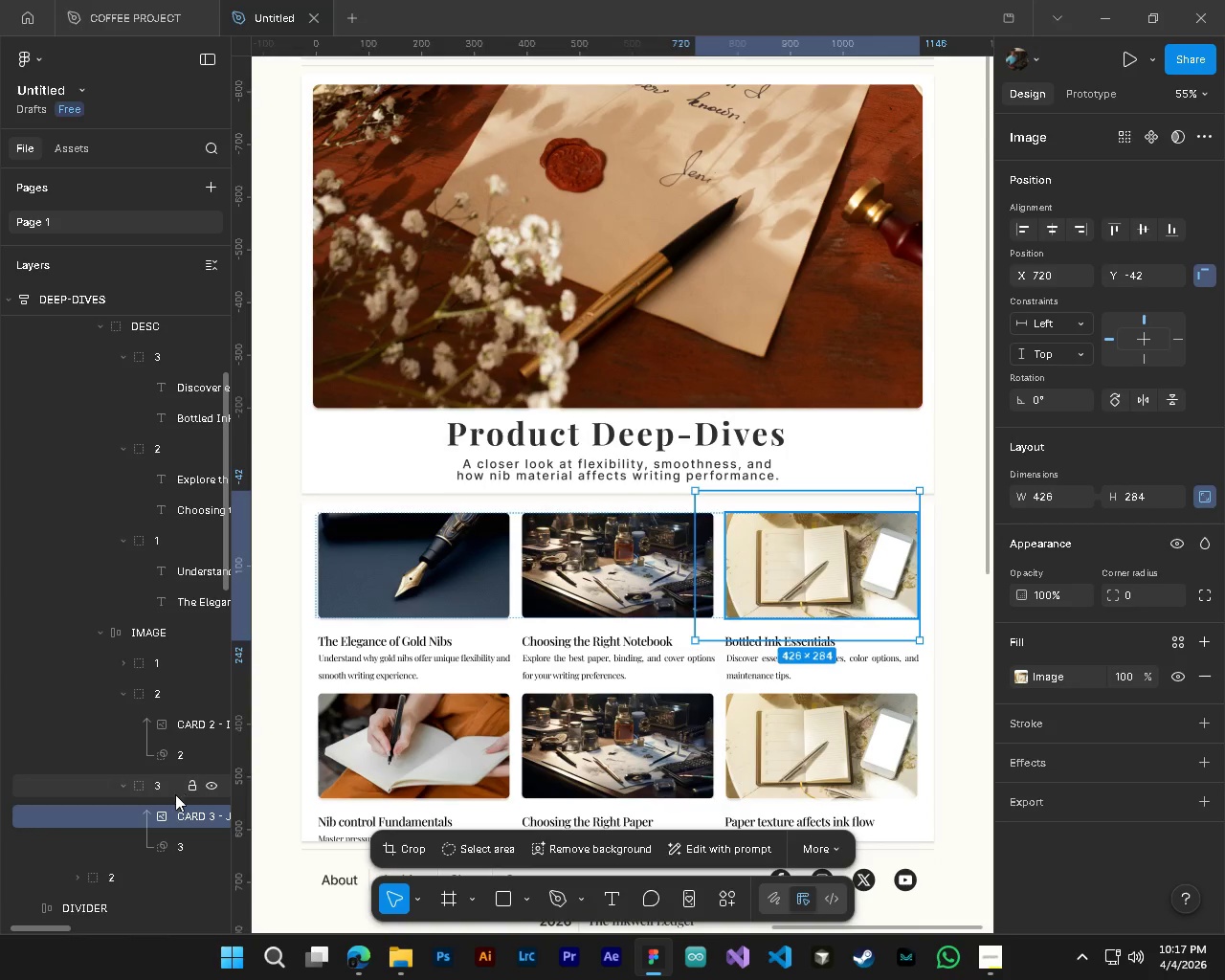 
left_click_drag(start_coordinate=[175, 818], to_coordinate=[182, 716])
 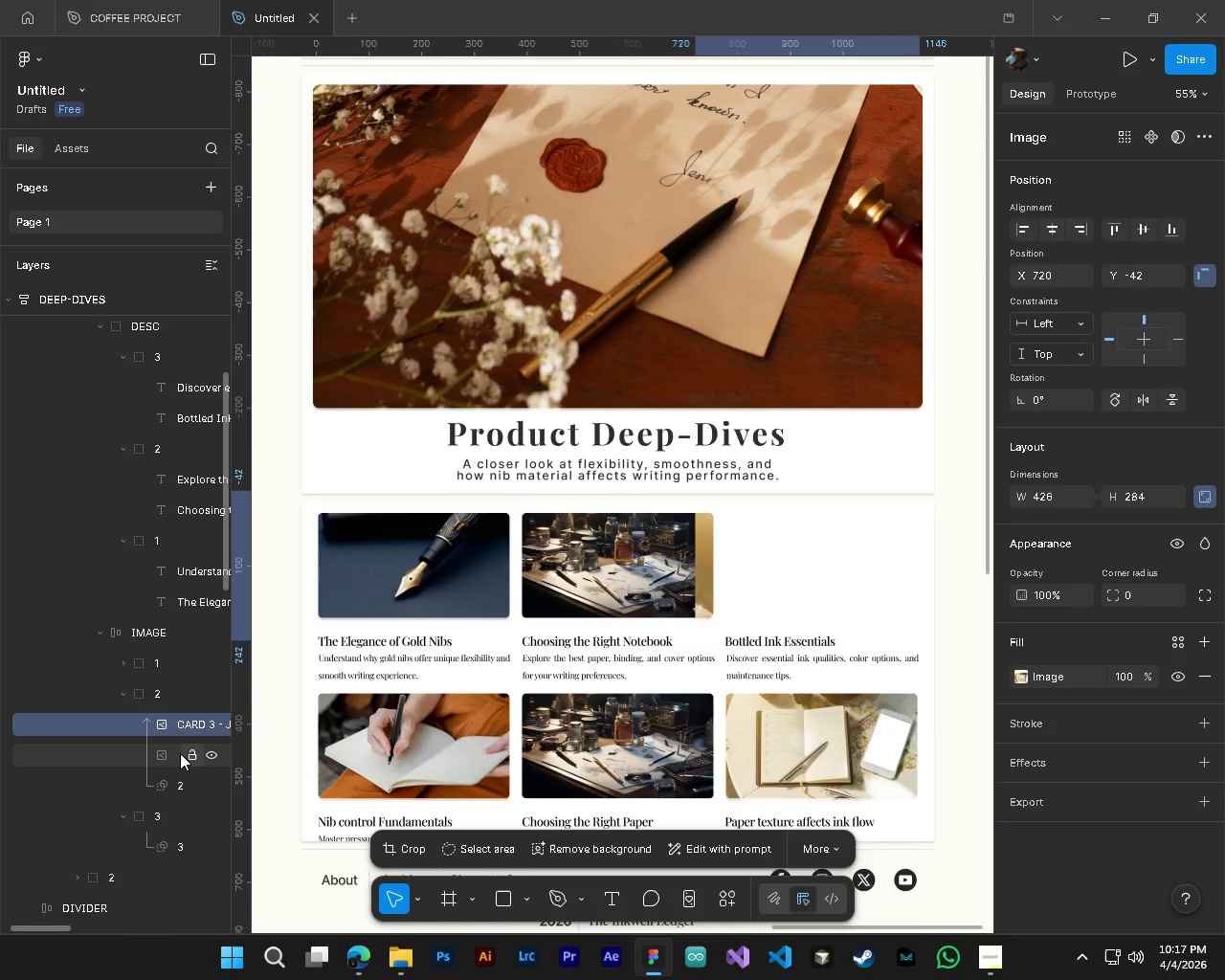 
left_click_drag(start_coordinate=[171, 751], to_coordinate=[170, 828])
 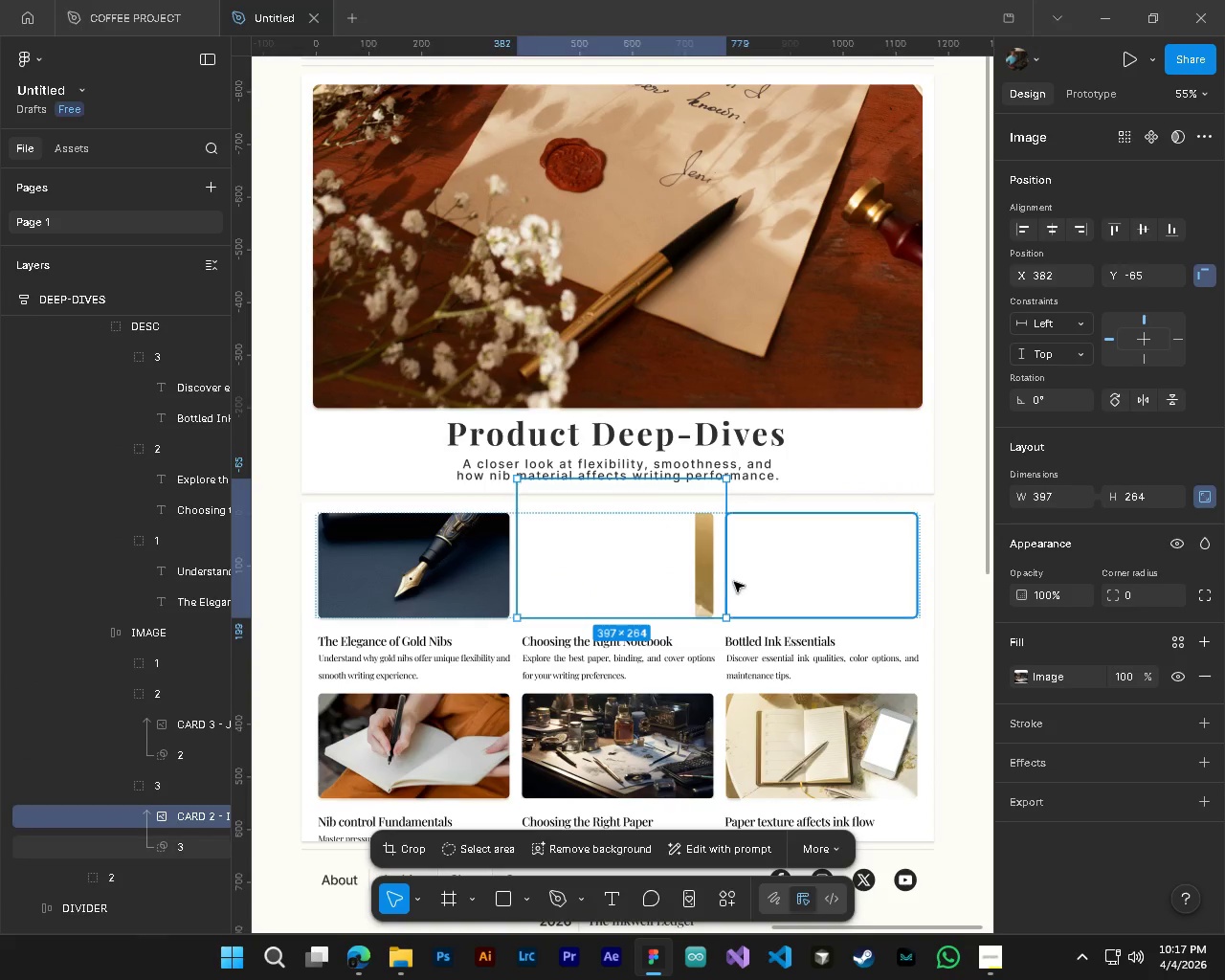 
left_click_drag(start_coordinate=[815, 582], to_coordinate=[604, 575])
 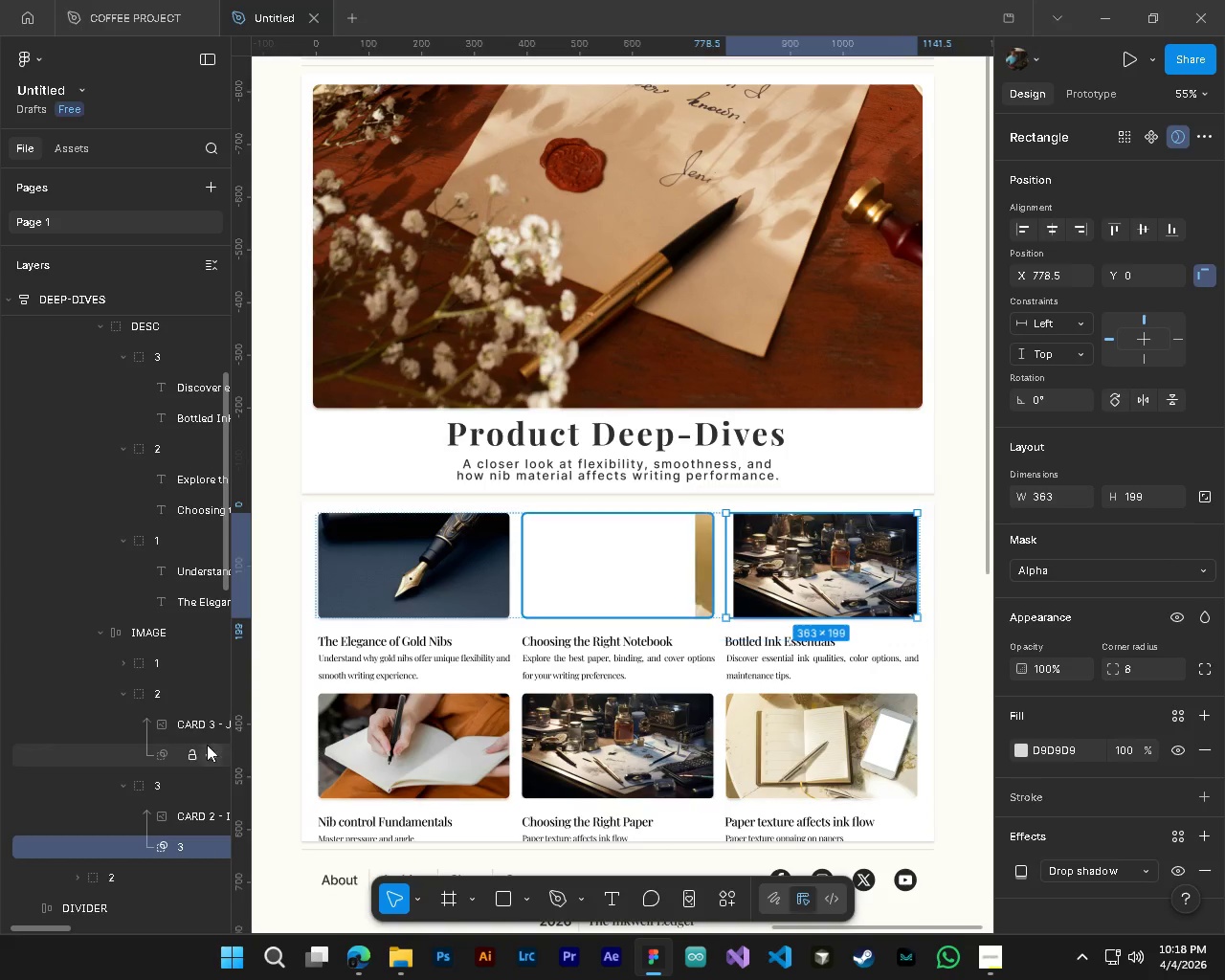 
left_click([178, 726])
 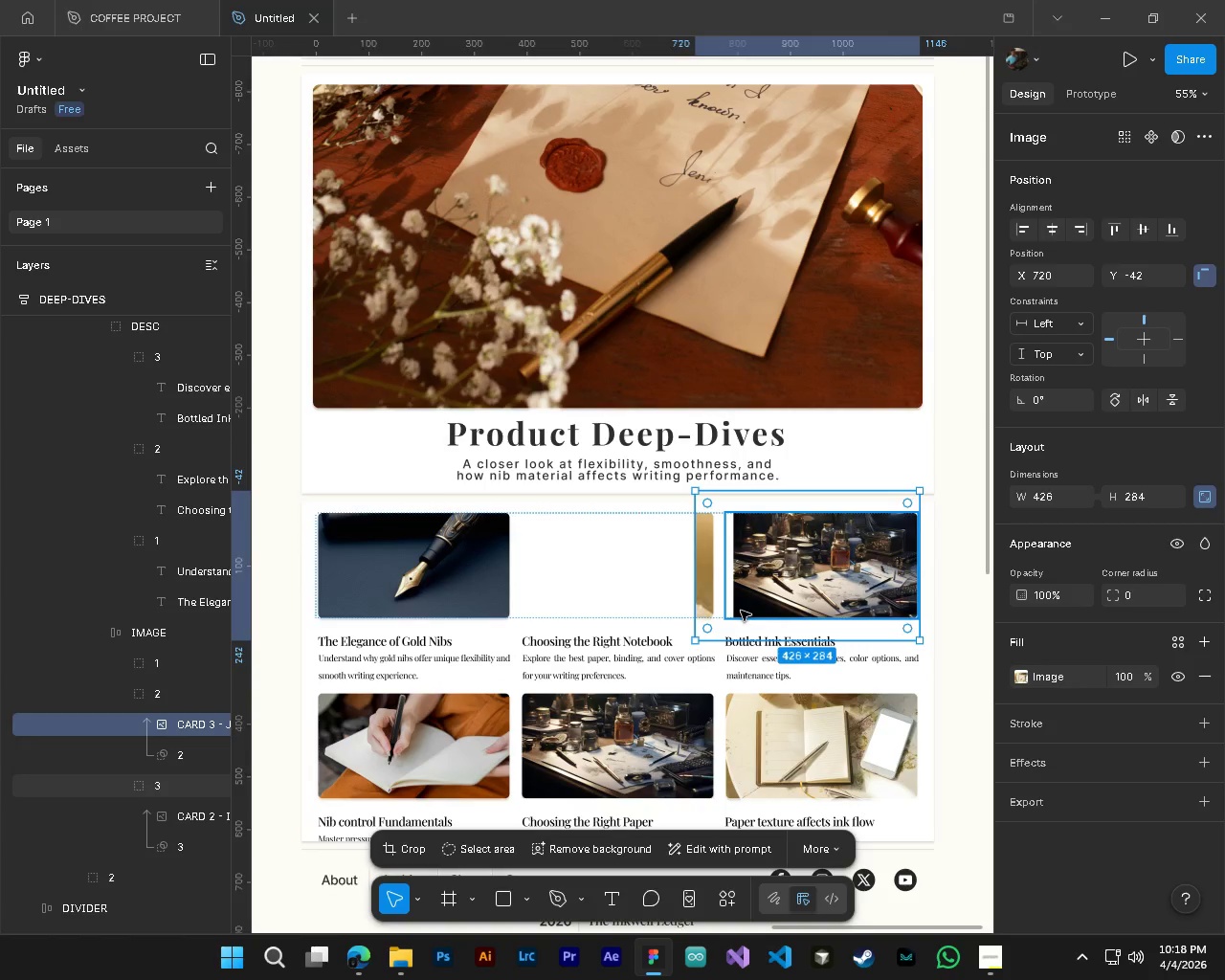 
left_click_drag(start_coordinate=[806, 593], to_coordinate=[595, 583])
 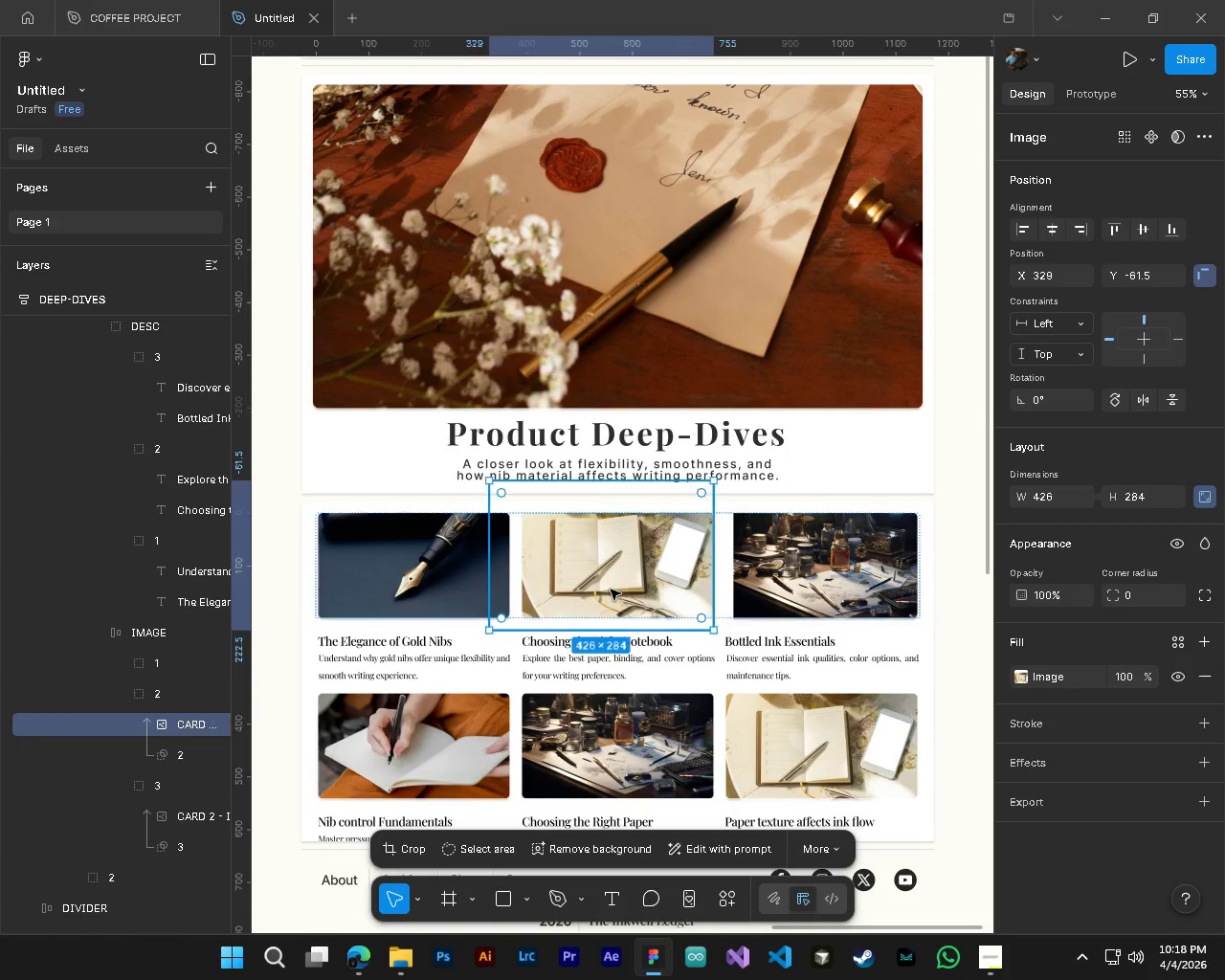 
key(Alt+AltLeft)
 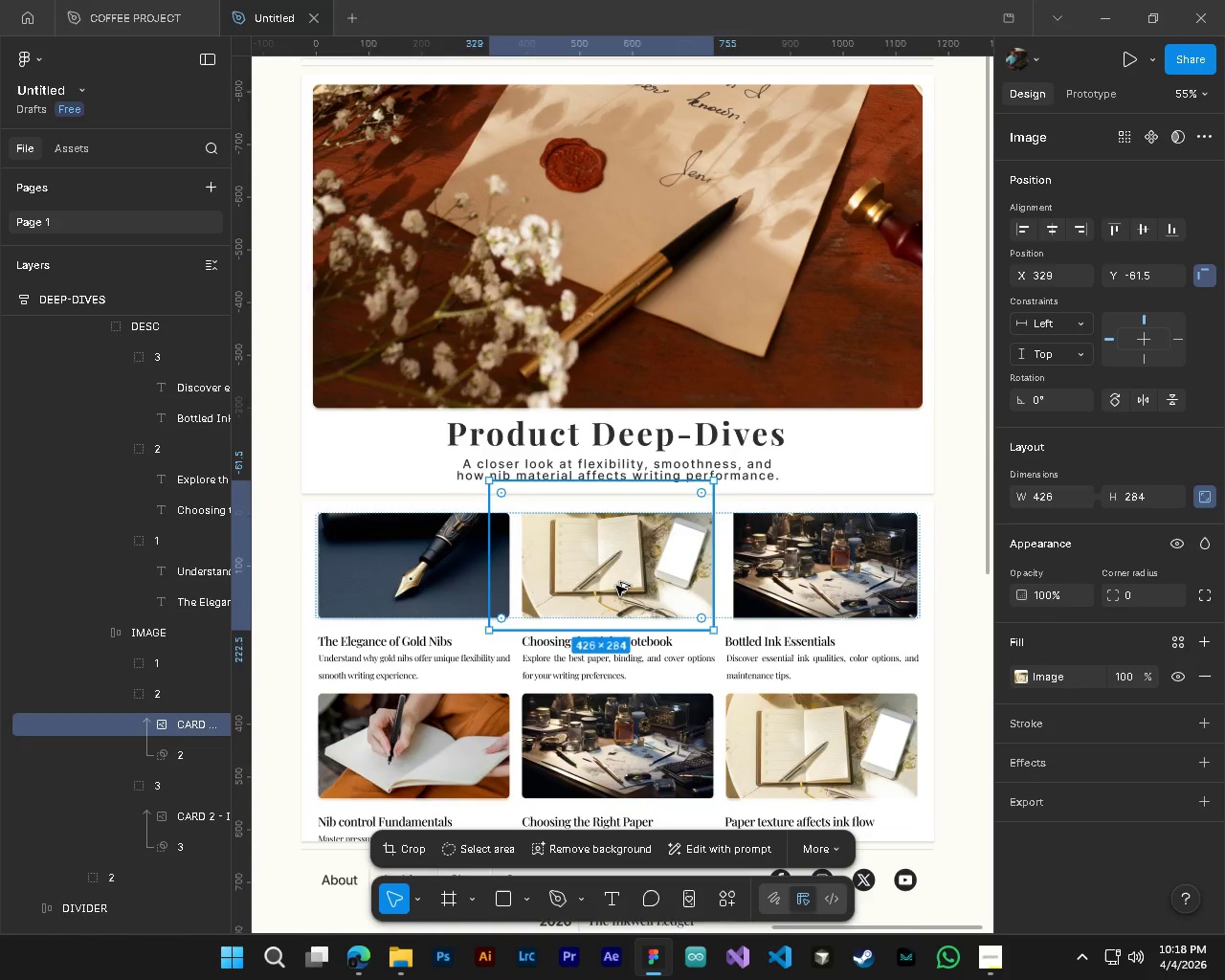 
hold_key(key=AltLeft, duration=0.55)
hold_key(key=ControlLeft, duration=0.59)
scroll: coordinate [616, 585], scroll_direction: up, amount: 3.0
 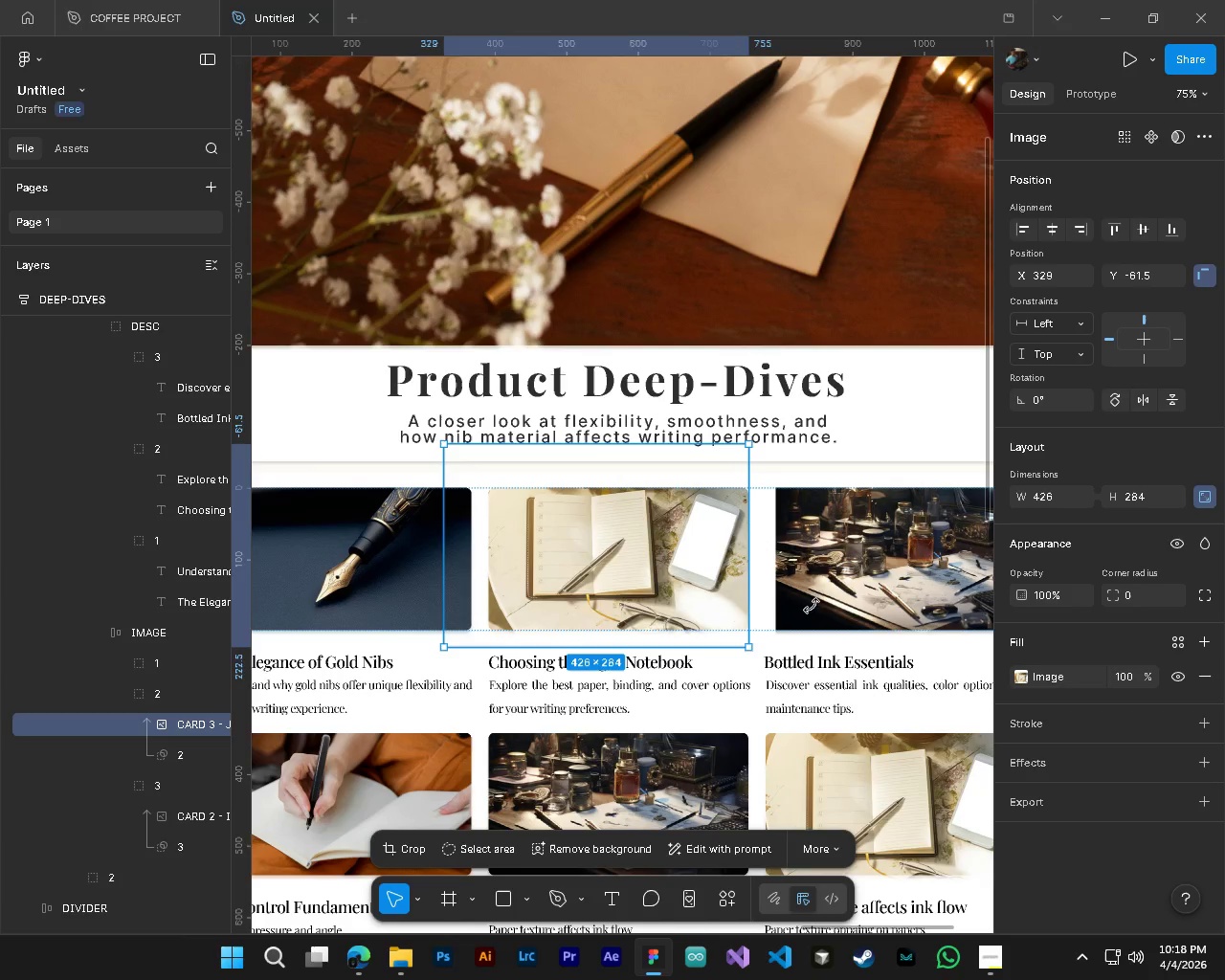 
left_click([878, 407])
 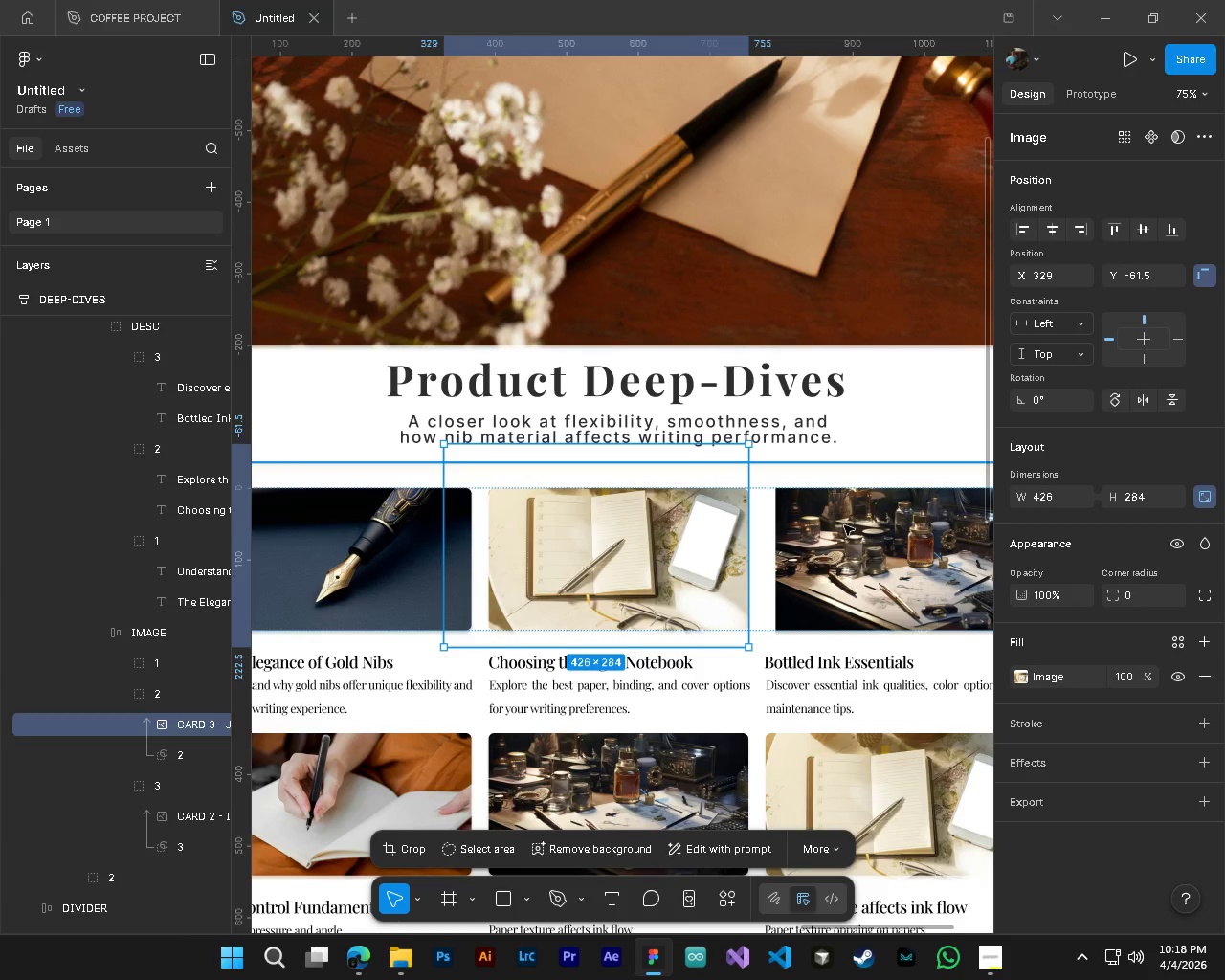 
hold_key(key=ControlLeft, duration=1.53)
 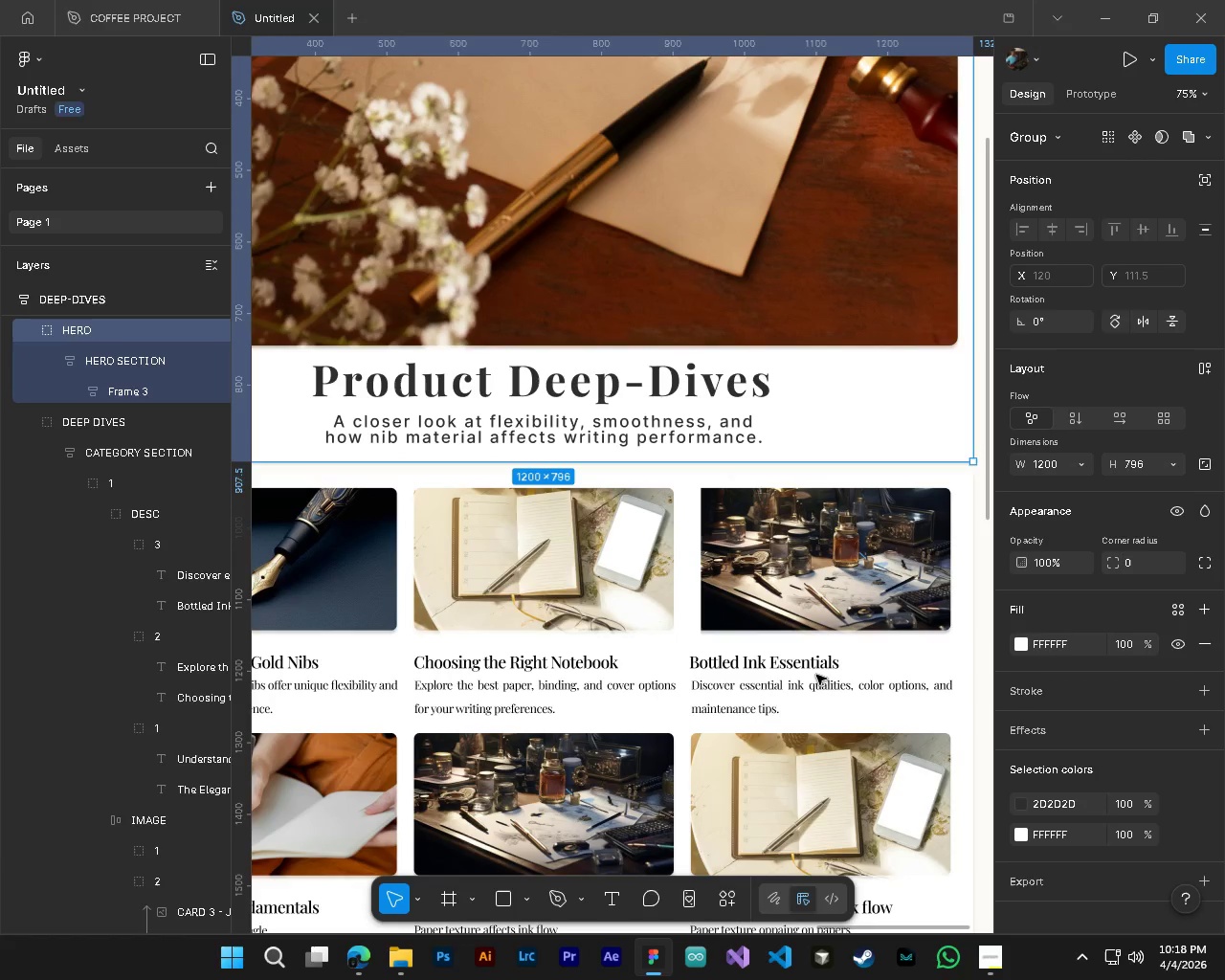 
key(Alt+AltLeft)
 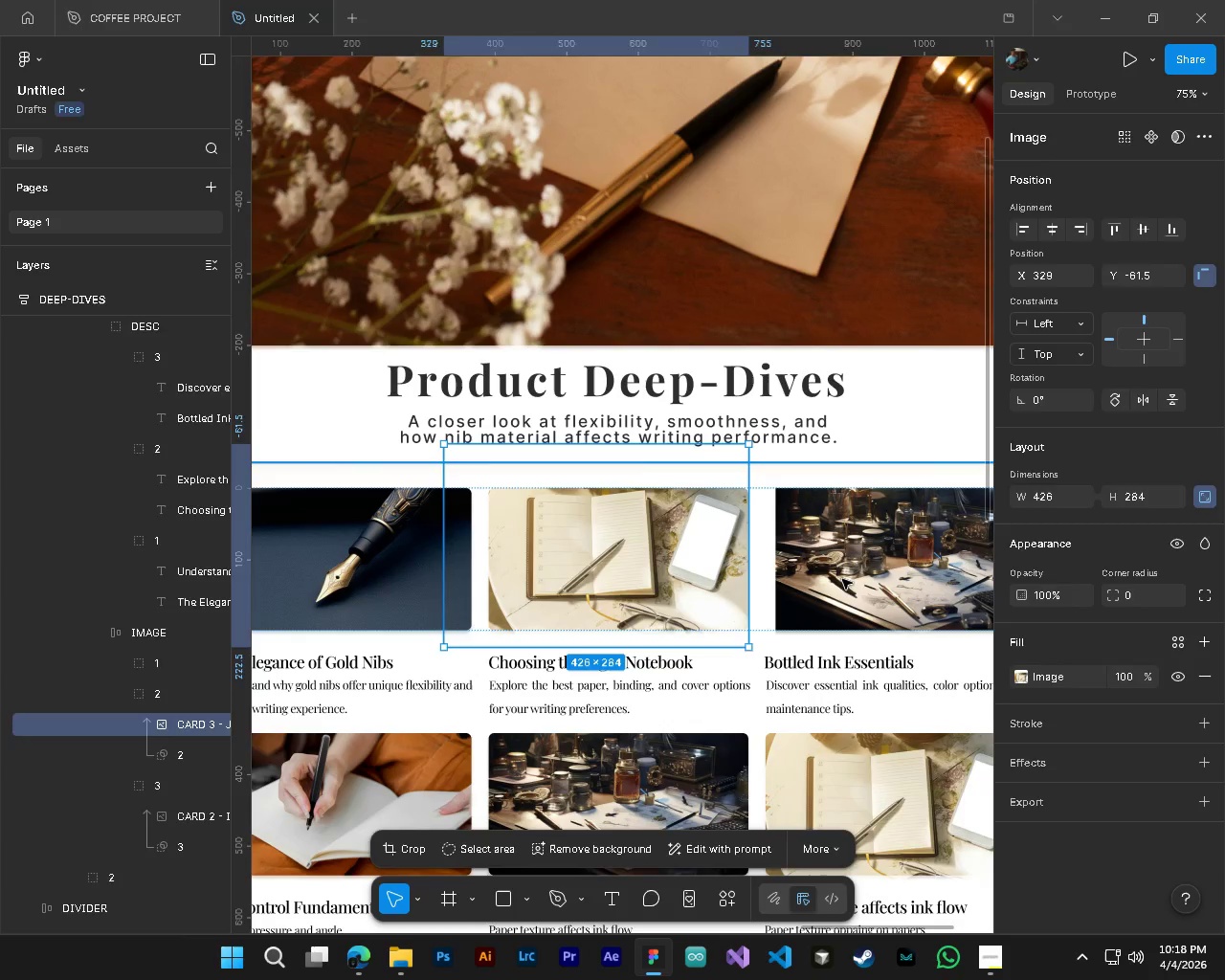 
key(Alt+Control+AltLeft)
 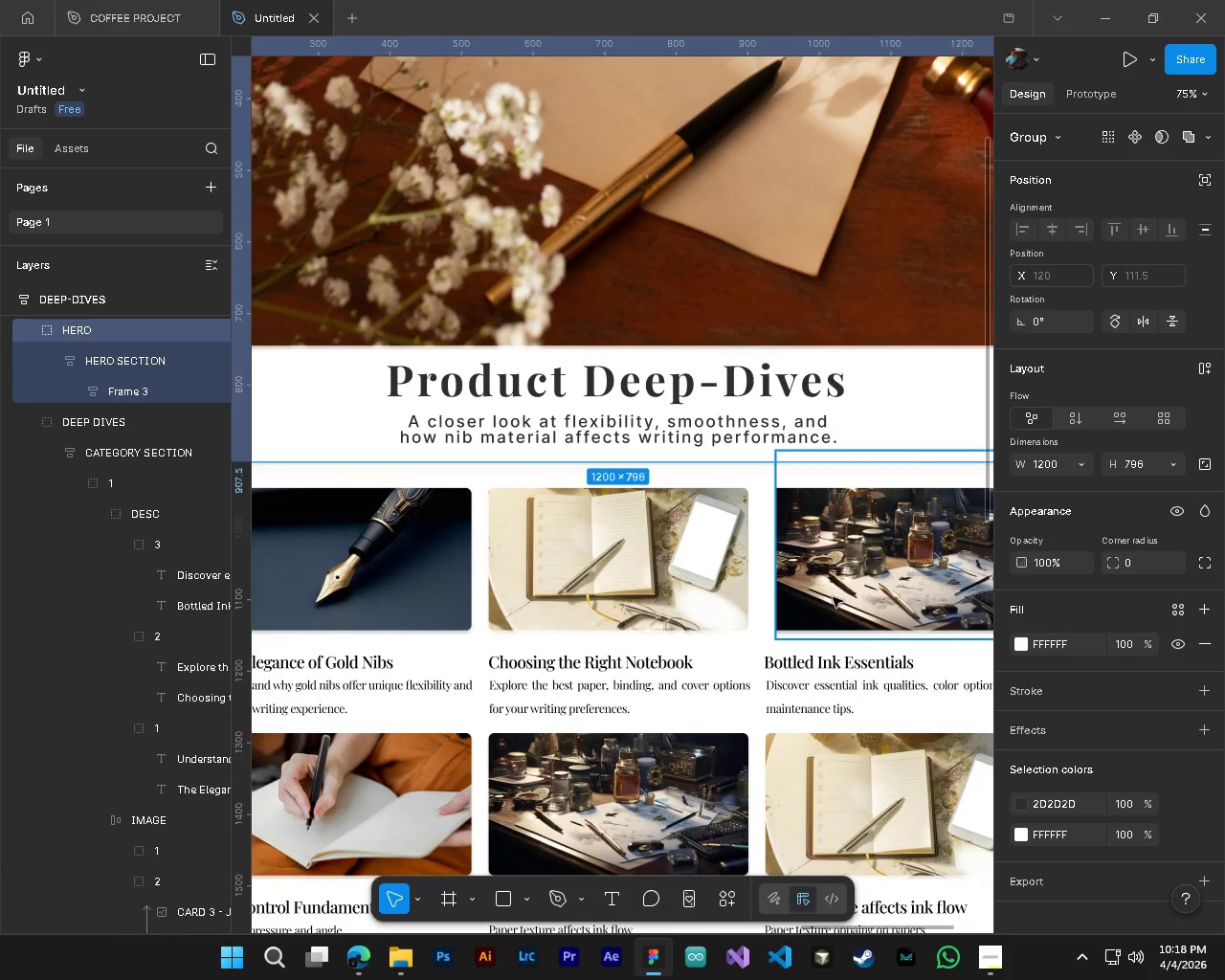 
hold_key(key=AltLeft, duration=1.06)
 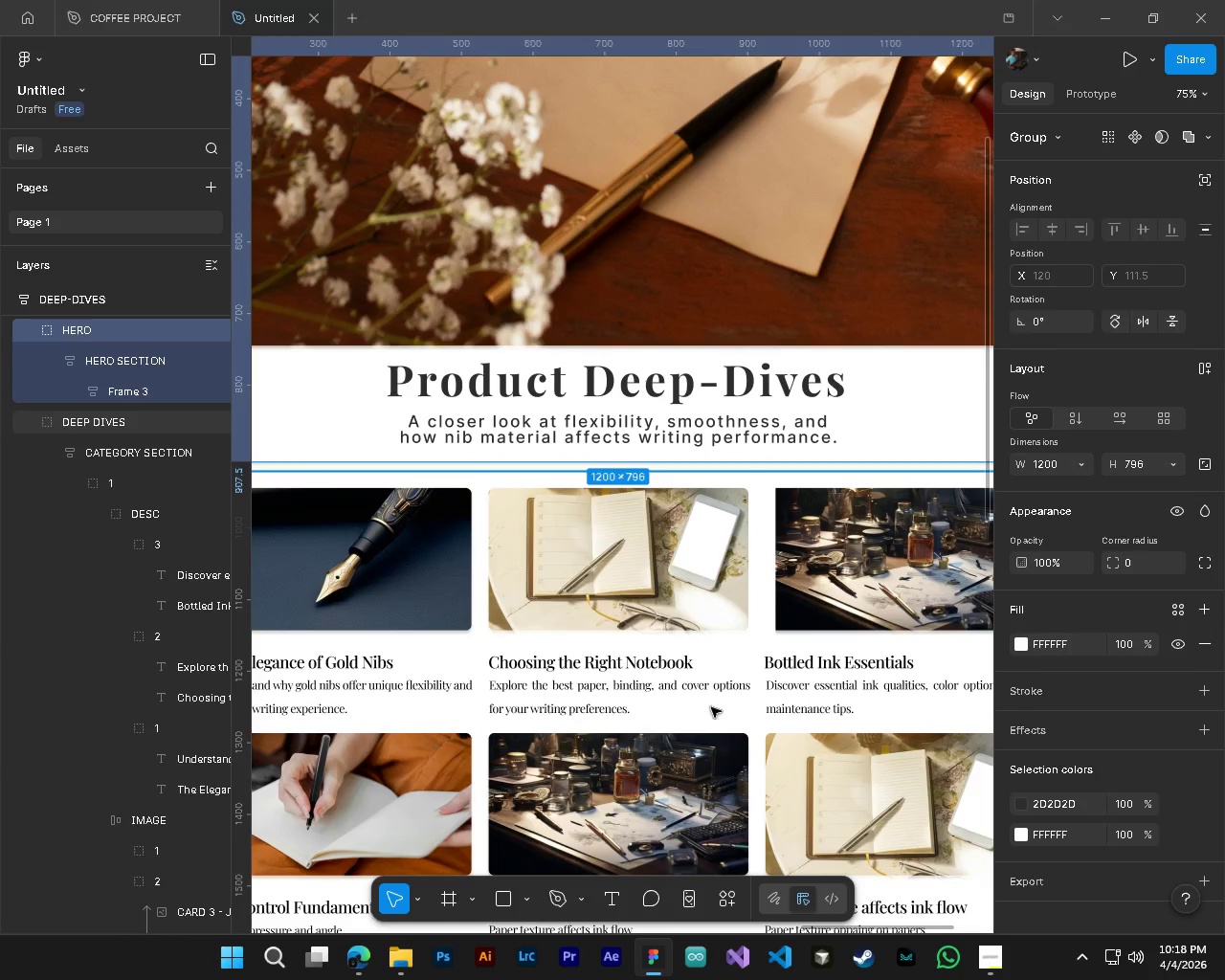 
hold_key(key=ShiftLeft, duration=0.36)
scroll: coordinate [182, 815], scroll_direction: down, amount: 7.0
 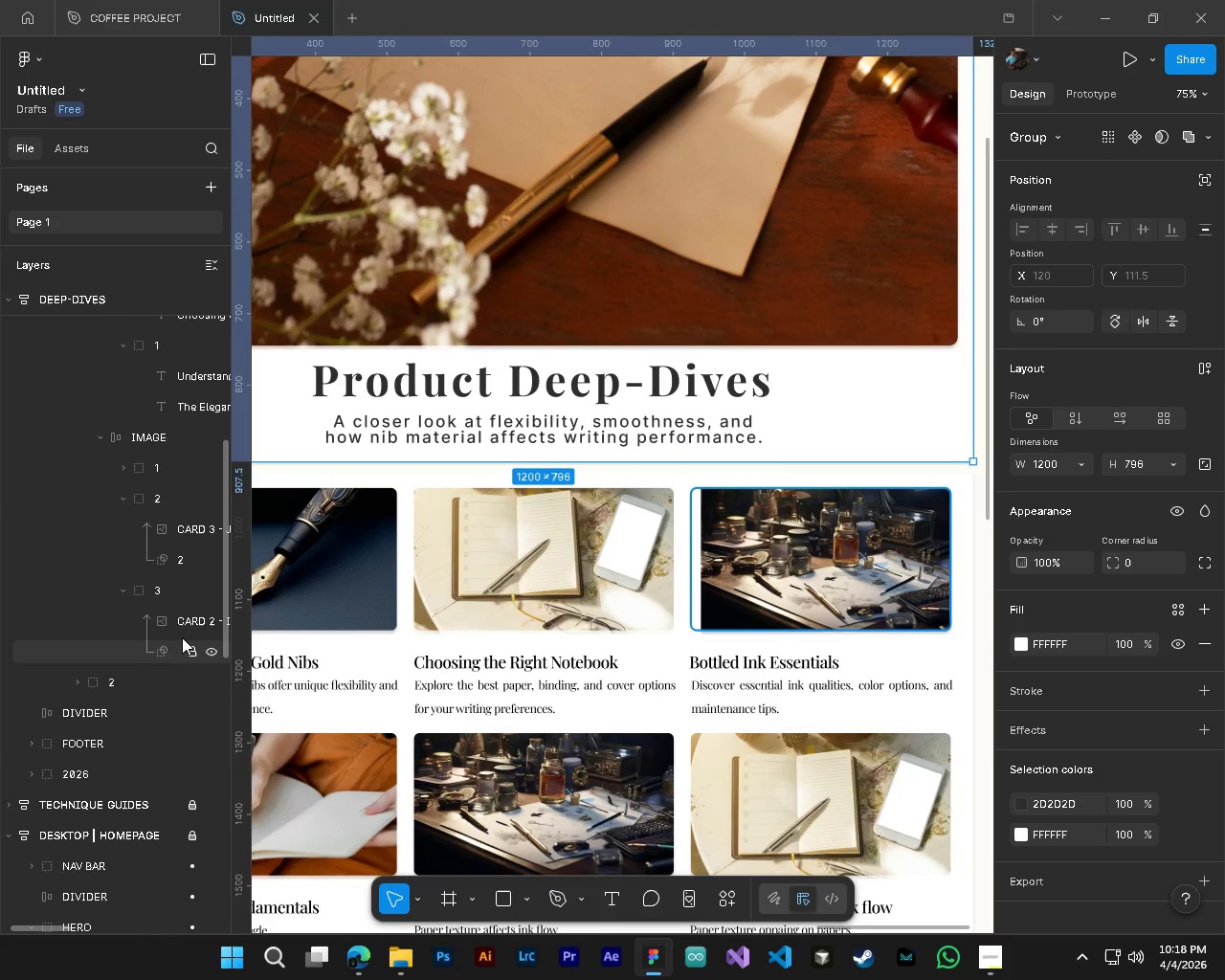 
left_click([186, 614])
 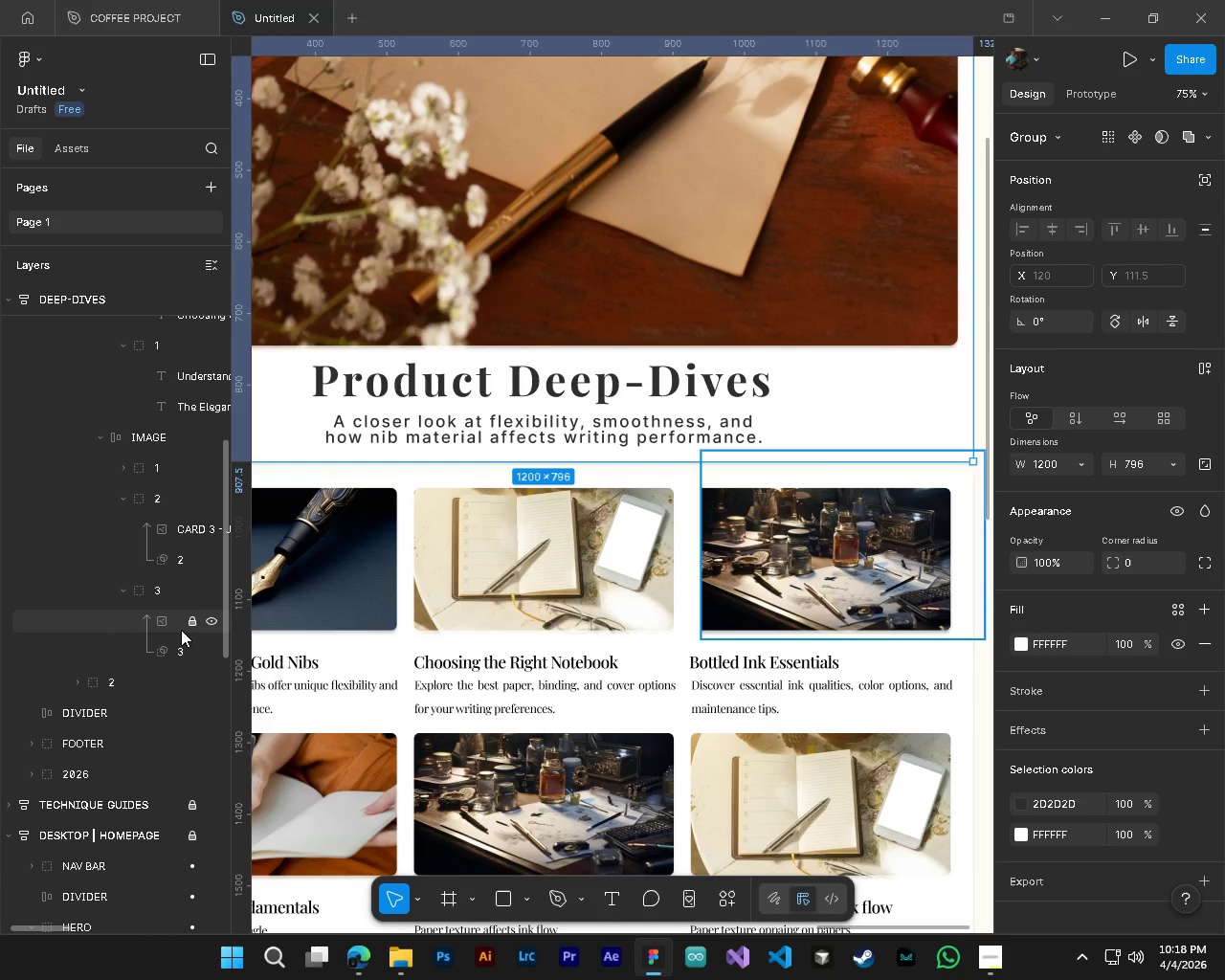 
left_click([170, 624])
 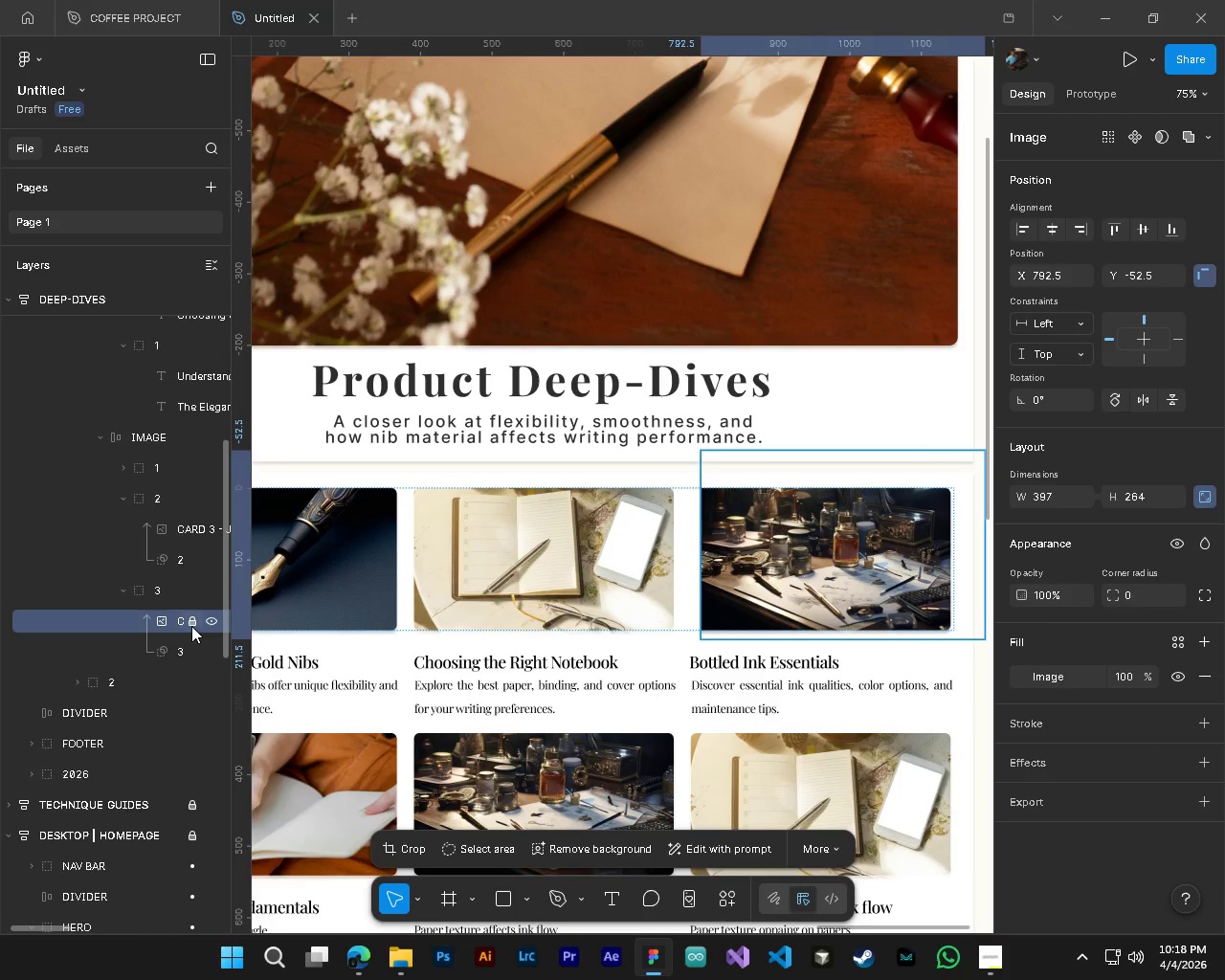 
left_click([191, 626])
 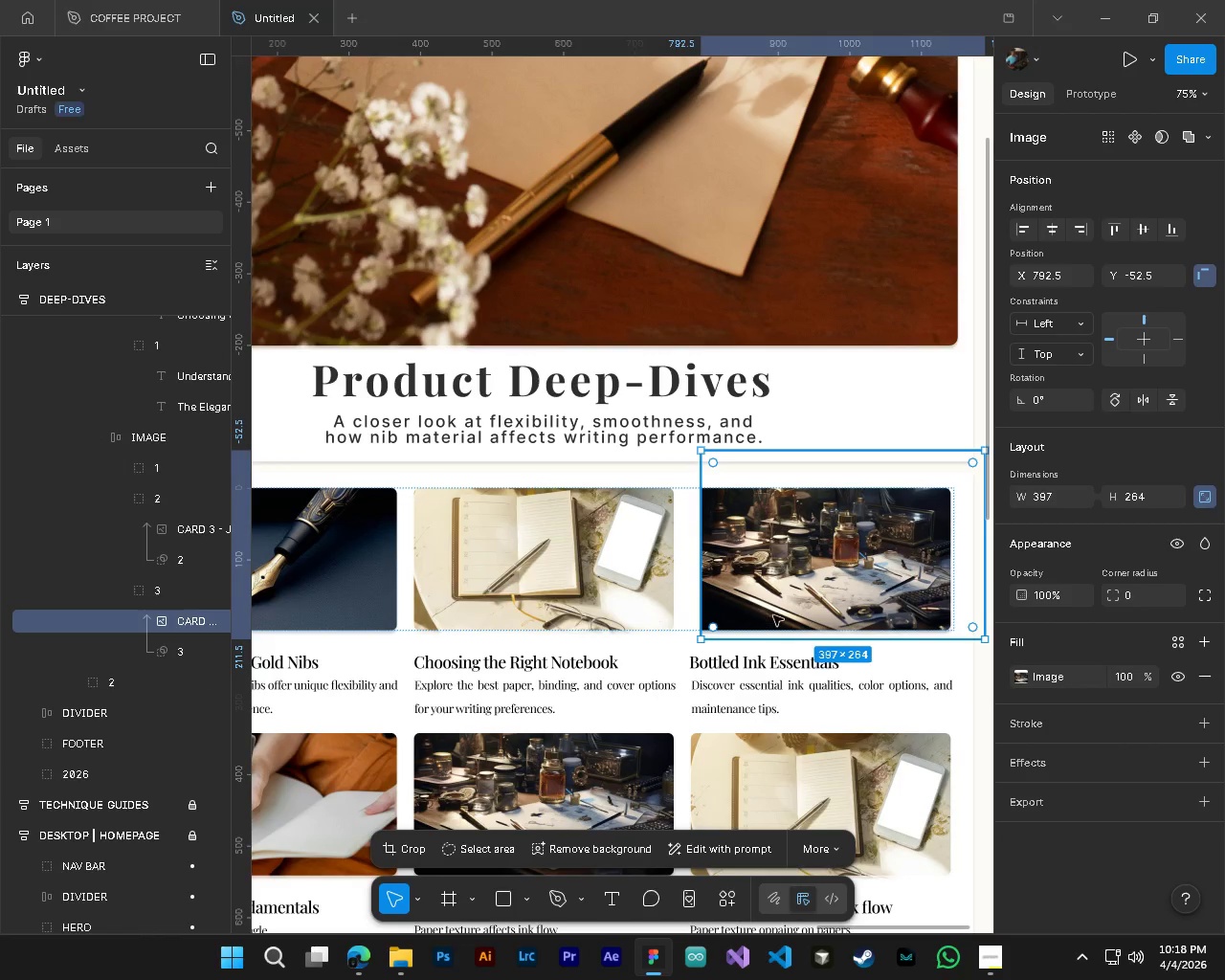 
left_click_drag(start_coordinate=[778, 613], to_coordinate=[752, 611])
 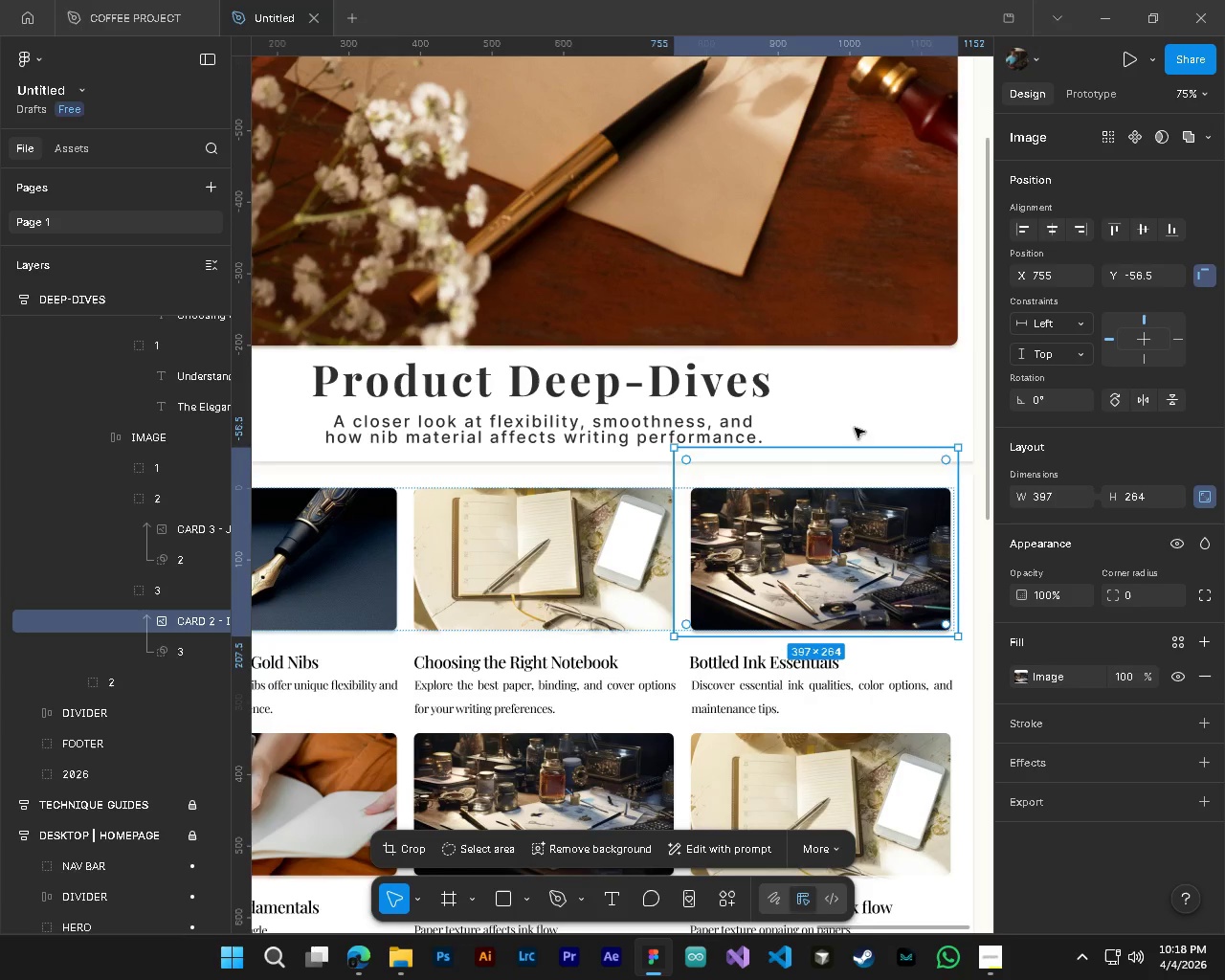 
left_click([865, 399])
 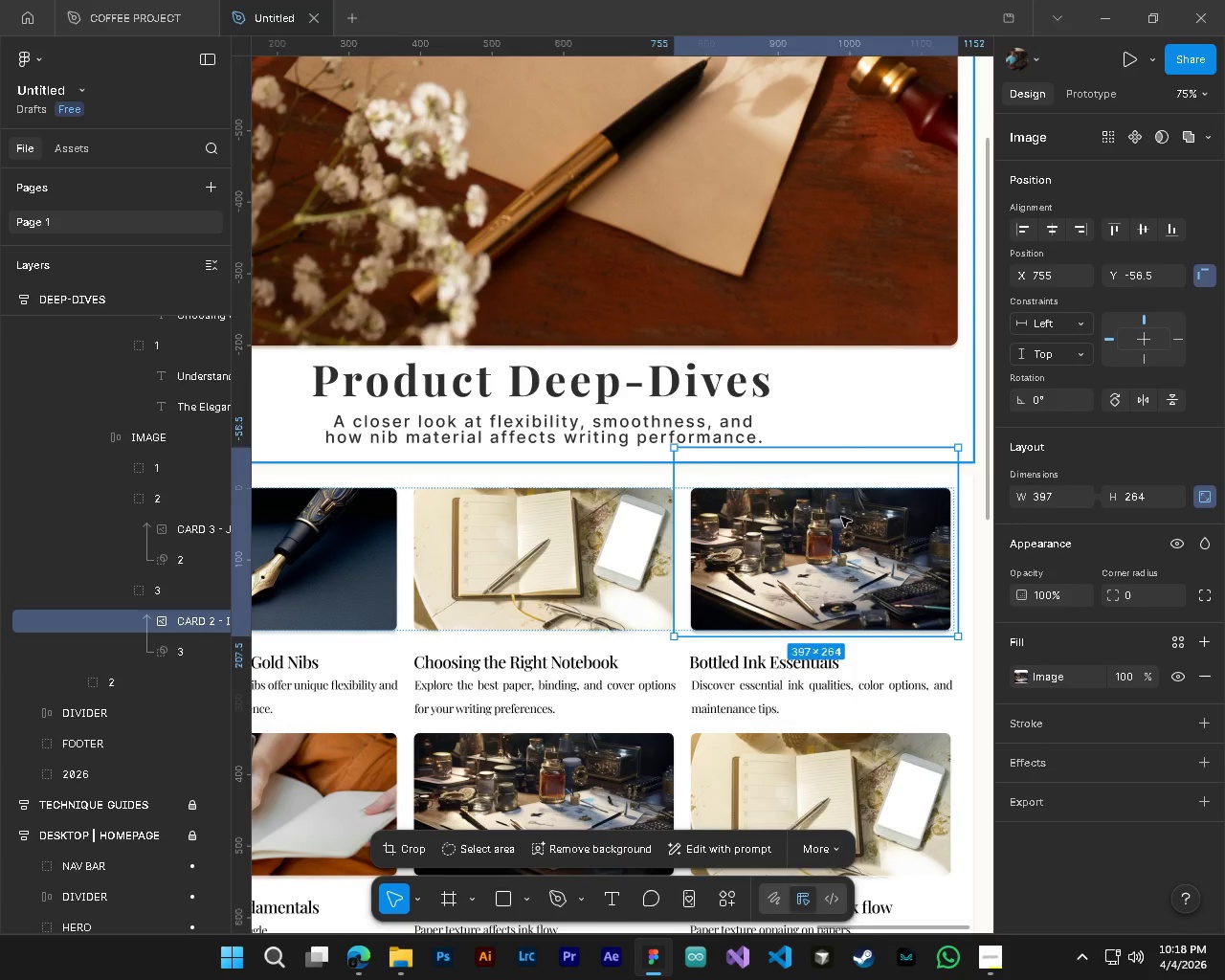 
key(Alt+AltLeft)
 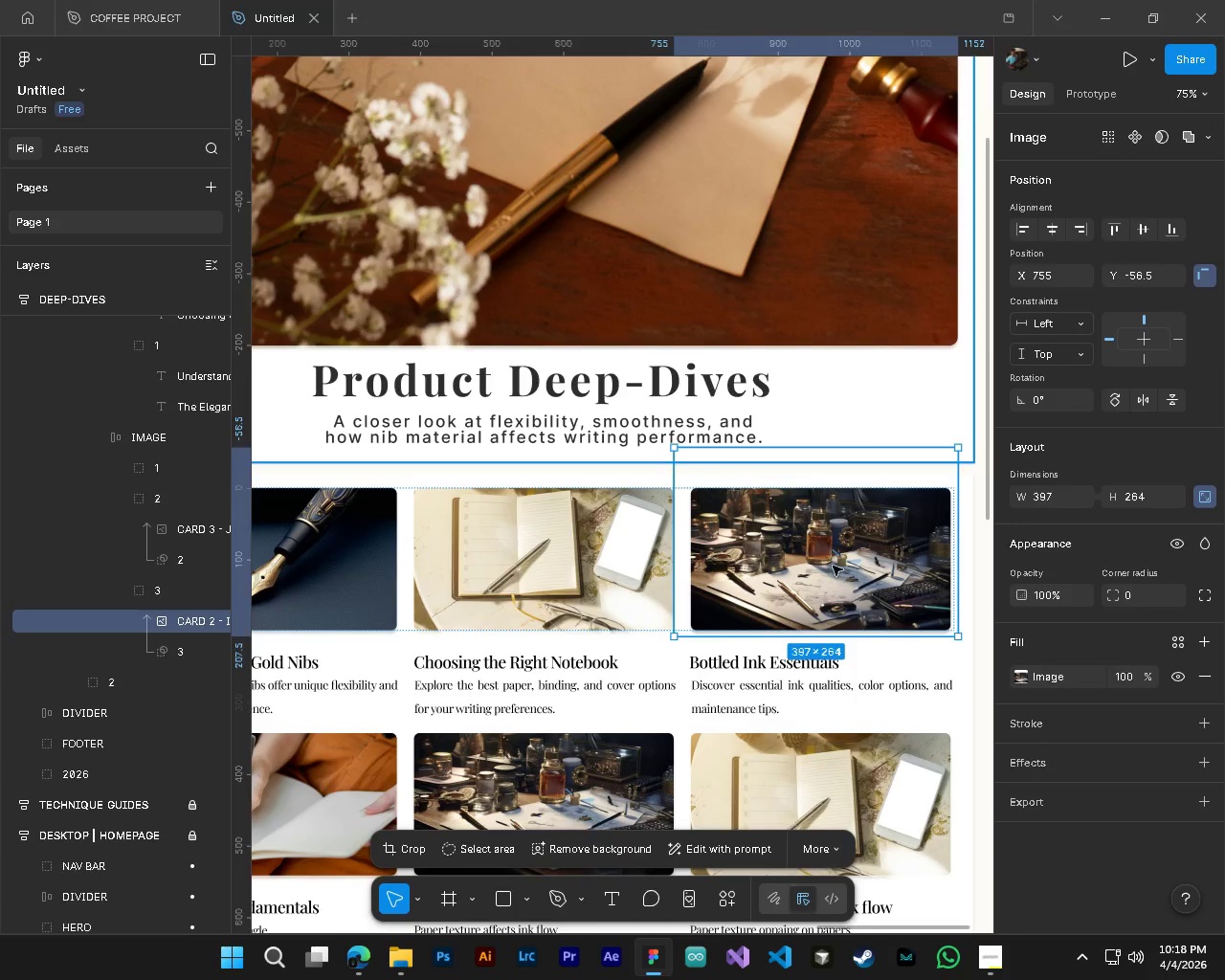 
hold_key(key=ControlLeft, duration=0.5)
hold_key(key=AltLeft, duration=0.48)
scroll: coordinate [838, 638], scroll_direction: down, amount: 4.0
 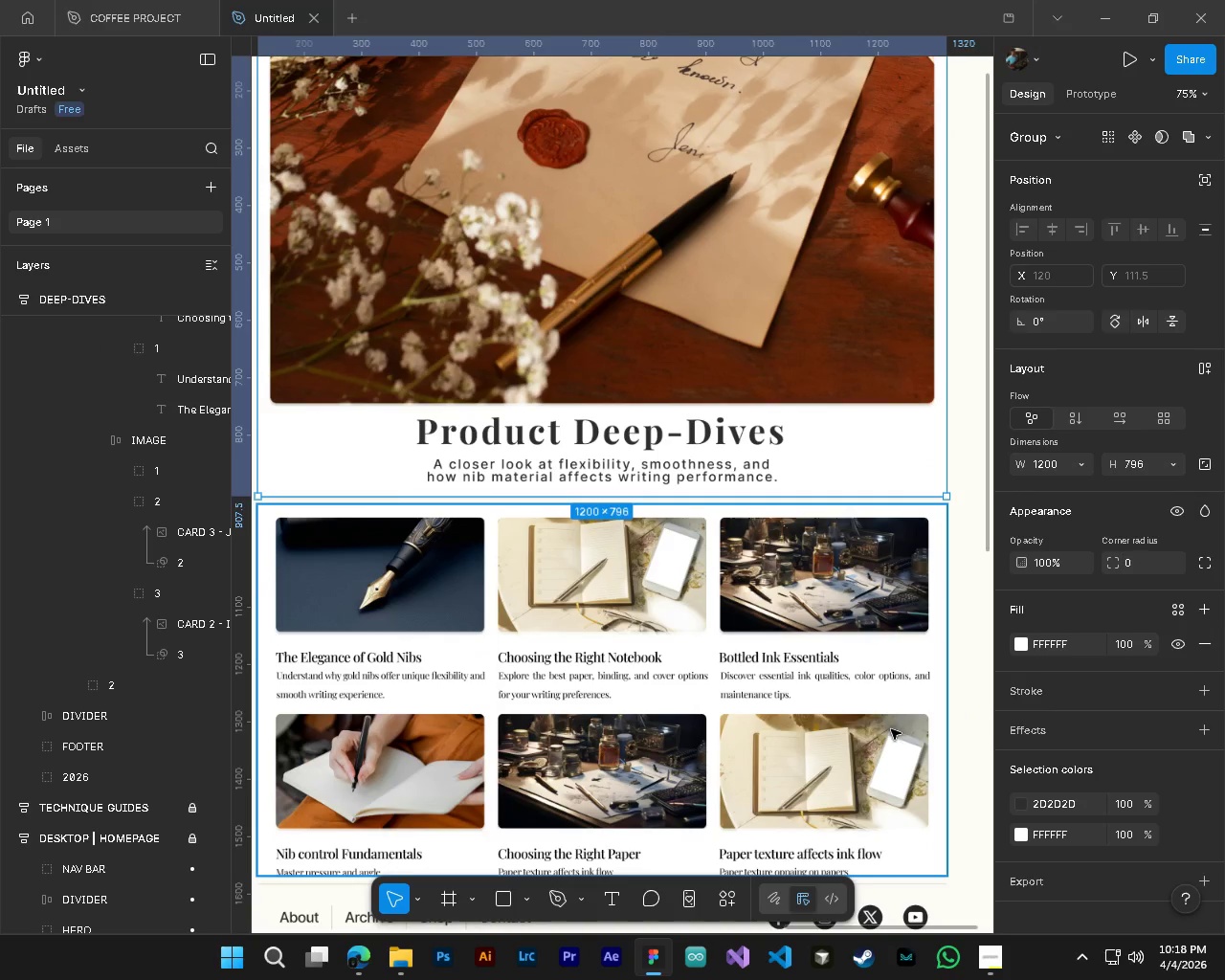 
hold_key(key=ControlLeft, duration=0.45)
hold_key(key=AltLeft, duration=0.39)
scroll: coordinate [891, 729], scroll_direction: down, amount: 2.0
 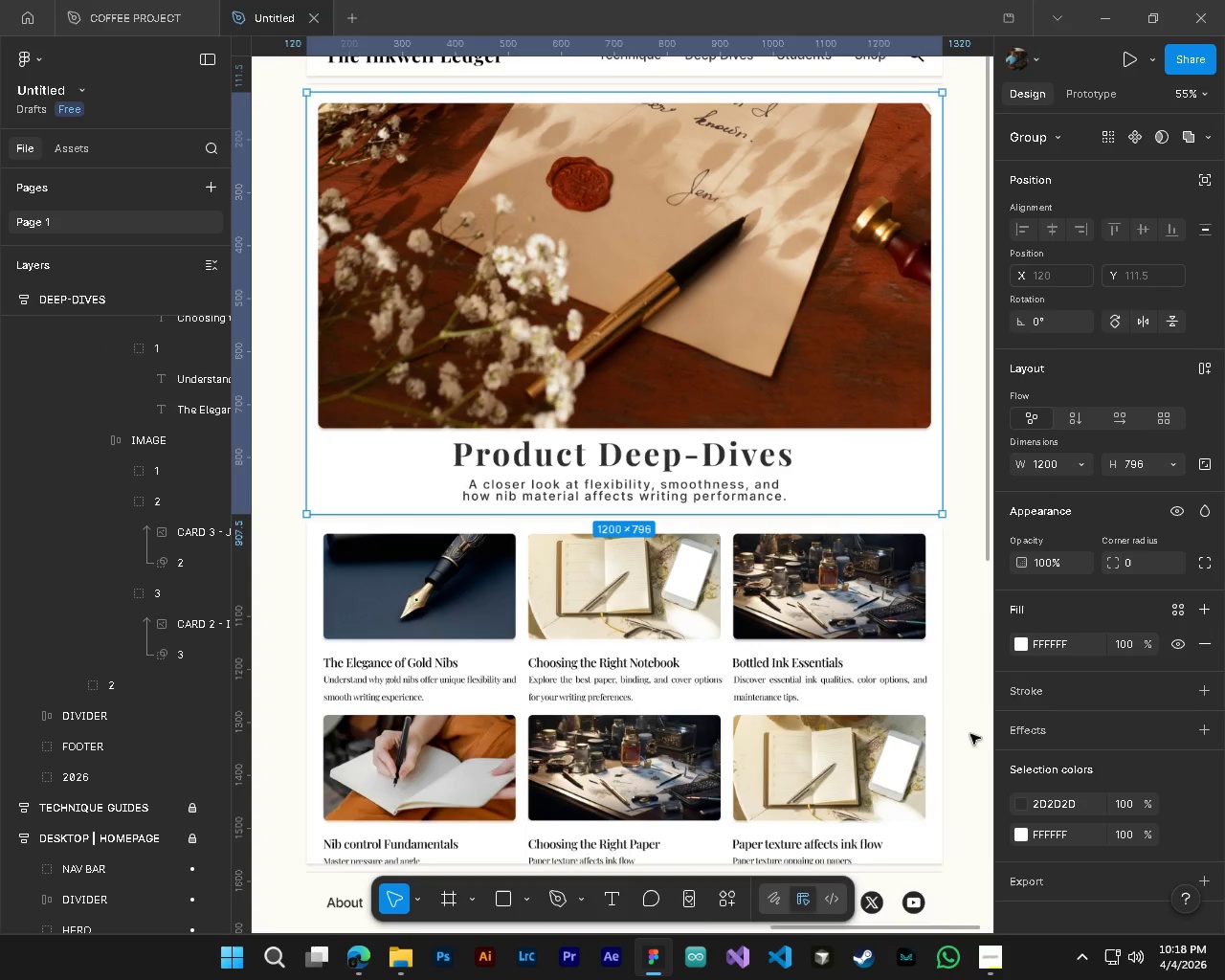 
hold_key(key=ControlLeft, duration=0.39)
hold_key(key=AltLeft, duration=0.33)
scroll: coordinate [835, 726], scroll_direction: down, amount: 4.0
 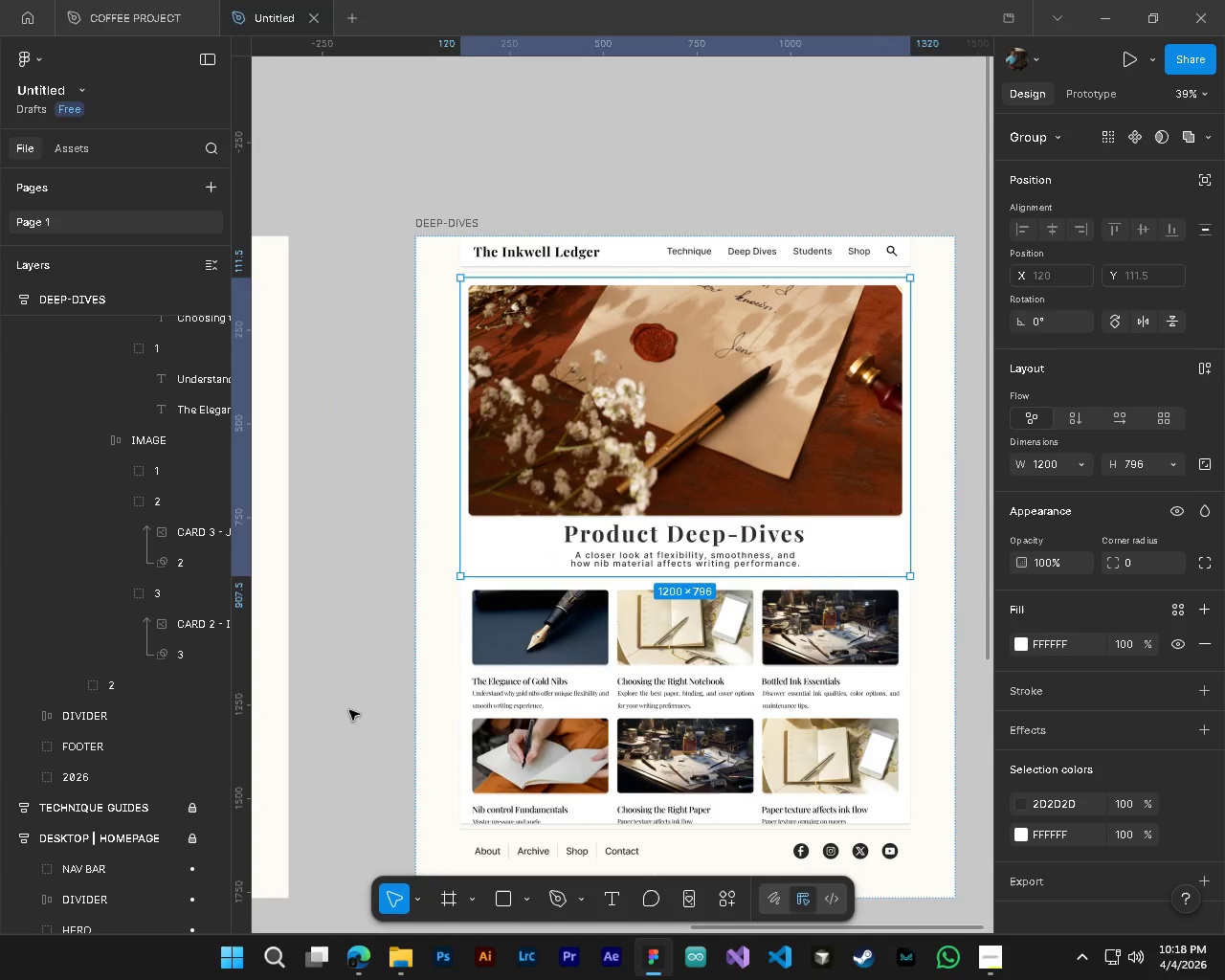 
left_click([340, 711])
 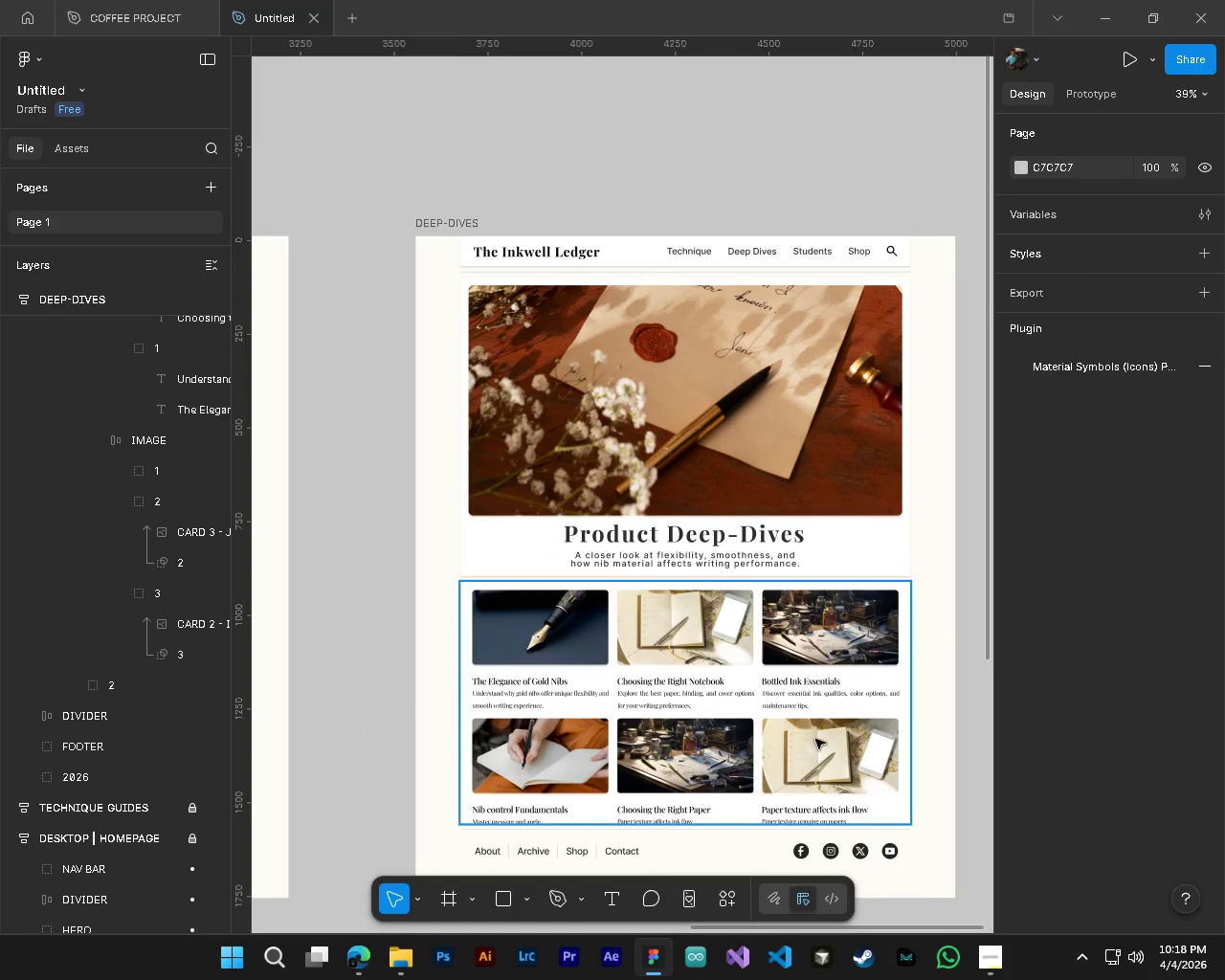 
key(Control+S)
 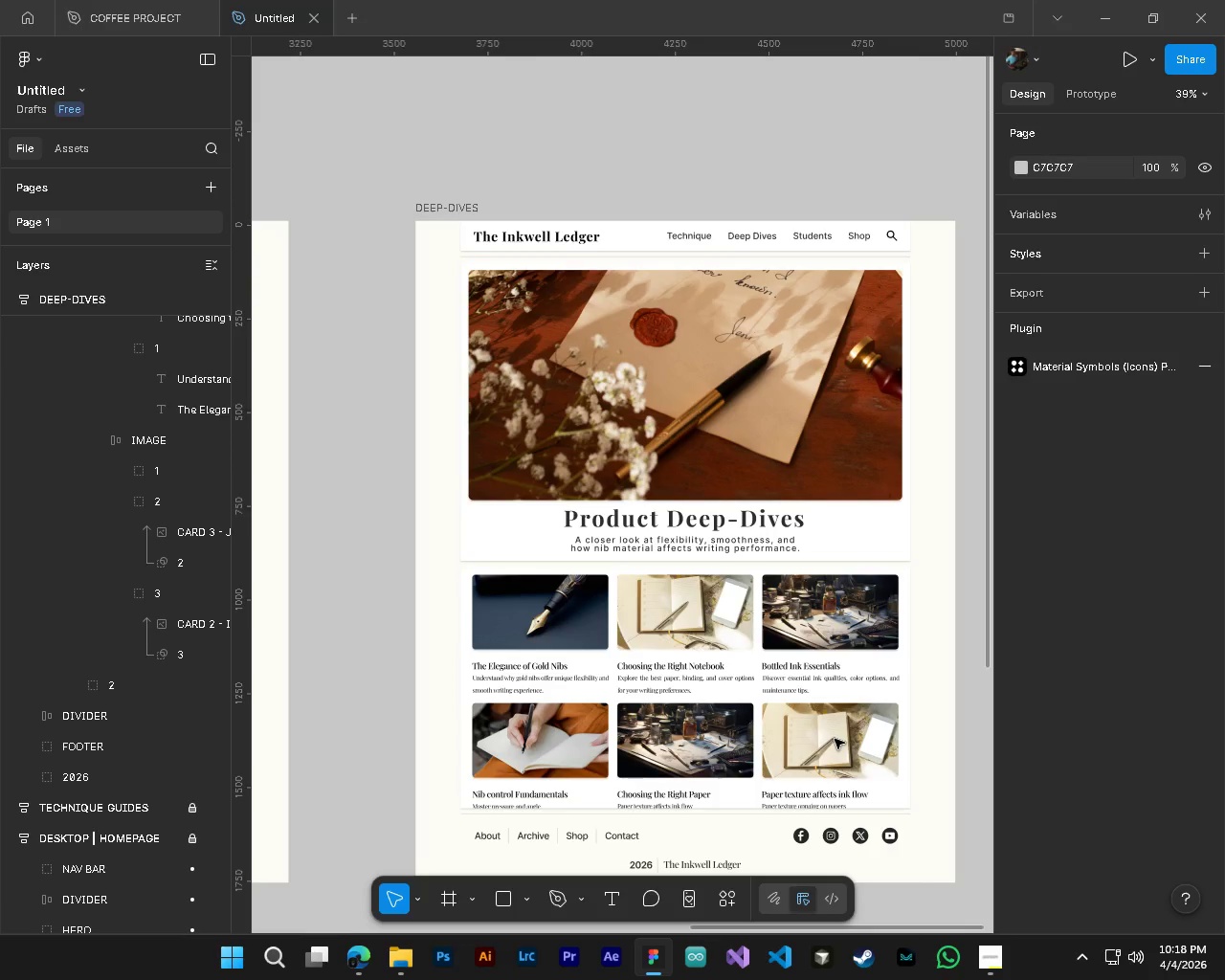 
scroll: coordinate [835, 739], scroll_direction: down, amount: 2.0
 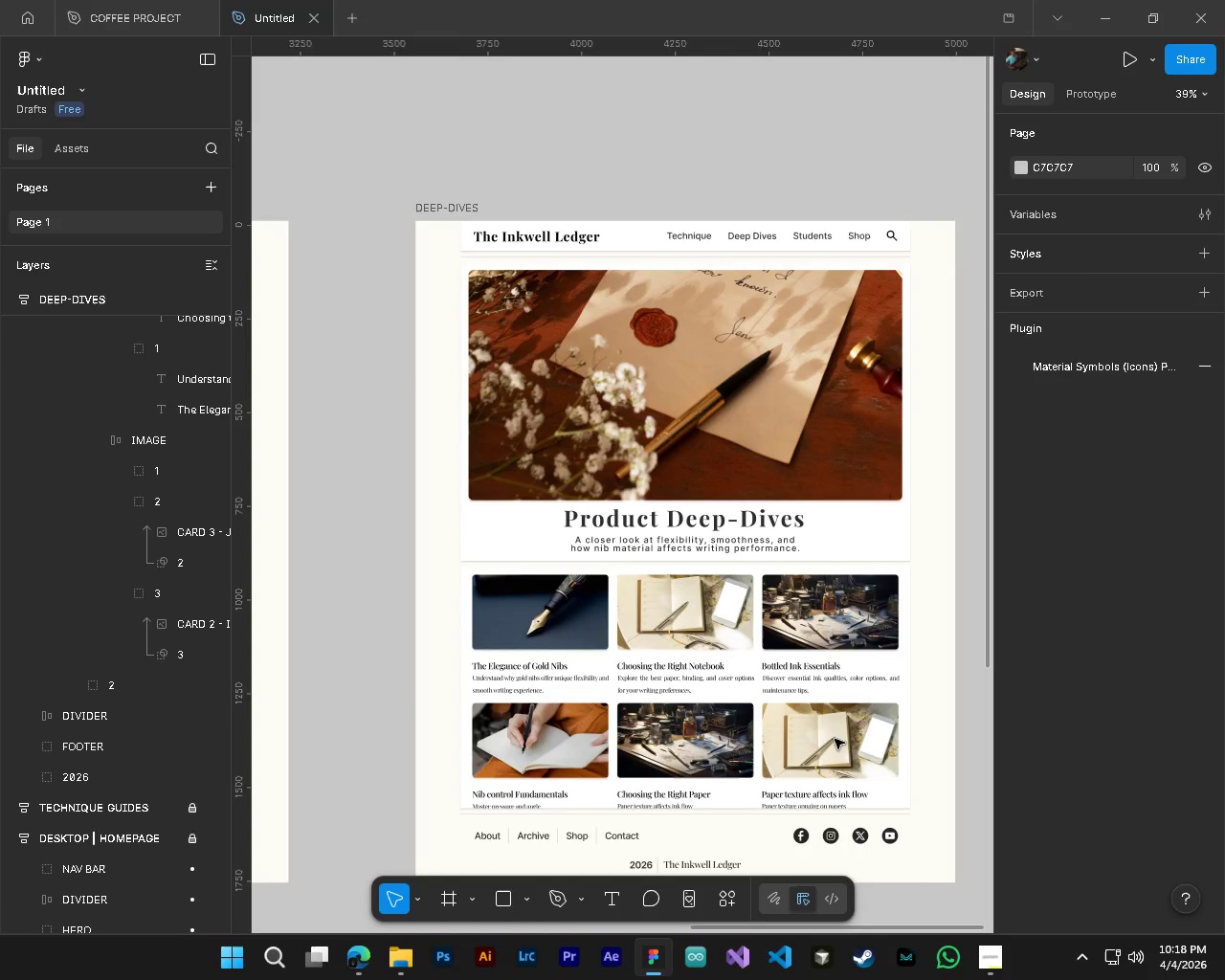 
wait(6.26)
 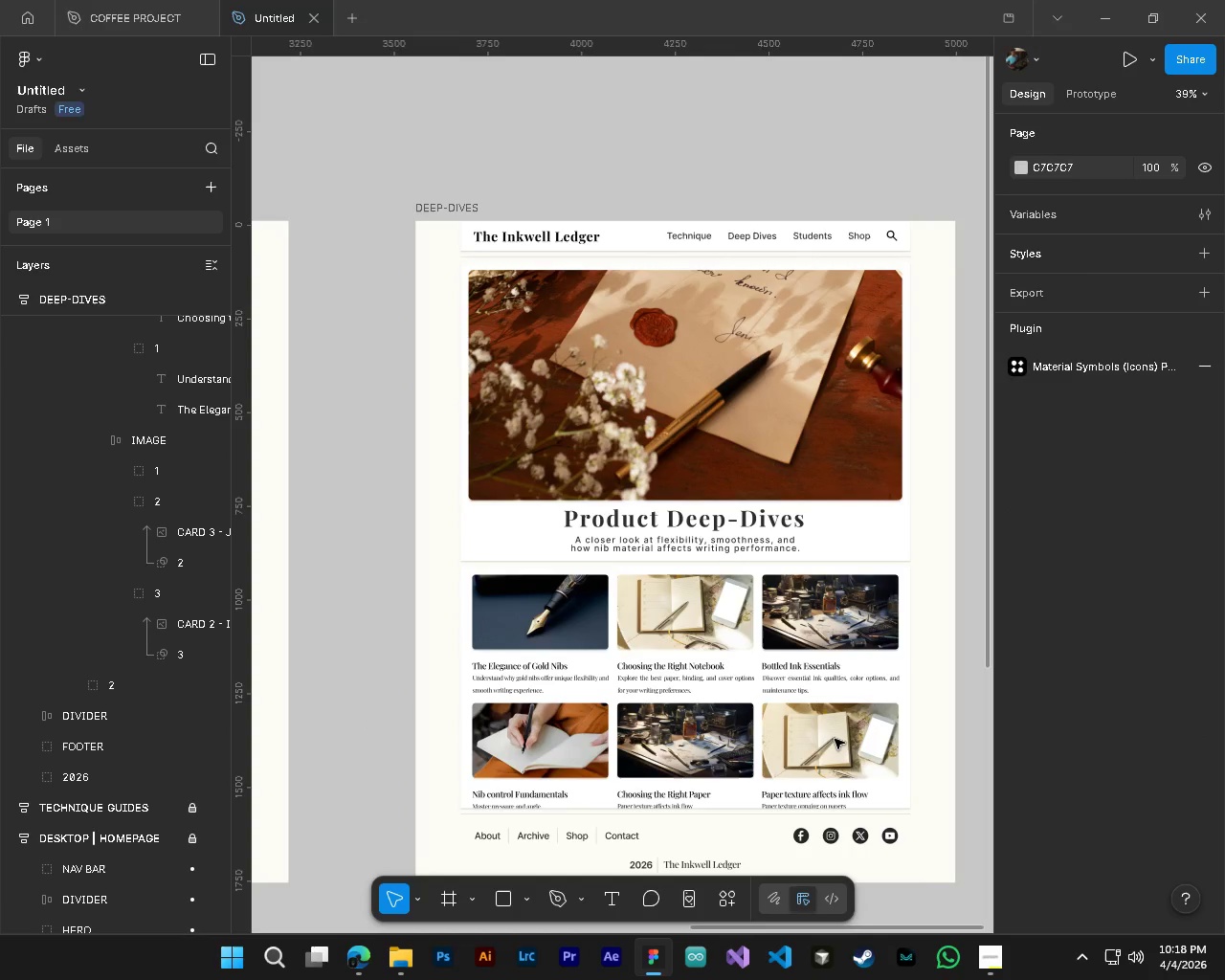 
hold_key(key=AltLeft, duration=0.36)
hold_key(key=ControlLeft, duration=0.38)
hold_key(key=ShiftLeft, duration=0.44)
scroll: coordinate [648, 679], scroll_direction: up, amount: 2.0
 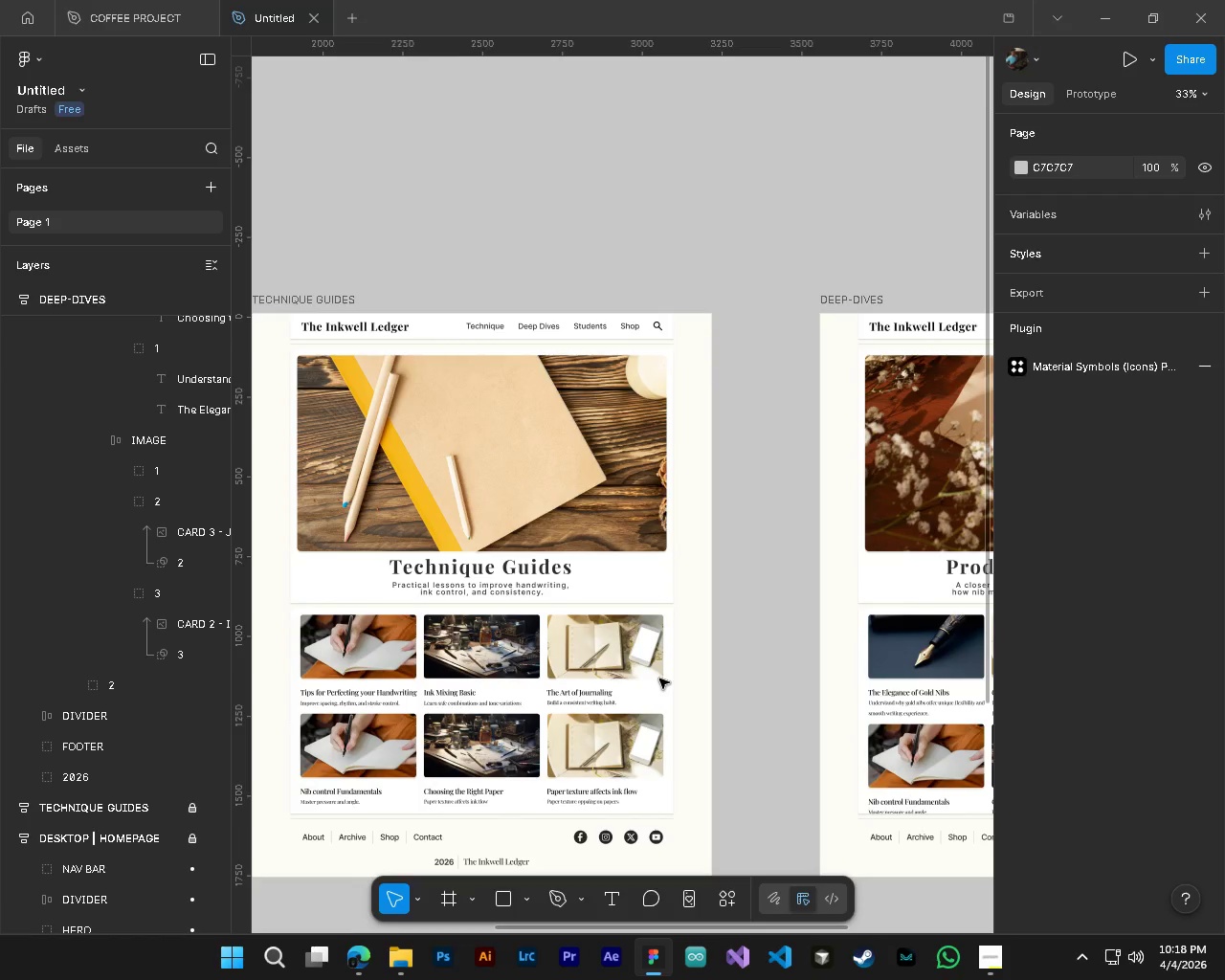 
key(Control+ControlLeft)
 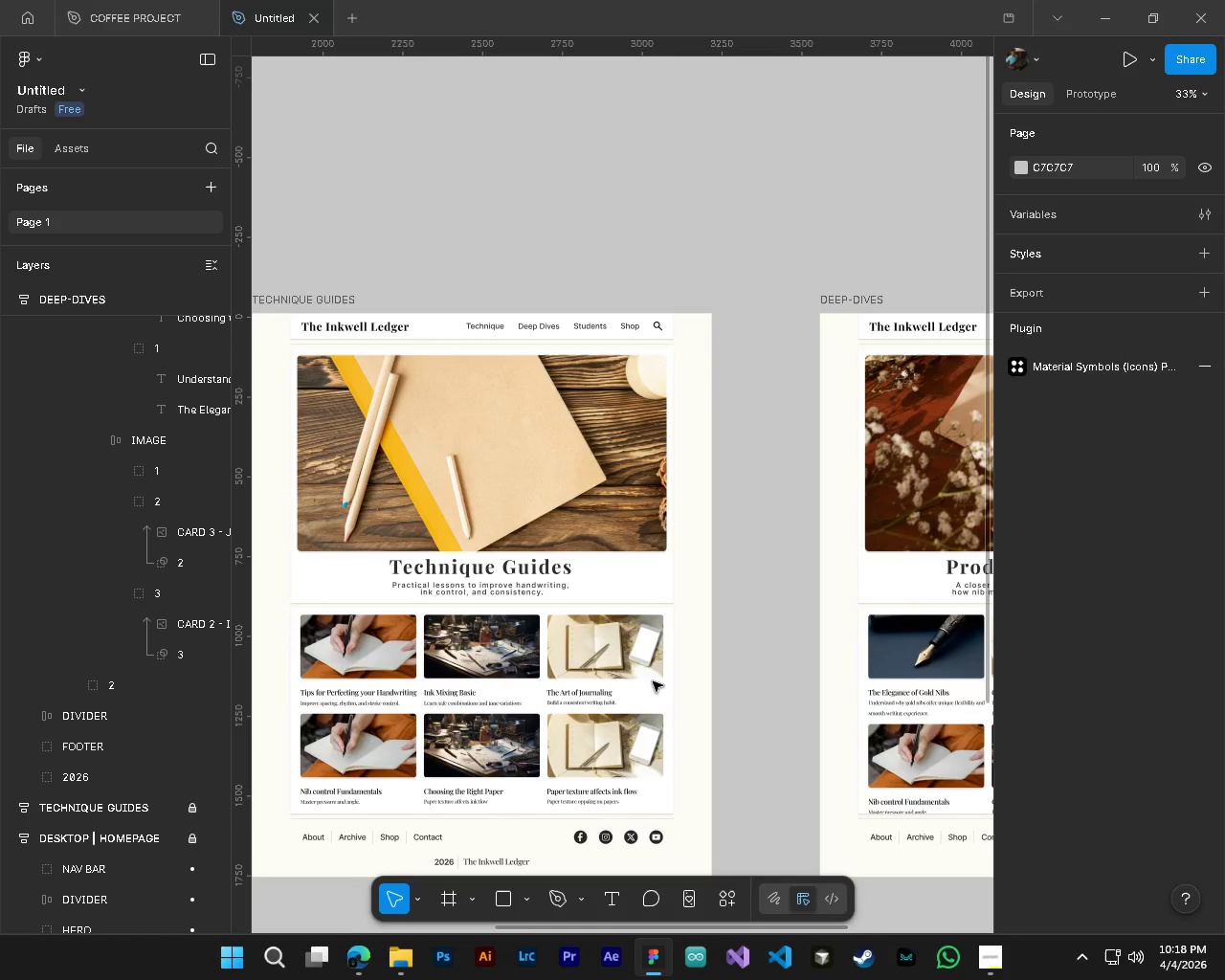 
key(Alt+Control+AltLeft)
 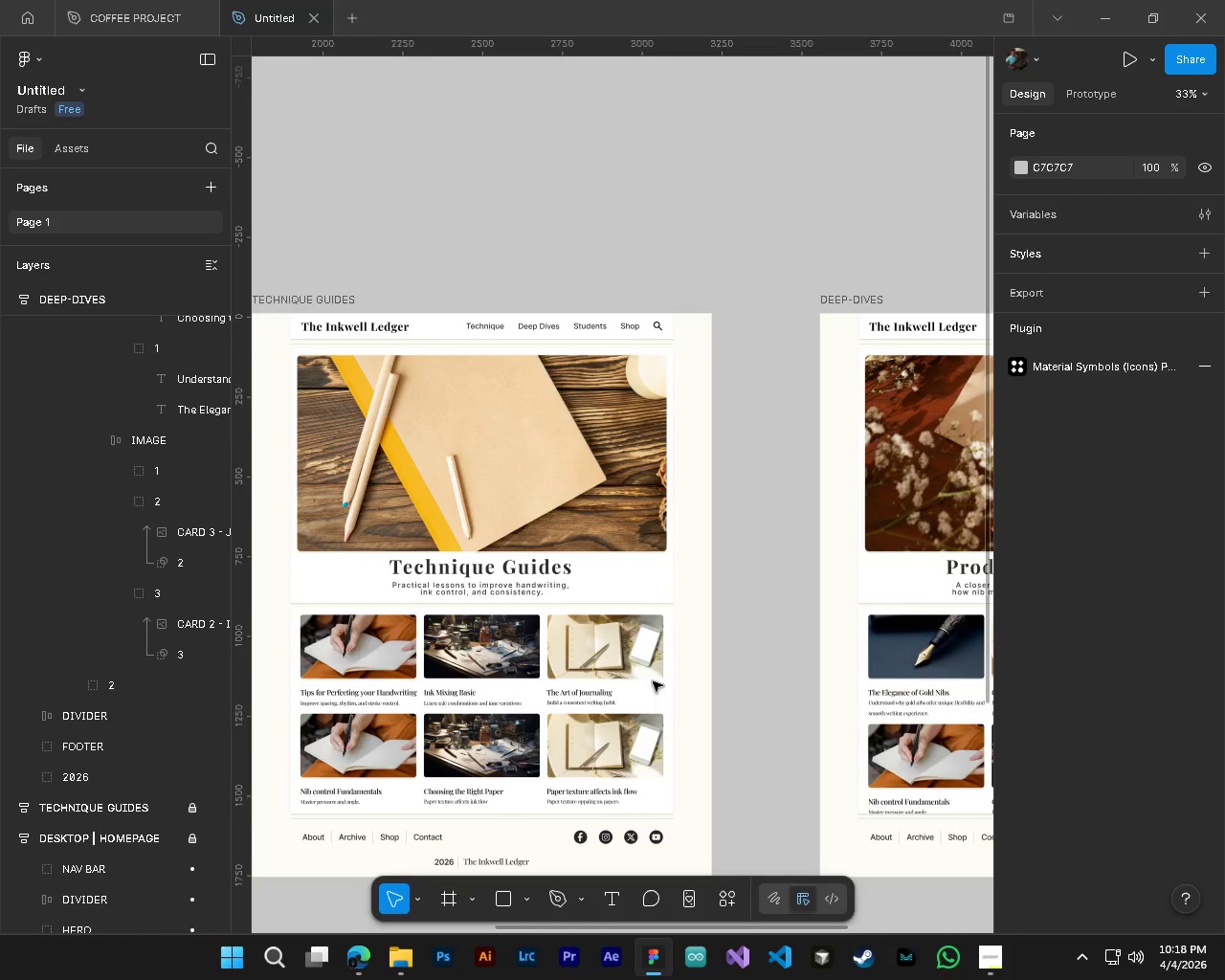 
hold_key(key=ShiftLeft, duration=0.77)
hold_key(key=ShiftLeft, duration=1.91)
hold_key(key=AltLeft, duration=0.61)
hold_key(key=ControlLeft, duration=0.62)
scroll: coordinate [653, 681], scroll_direction: down, amount: 2.0
 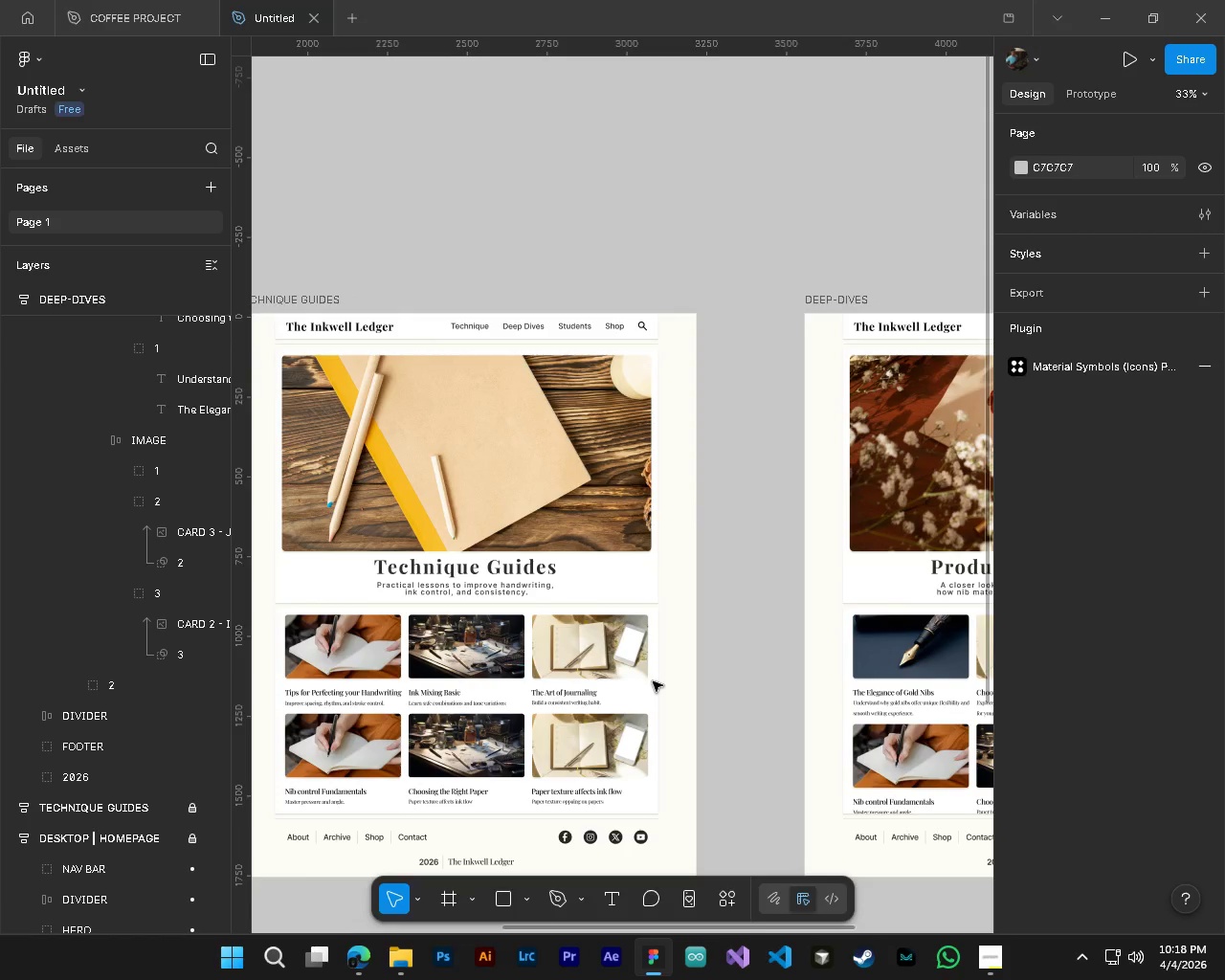 
key(Alt+Control+AltLeft)
 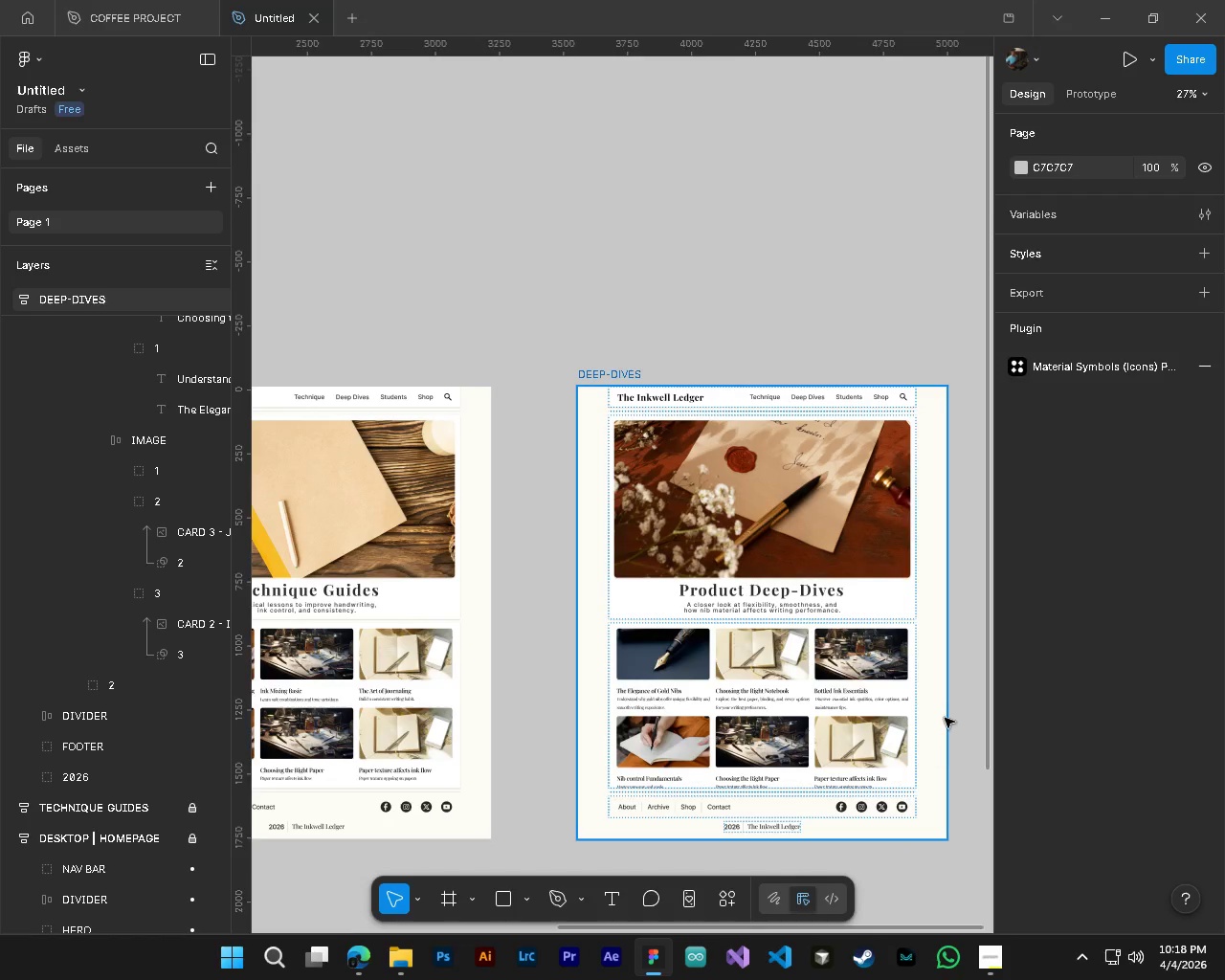 
key(Control+S)
 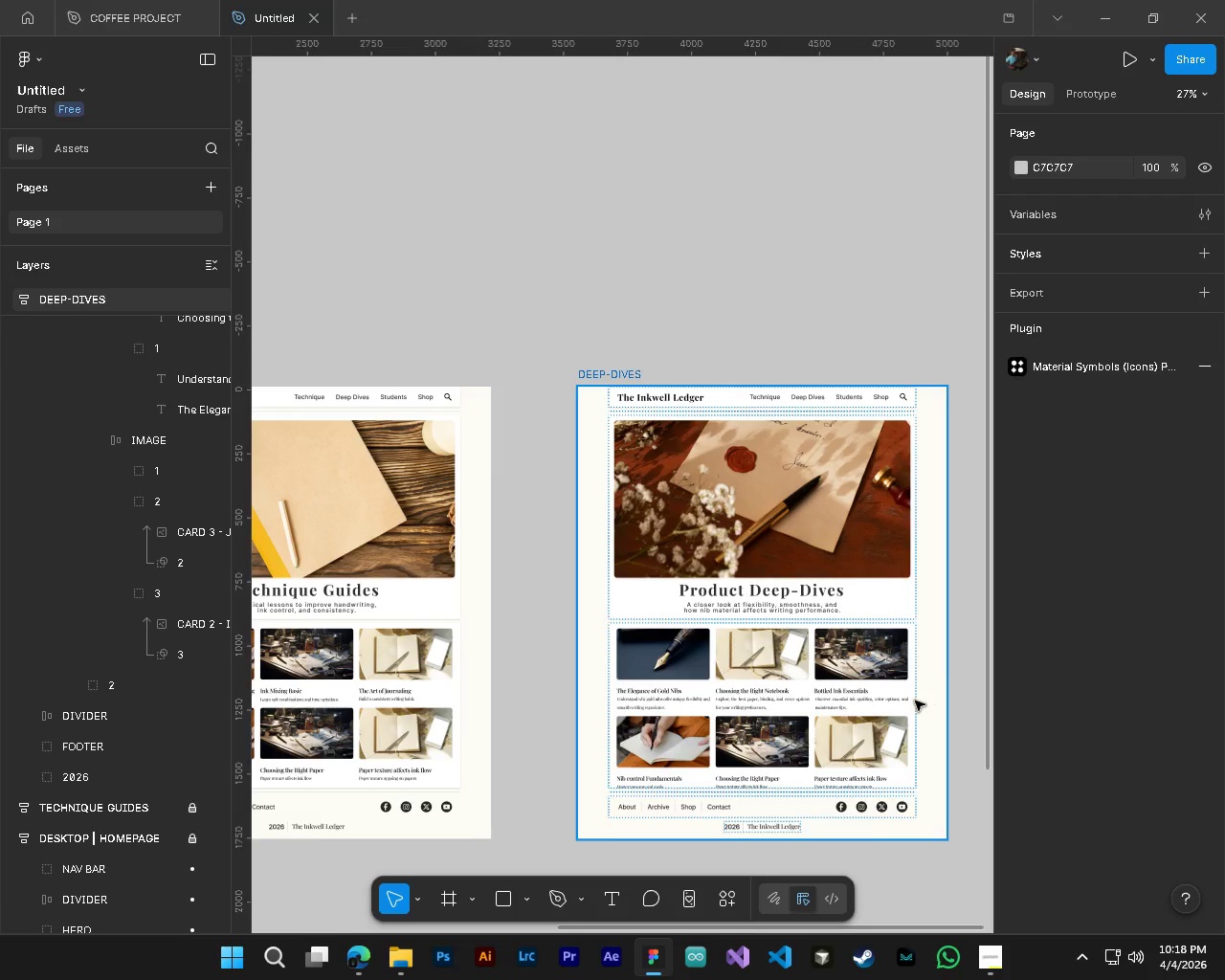 
hold_key(key=ShiftLeft, duration=0.56)
 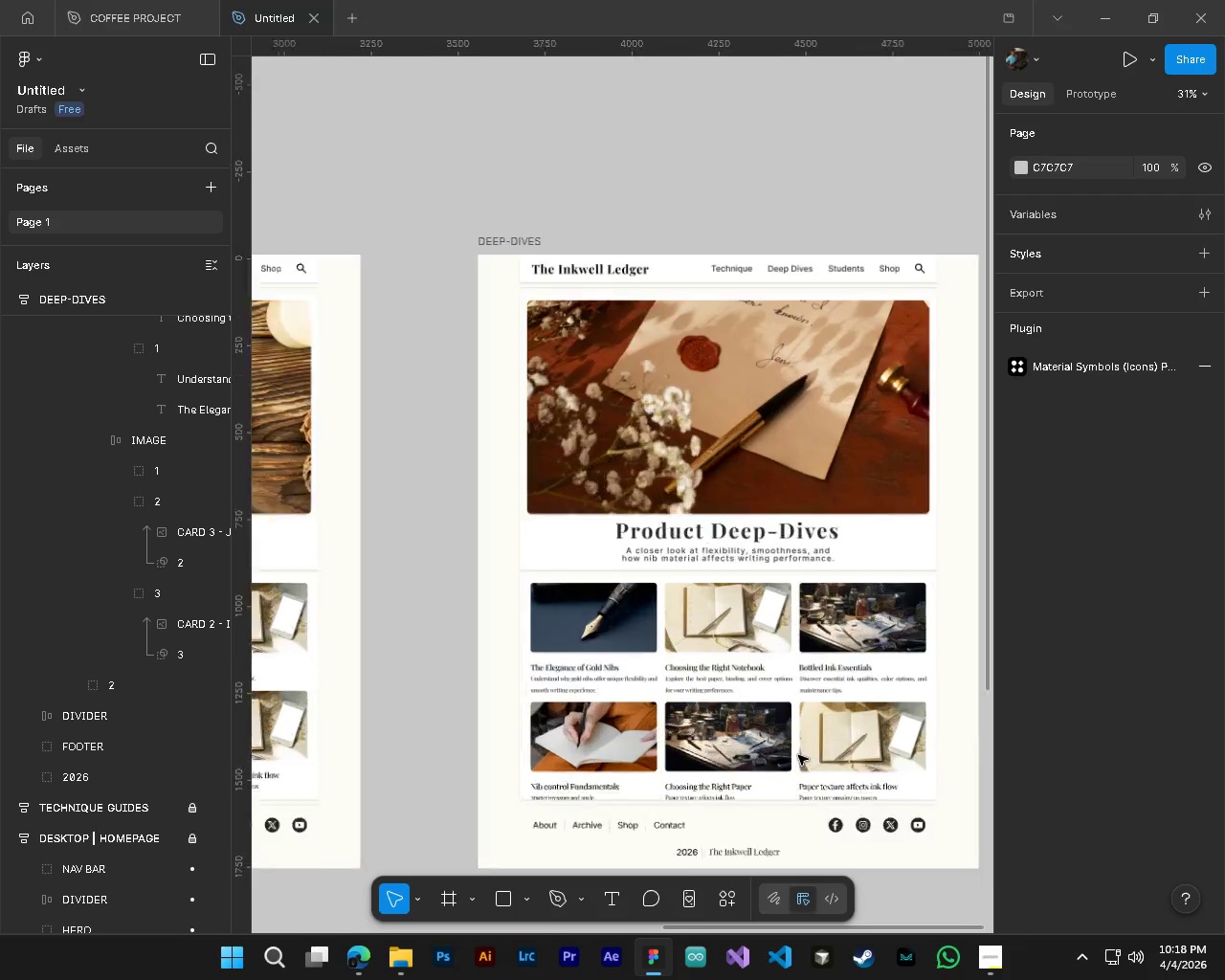 
hold_key(key=AltLeft, duration=1.09)
 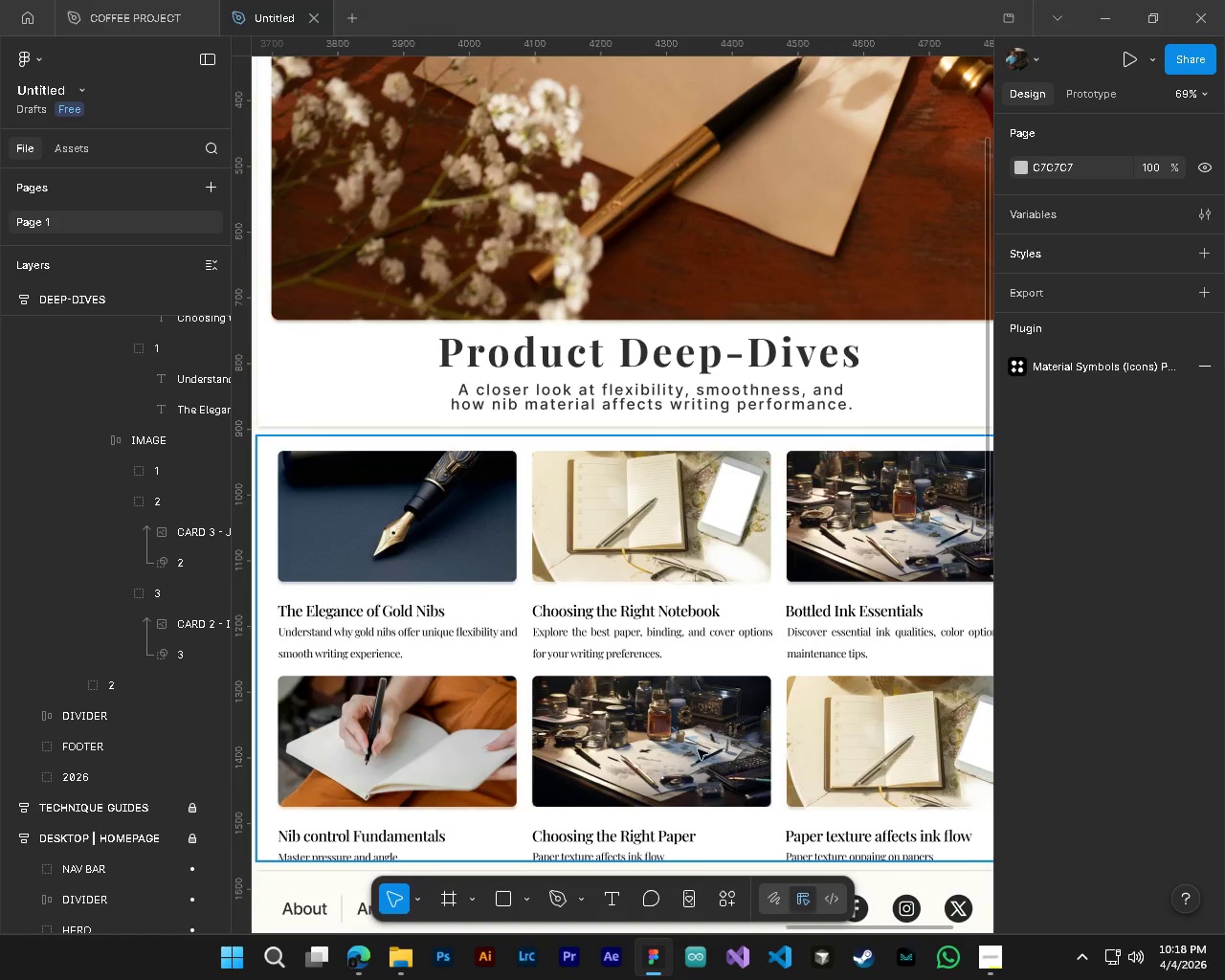 
hold_key(key=ControlLeft, duration=1.09)
 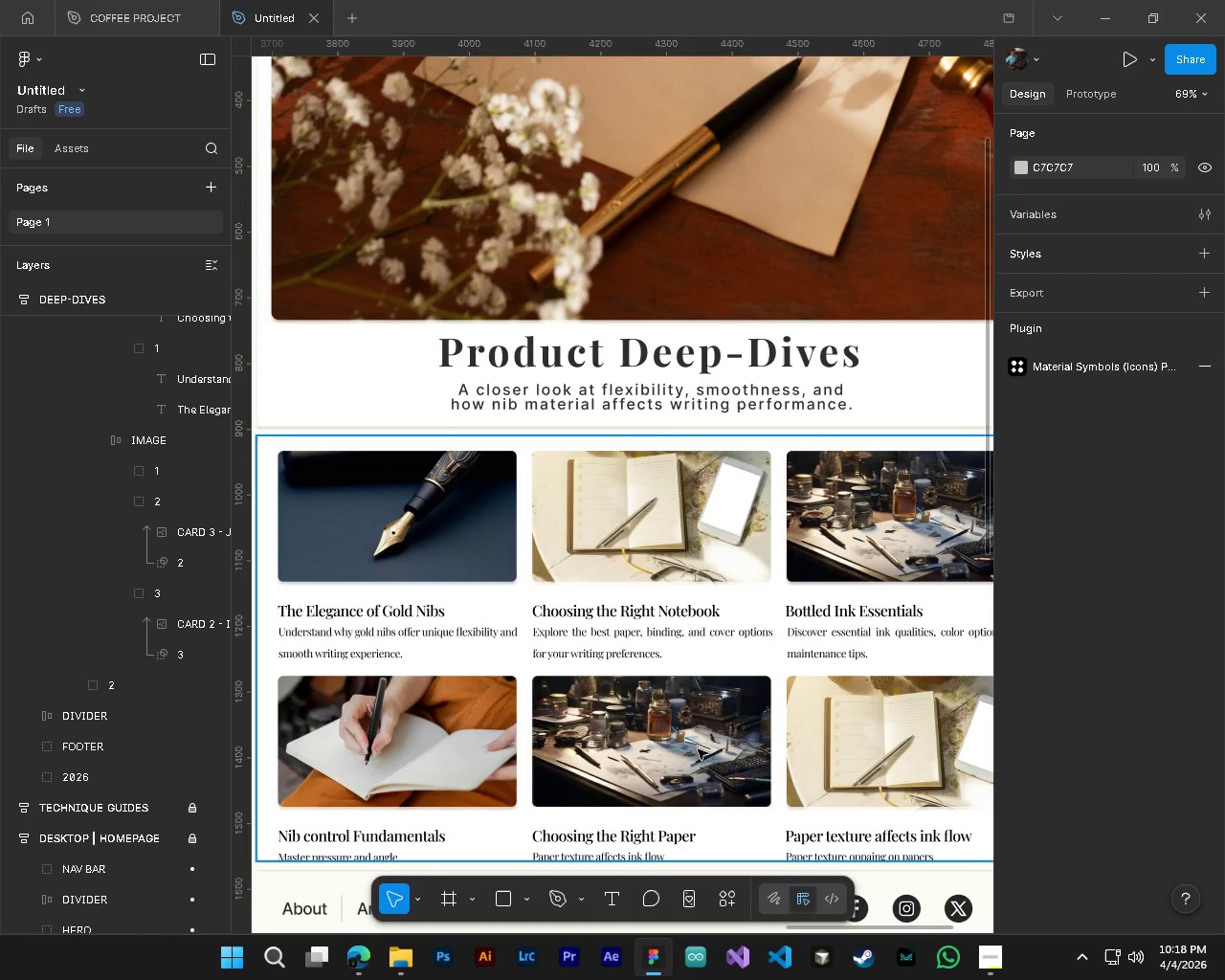 
scroll: coordinate [915, 701], scroll_direction: down, amount: 2.0
 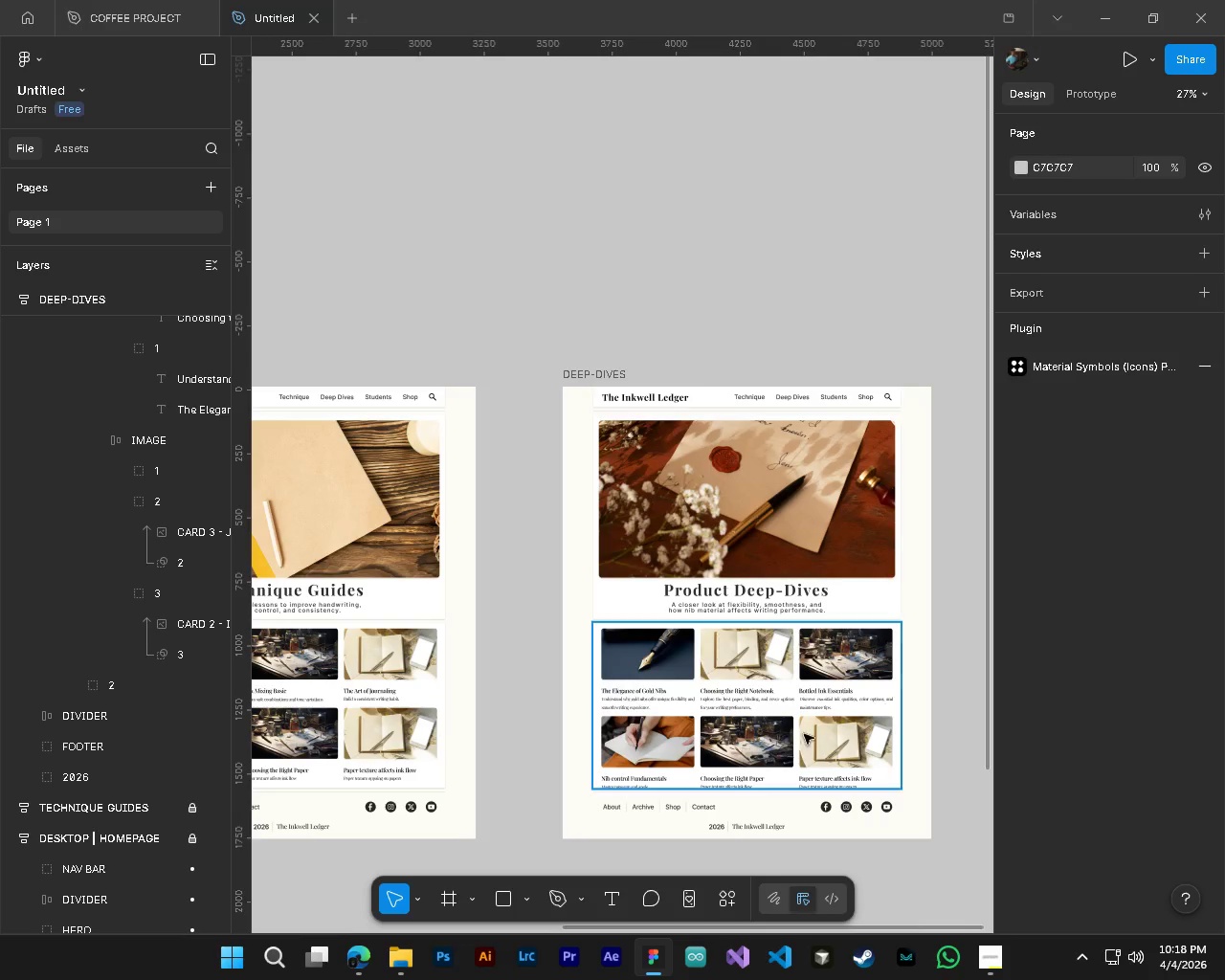 
scroll: coordinate [826, 716], scroll_direction: up, amount: 9.0
 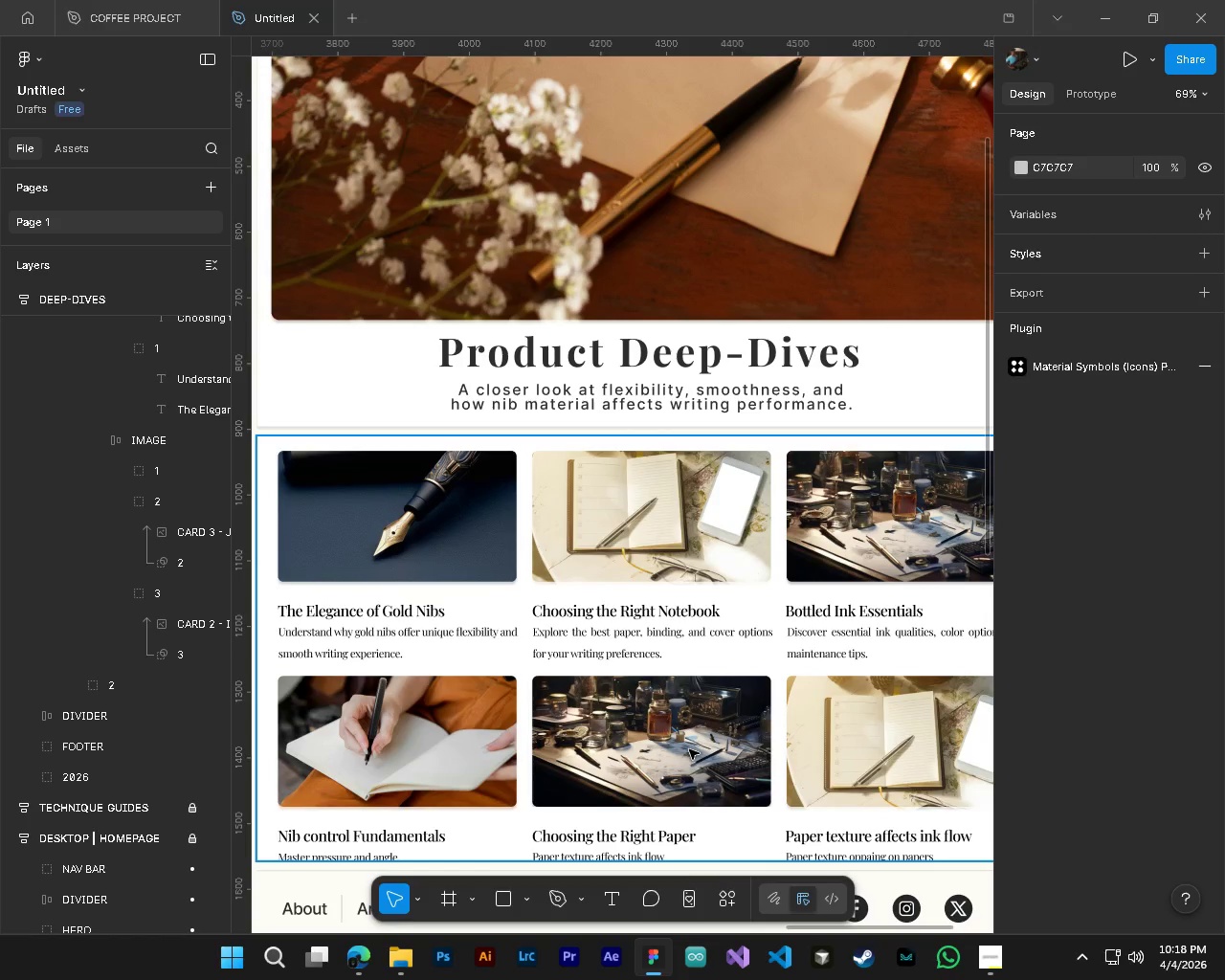 
scroll: coordinate [410, 756], scroll_direction: down, amount: 5.0
 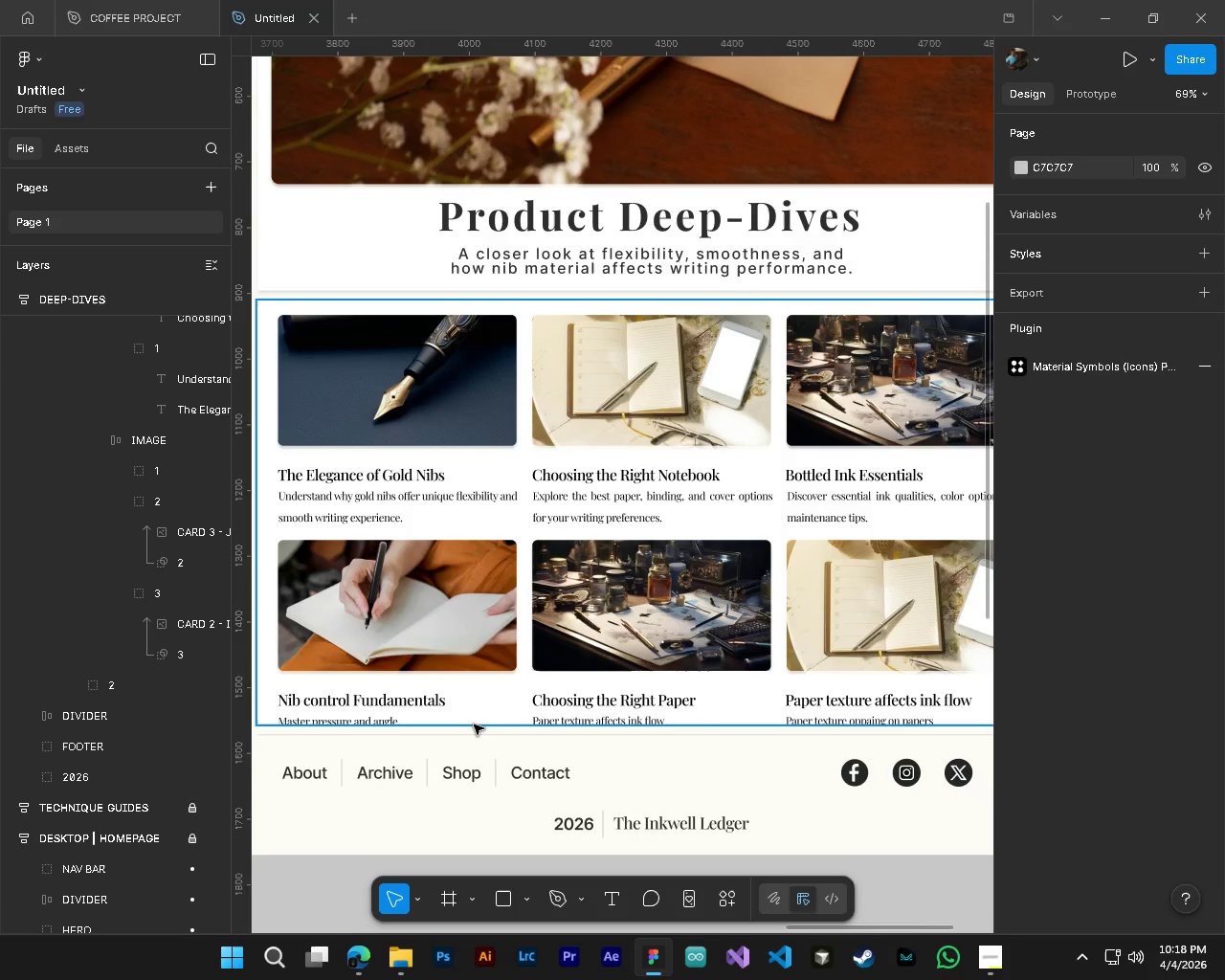 
left_click([474, 724])
 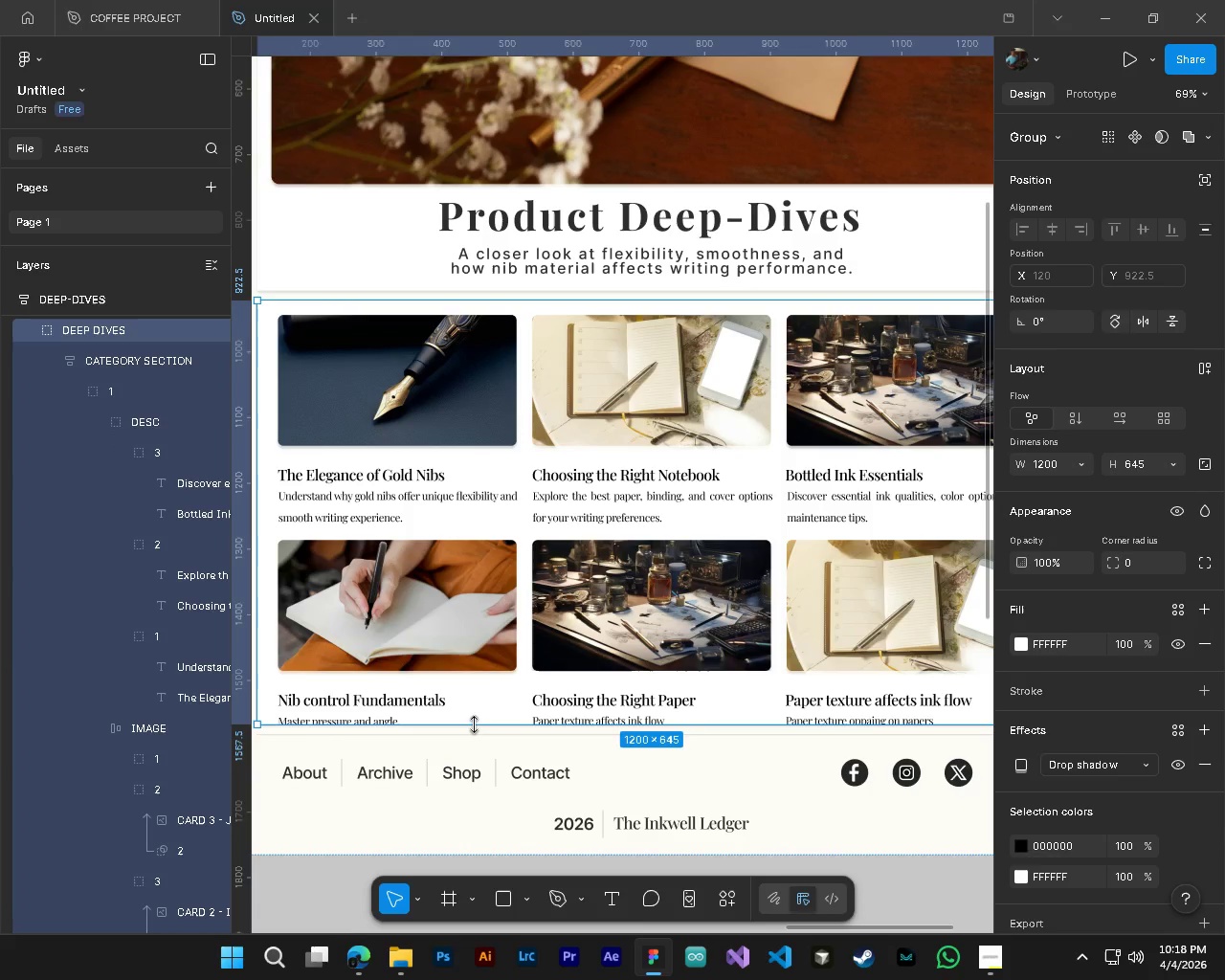 
left_click_drag(start_coordinate=[474, 724], to_coordinate=[478, 746])
 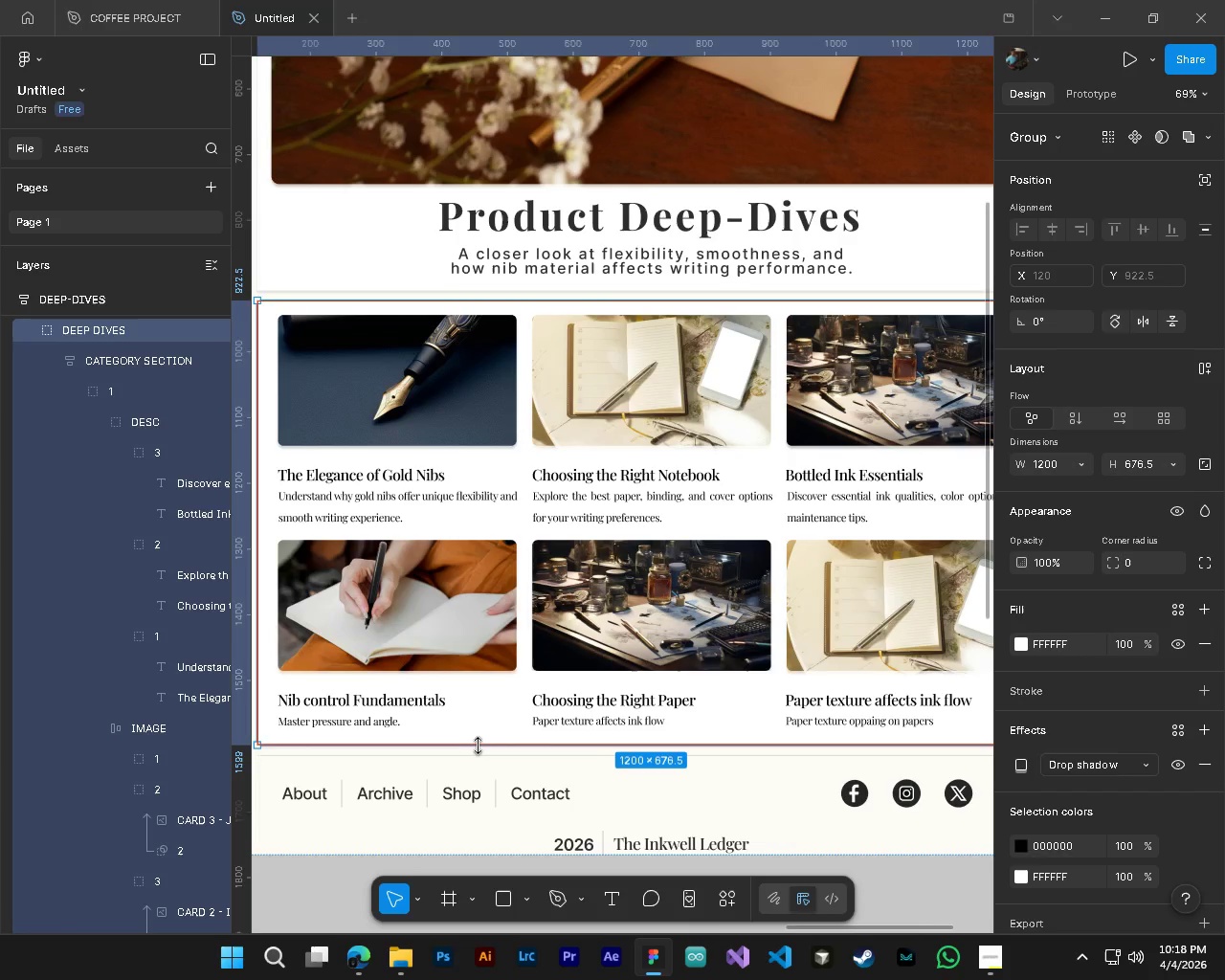 
hold_key(key=ControlLeft, duration=0.55)
hold_key(key=AltLeft, duration=0.47)
scroll: coordinate [478, 746], scroll_direction: down, amount: 5.0
 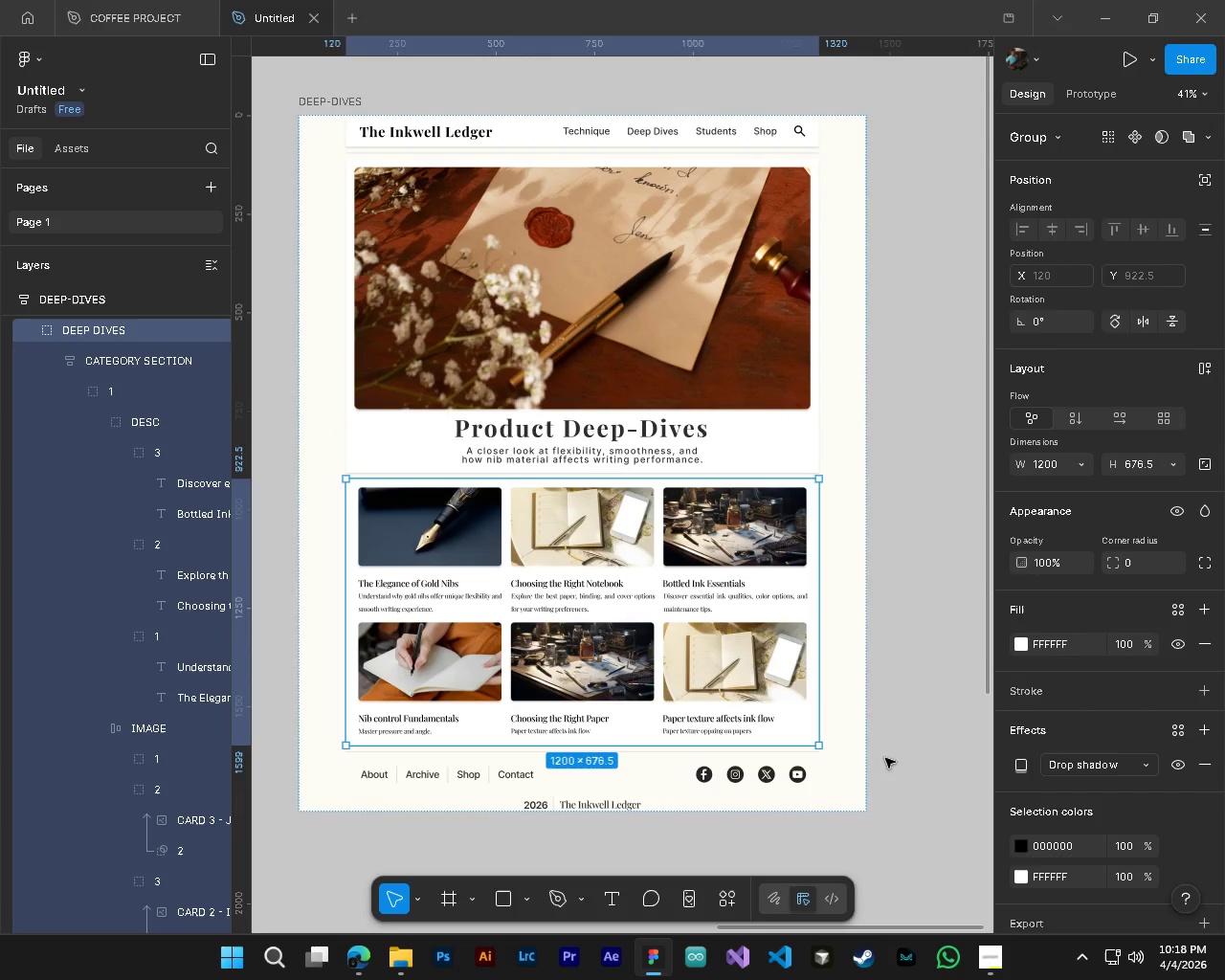 
left_click([902, 749])
 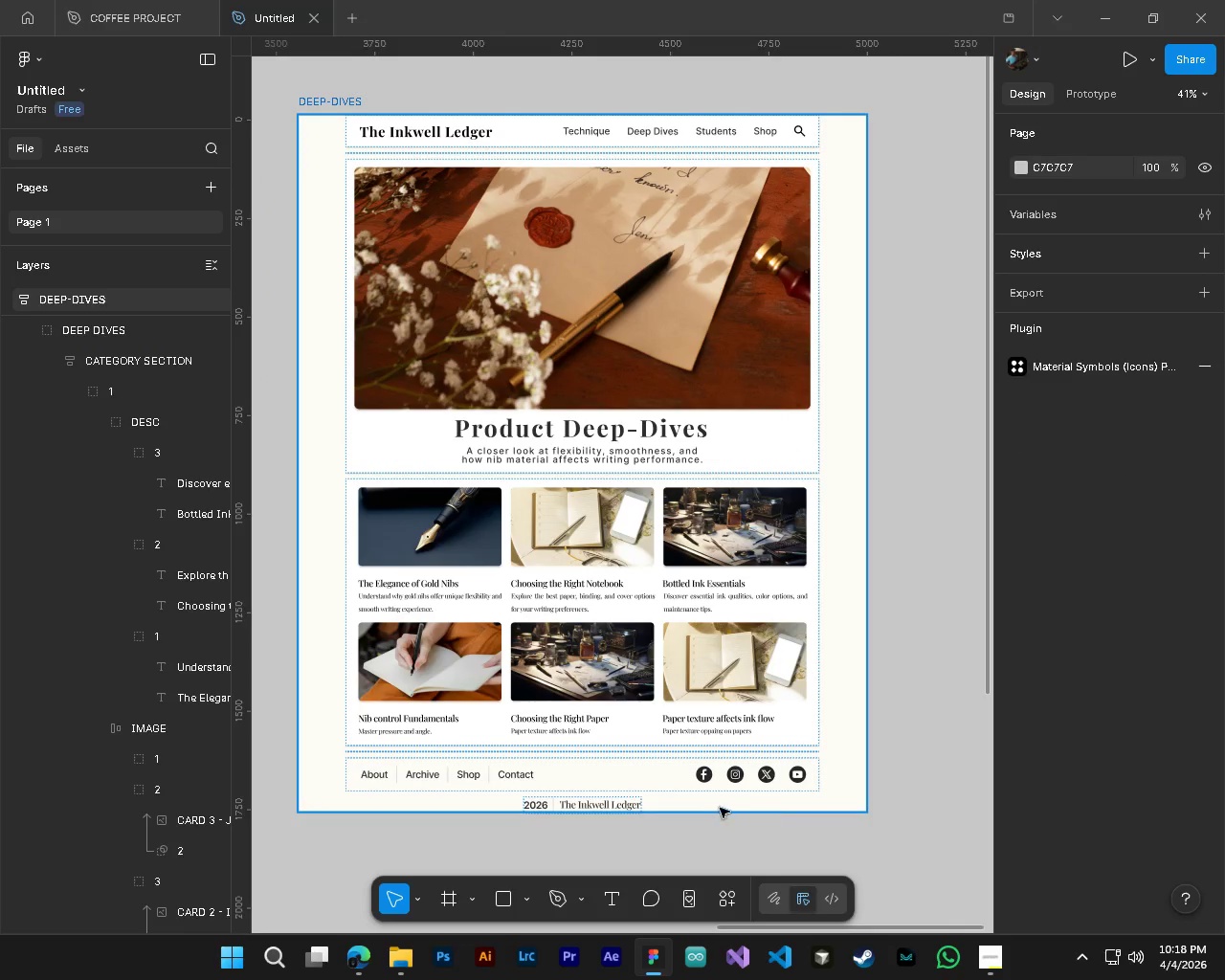 
left_click_drag(start_coordinate=[720, 811], to_coordinate=[728, 820])
 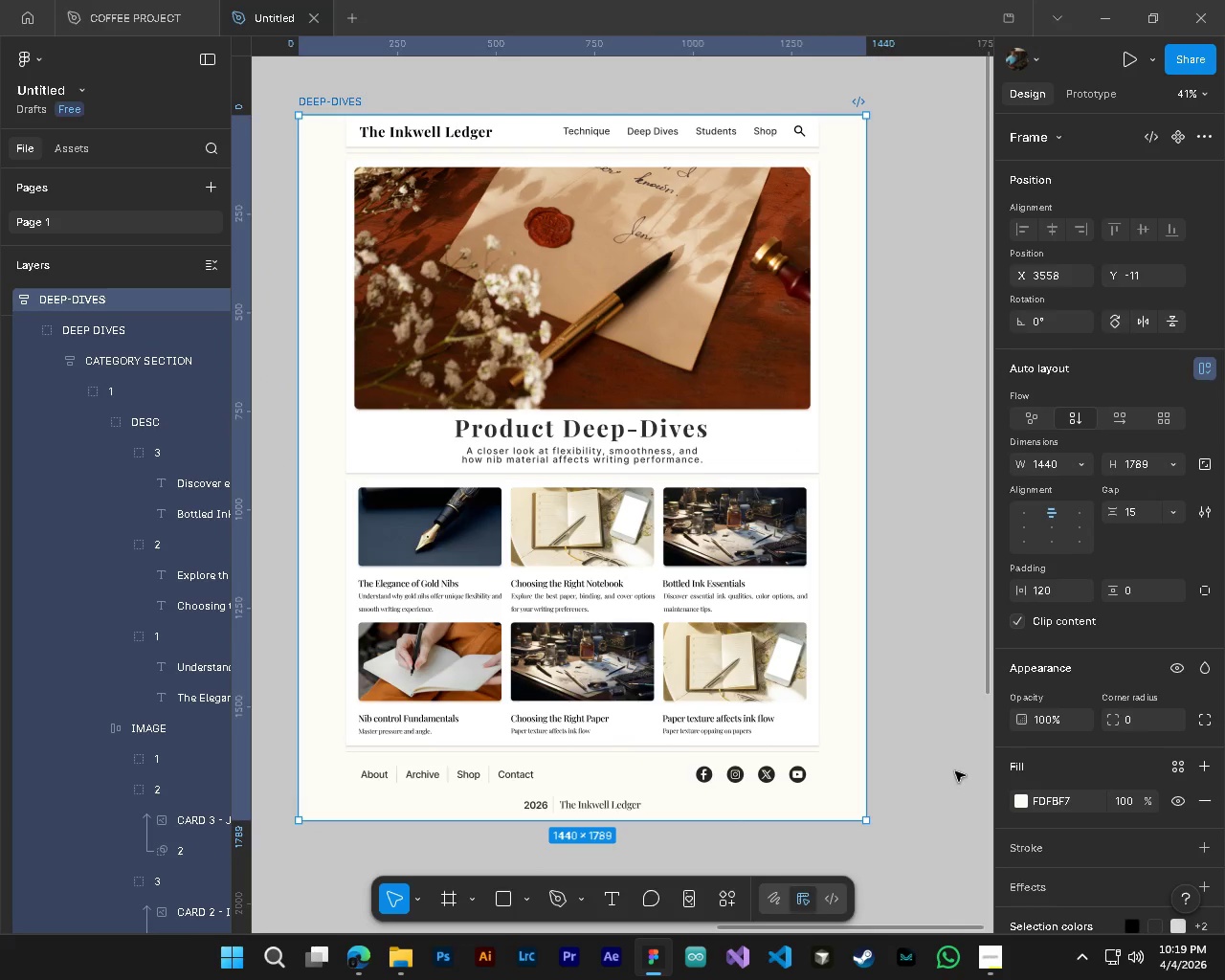 
left_click([955, 771])
 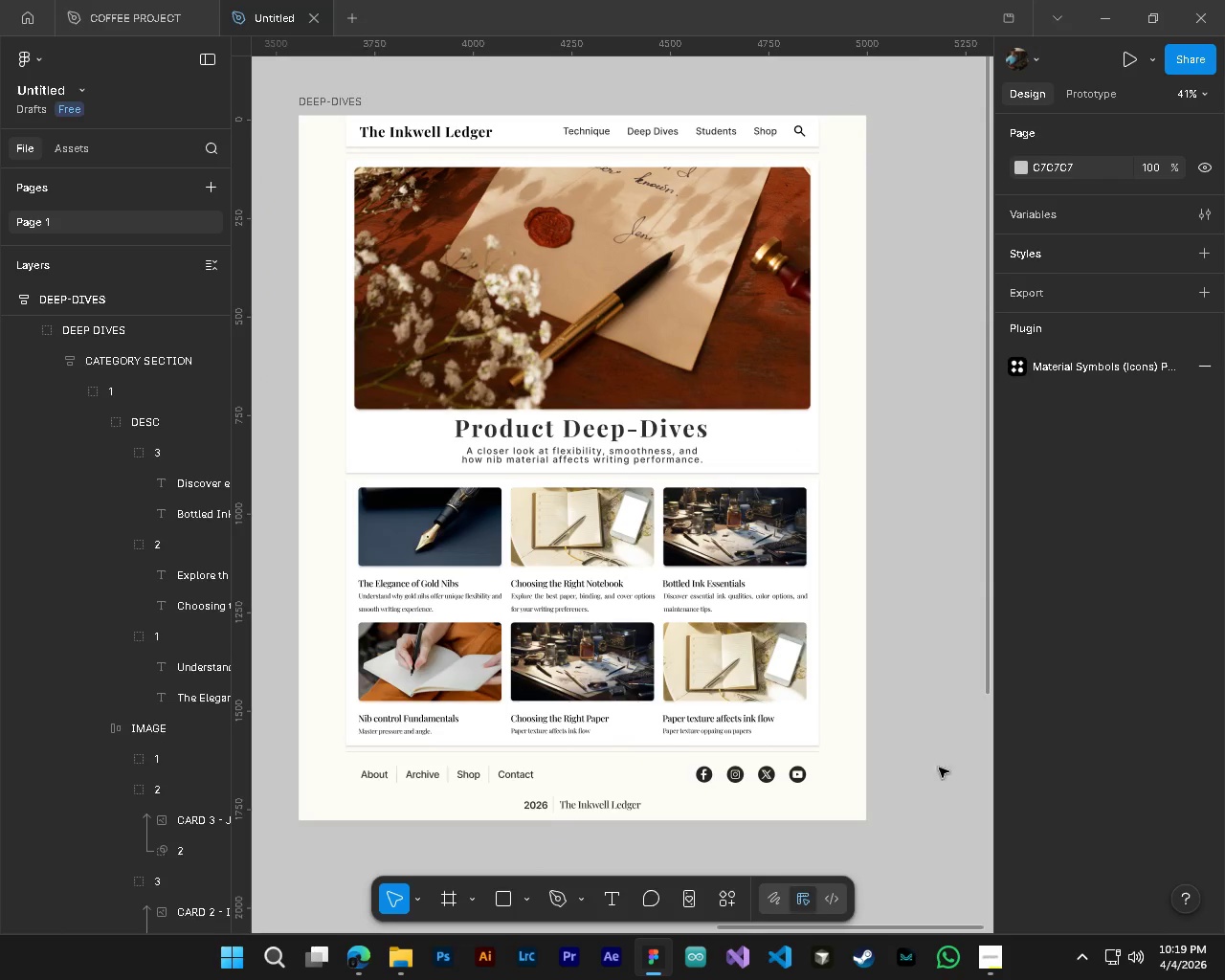 
hold_key(key=ControlLeft, duration=0.5)
hold_key(key=AltLeft, duration=0.44)
scroll: coordinate [871, 752], scroll_direction: down, amount: 5.0
 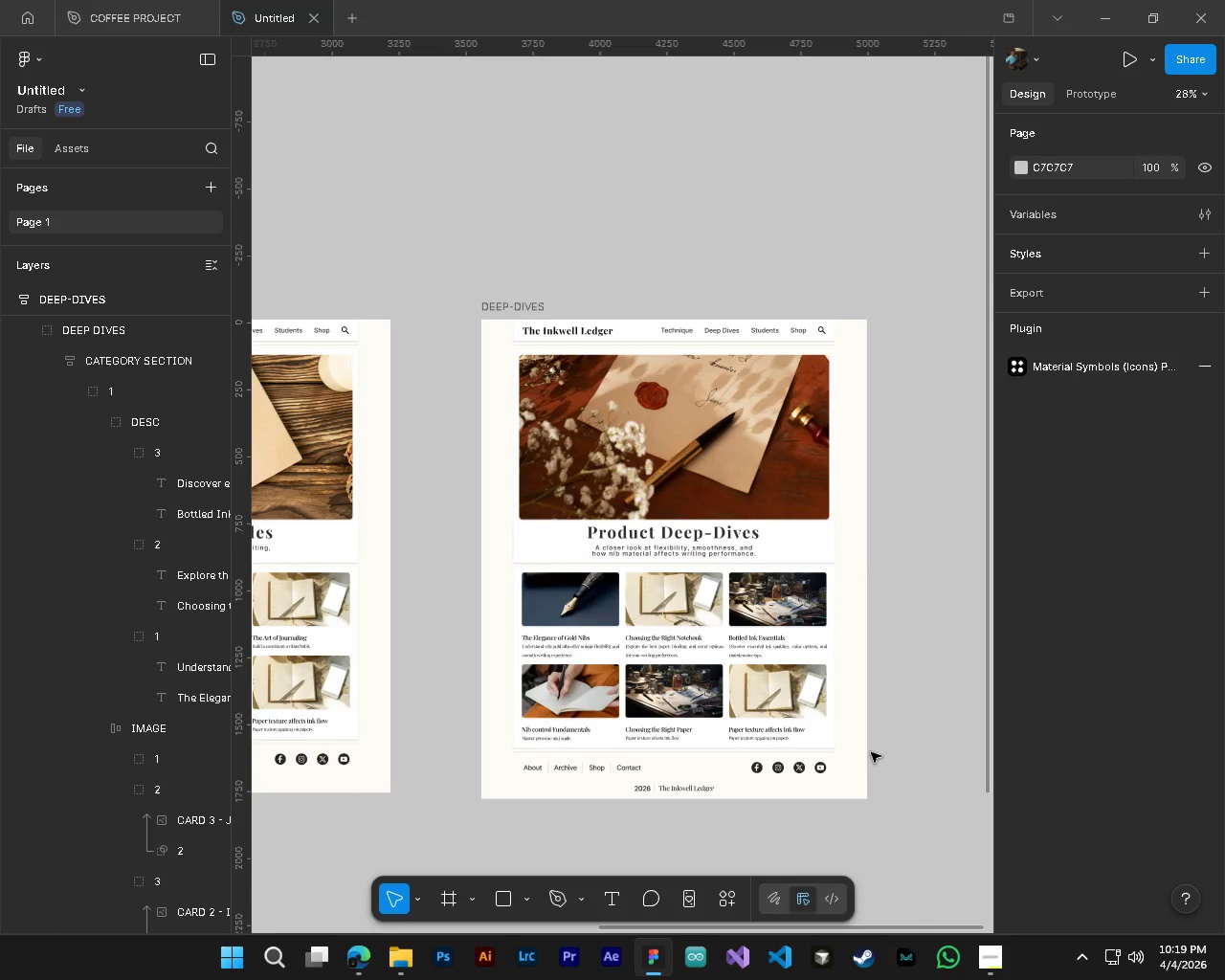 
hold_key(key=ShiftLeft, duration=0.67)
scroll: coordinate [871, 752], scroll_direction: up, amount: 3.0
 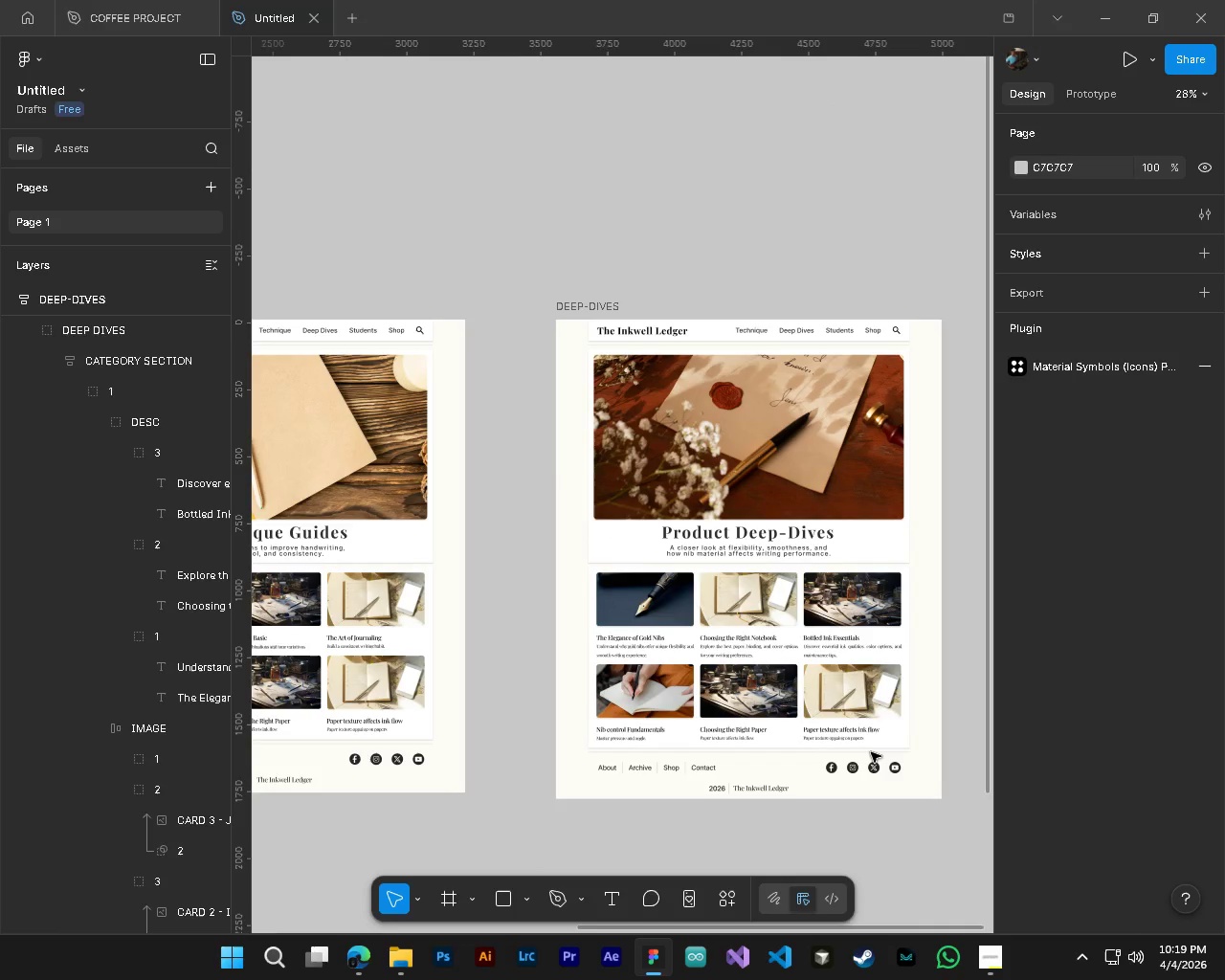 
hold_key(key=ControlLeft, duration=1.38)
hold_key(key=AltLeft, duration=1.26)
scroll: coordinate [871, 752], scroll_direction: down, amount: 4.0
 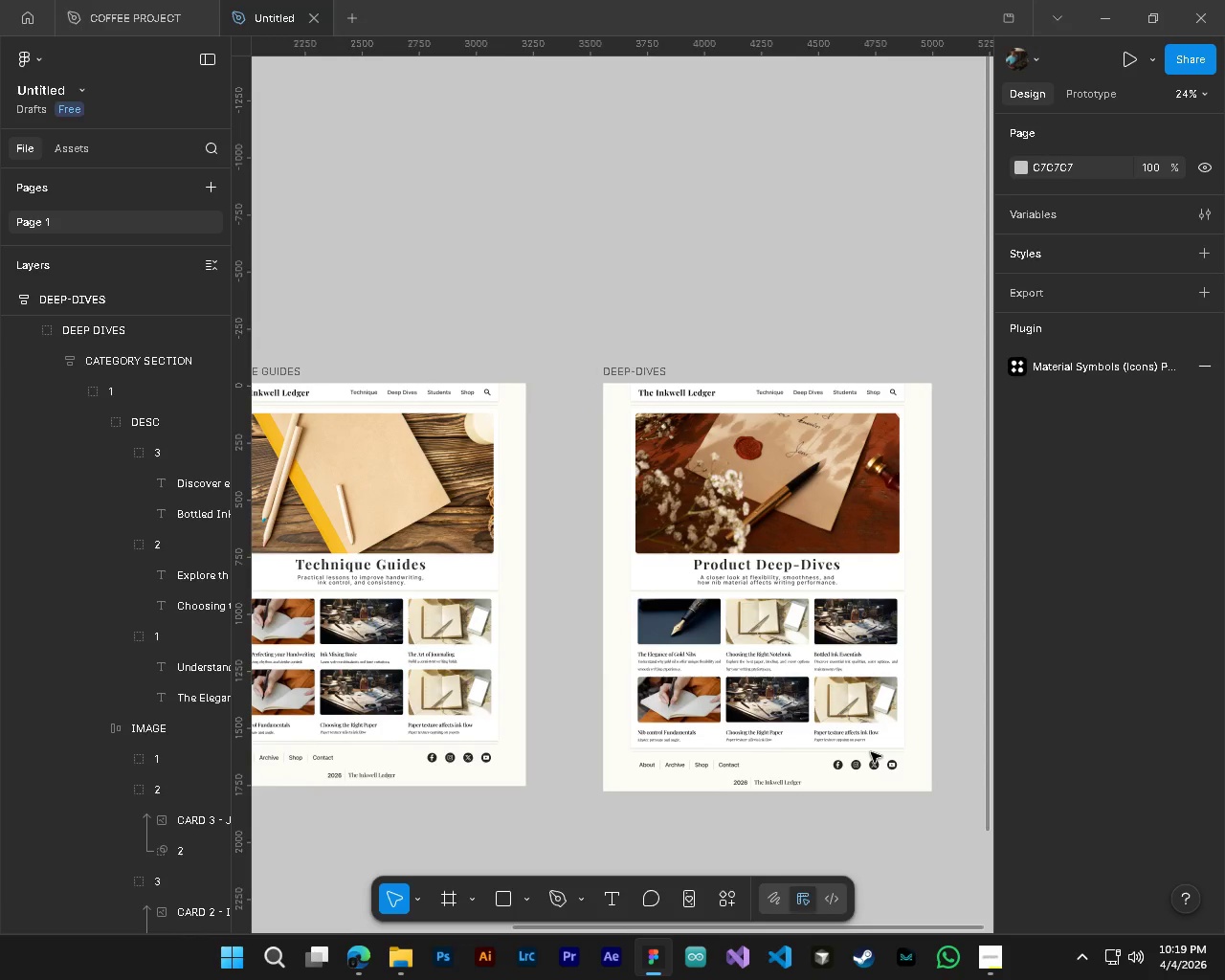 
hold_key(key=AltLeft, duration=0.34)
 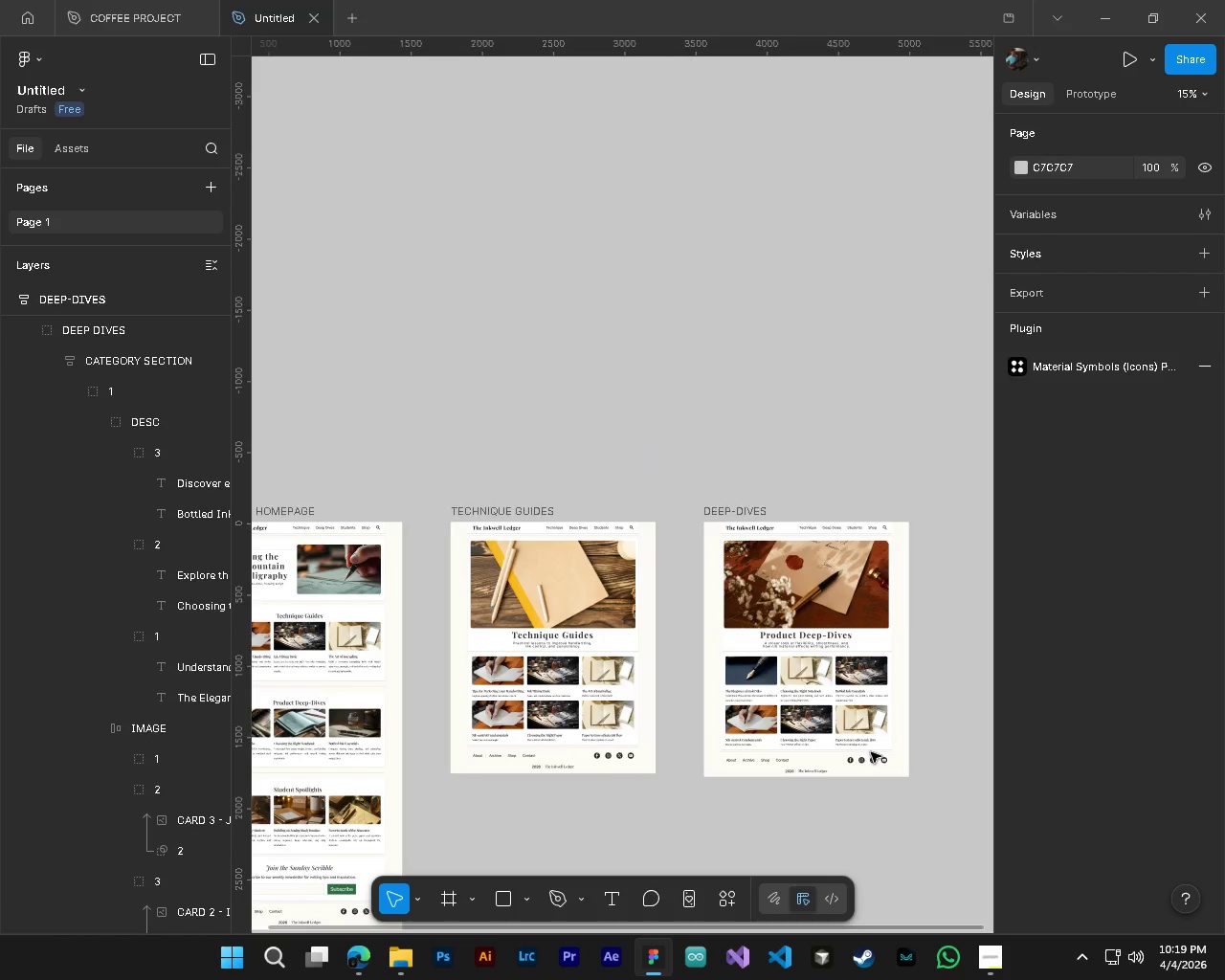 
key(Control+S)
 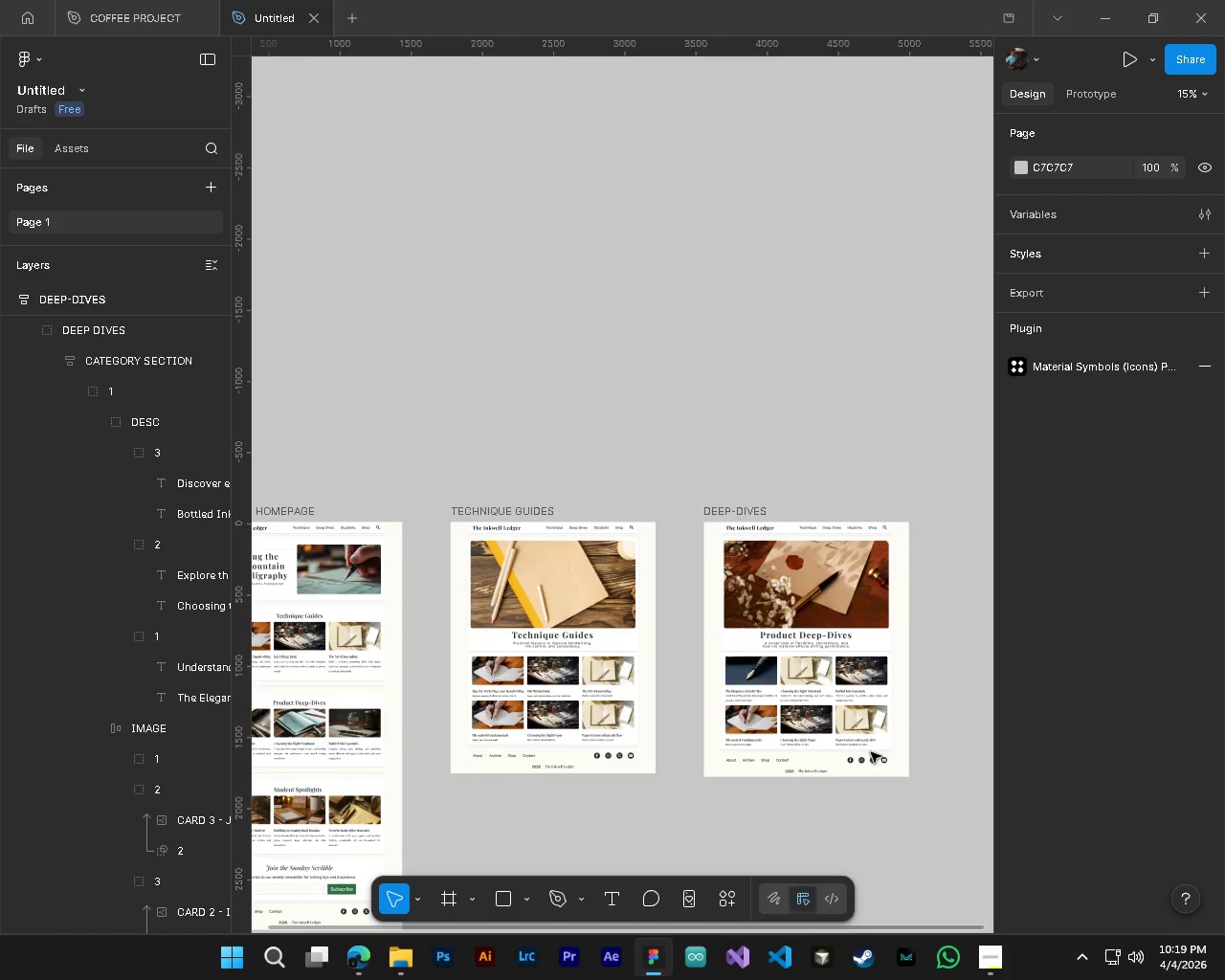 
hold_key(key=ControlLeft, duration=1.25)
hold_key(key=AltLeft, duration=1.17)
scroll: coordinate [775, 544], scroll_direction: up, amount: 11.0
 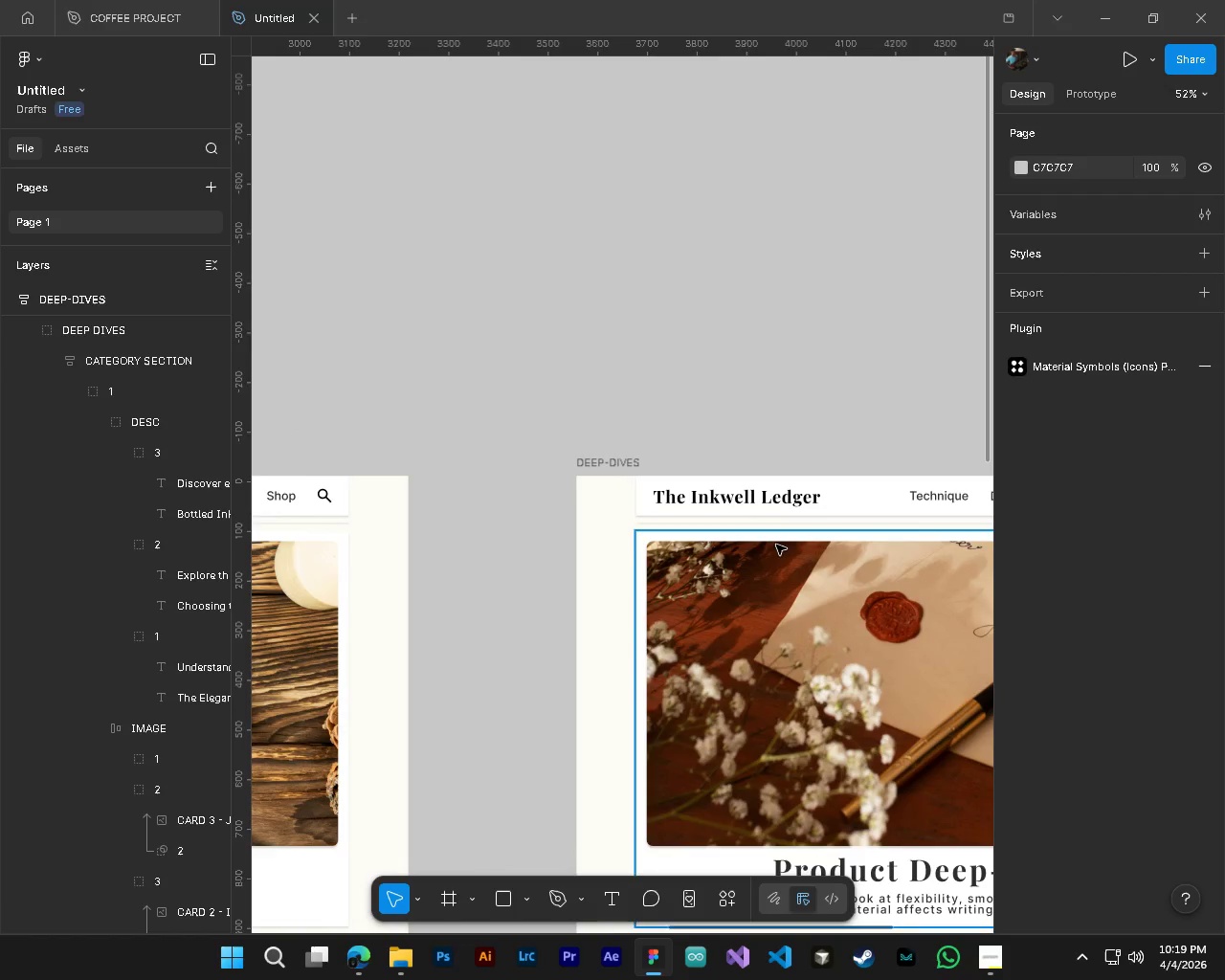 
hold_key(key=ControlLeft, duration=1.45)
hold_key(key=AltLeft, duration=1.02)
scroll: coordinate [815, 736], scroll_direction: down, amount: 17.0
 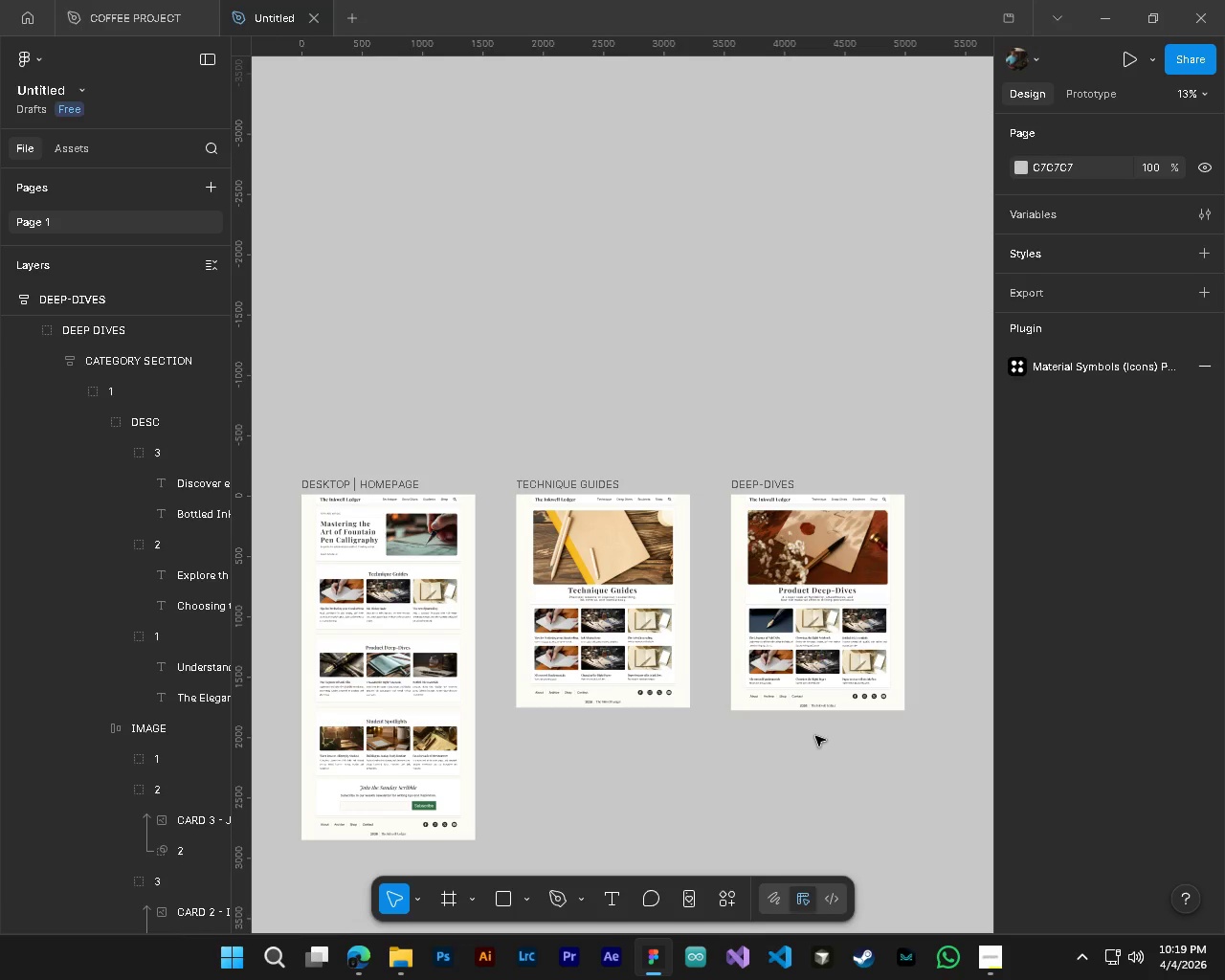 
key(Control+ControlLeft)
 